 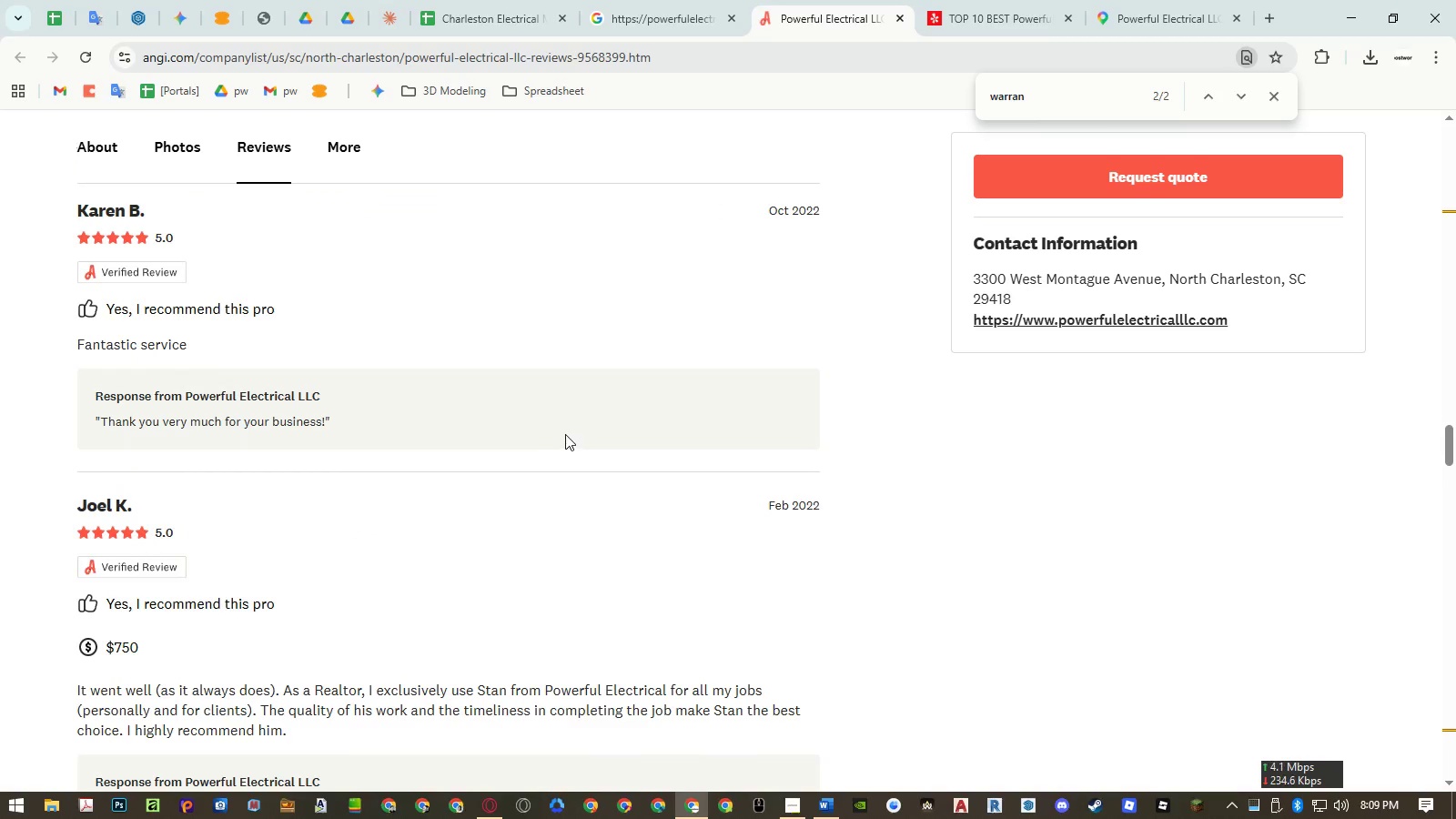 
scroll: coordinate [567, 432], scroll_direction: up, amount: 10.0
 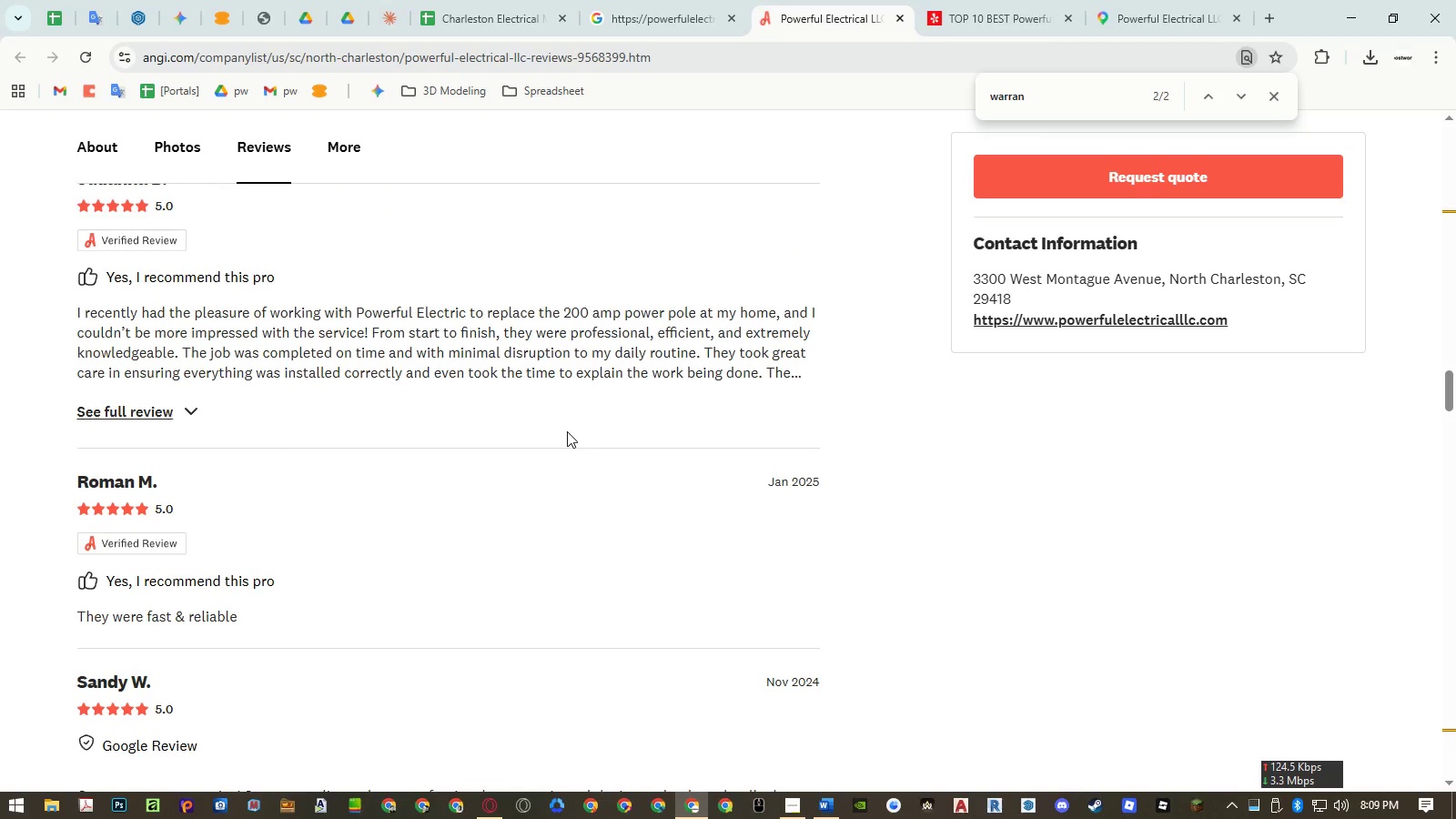 
scroll: coordinate [567, 431], scroll_direction: down, amount: 8.0
 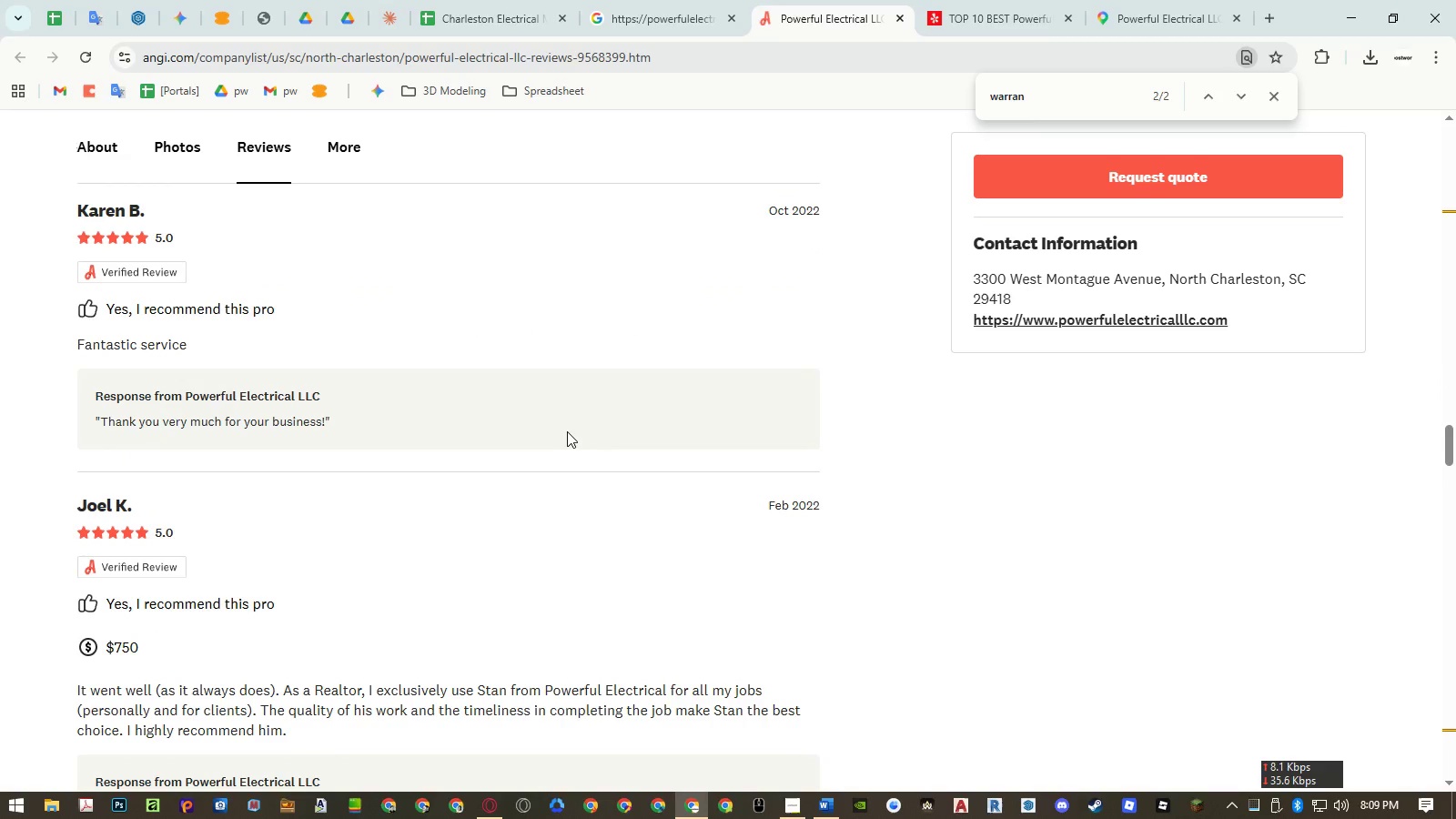 
scroll: coordinate [583, 404], scroll_direction: up, amount: 56.0
 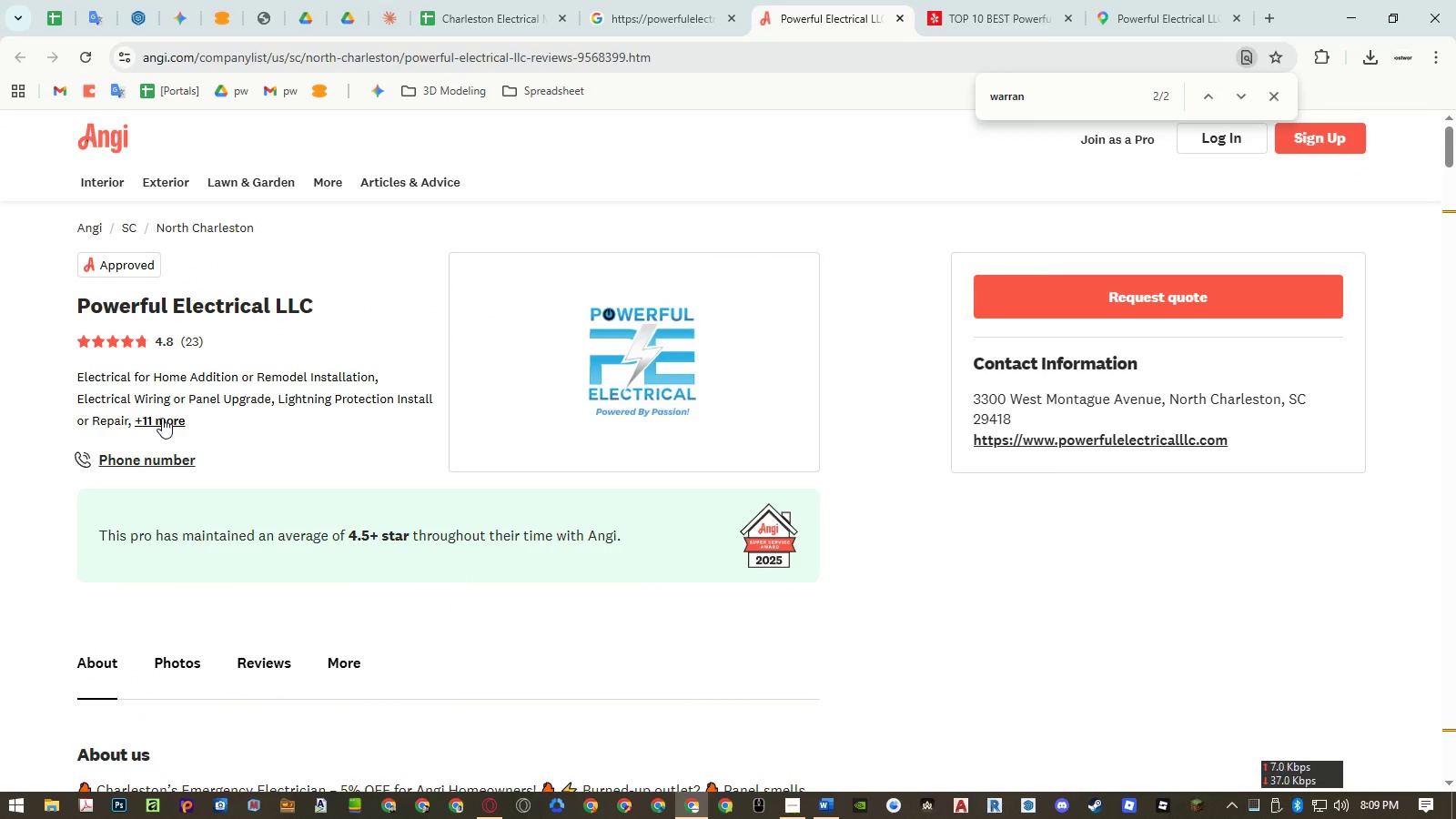 
left_click([162, 418])
 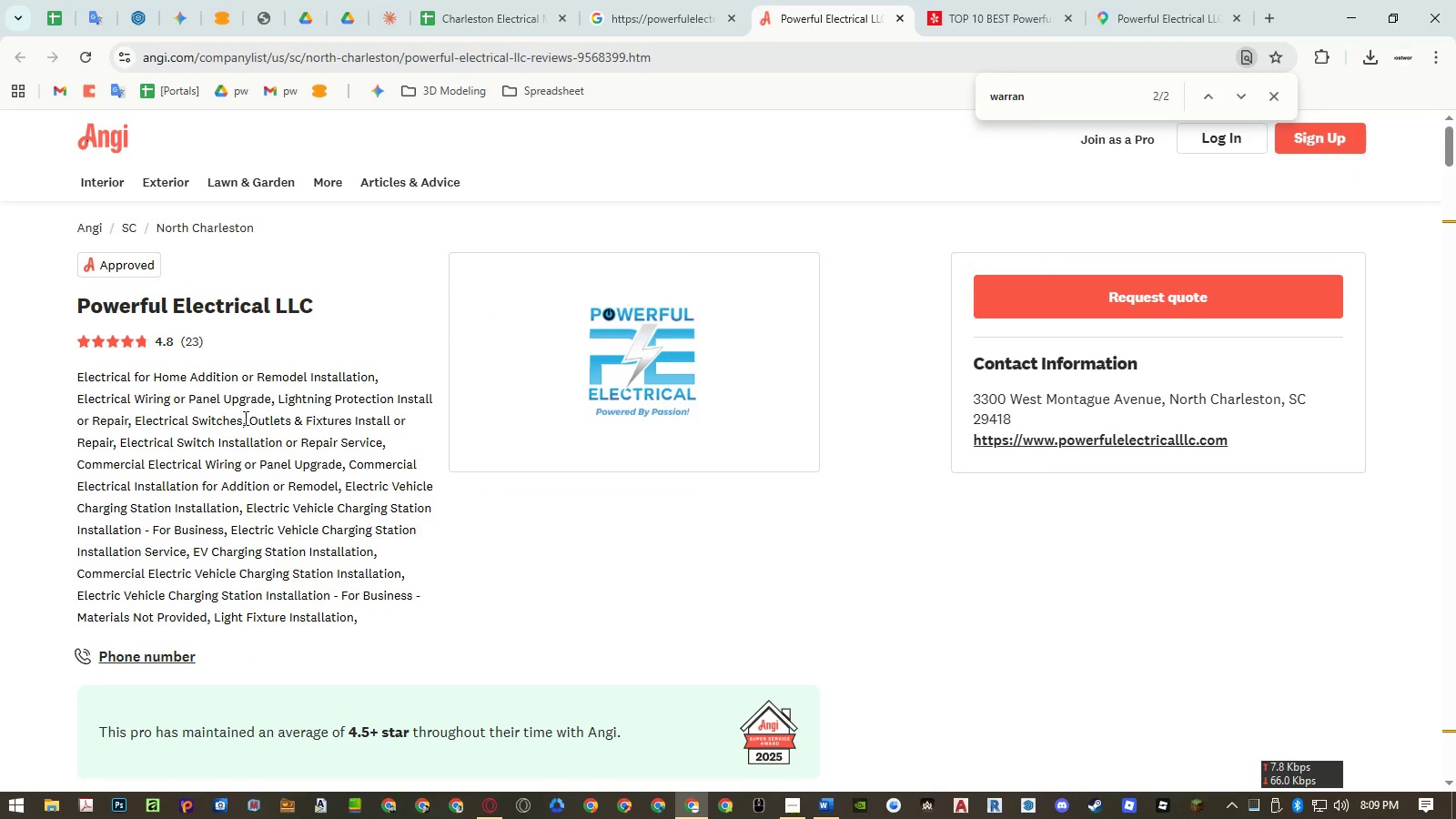 
scroll: coordinate [309, 420], scroll_direction: down, amount: 5.0
 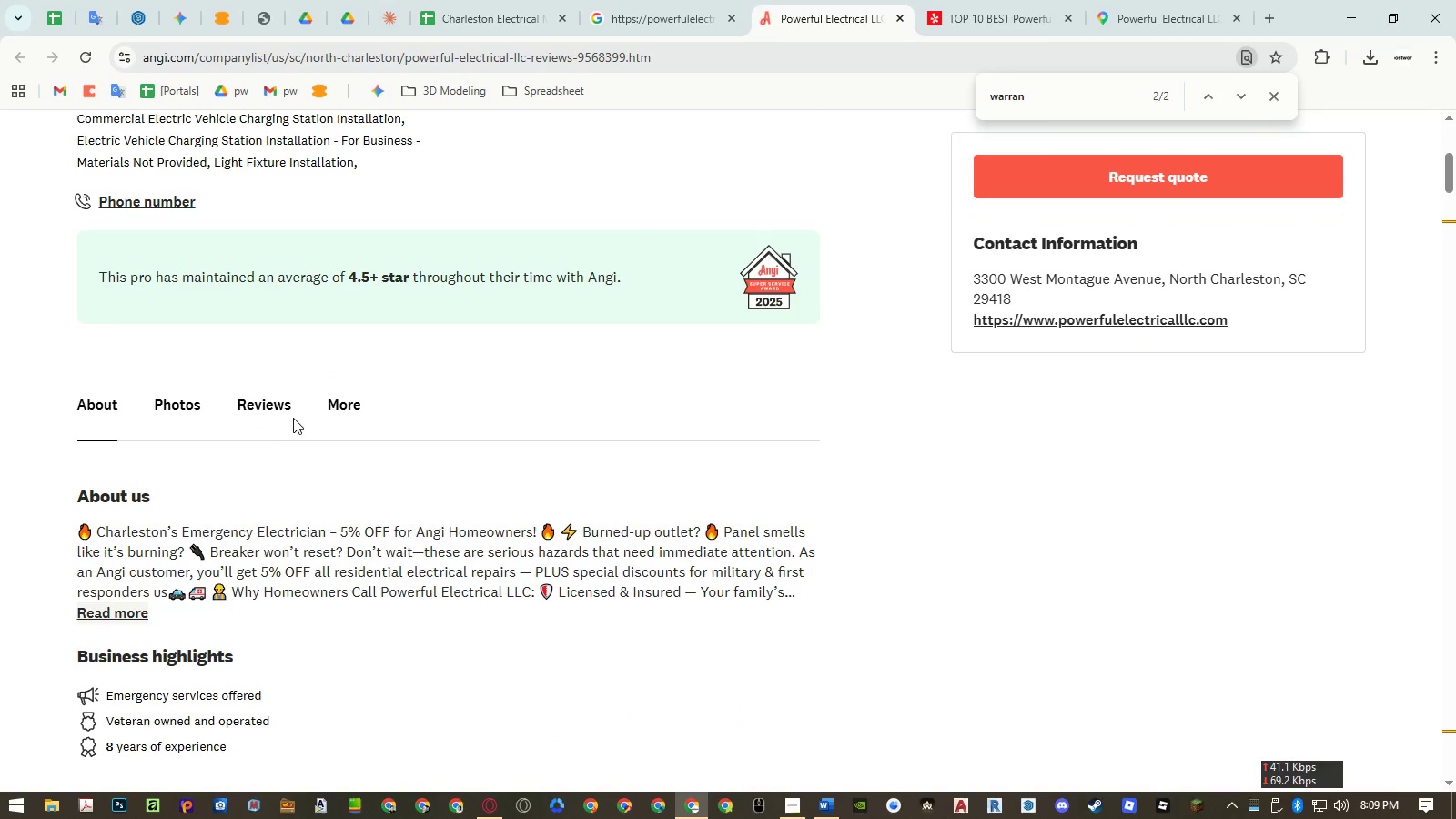 
left_click([186, 408])
 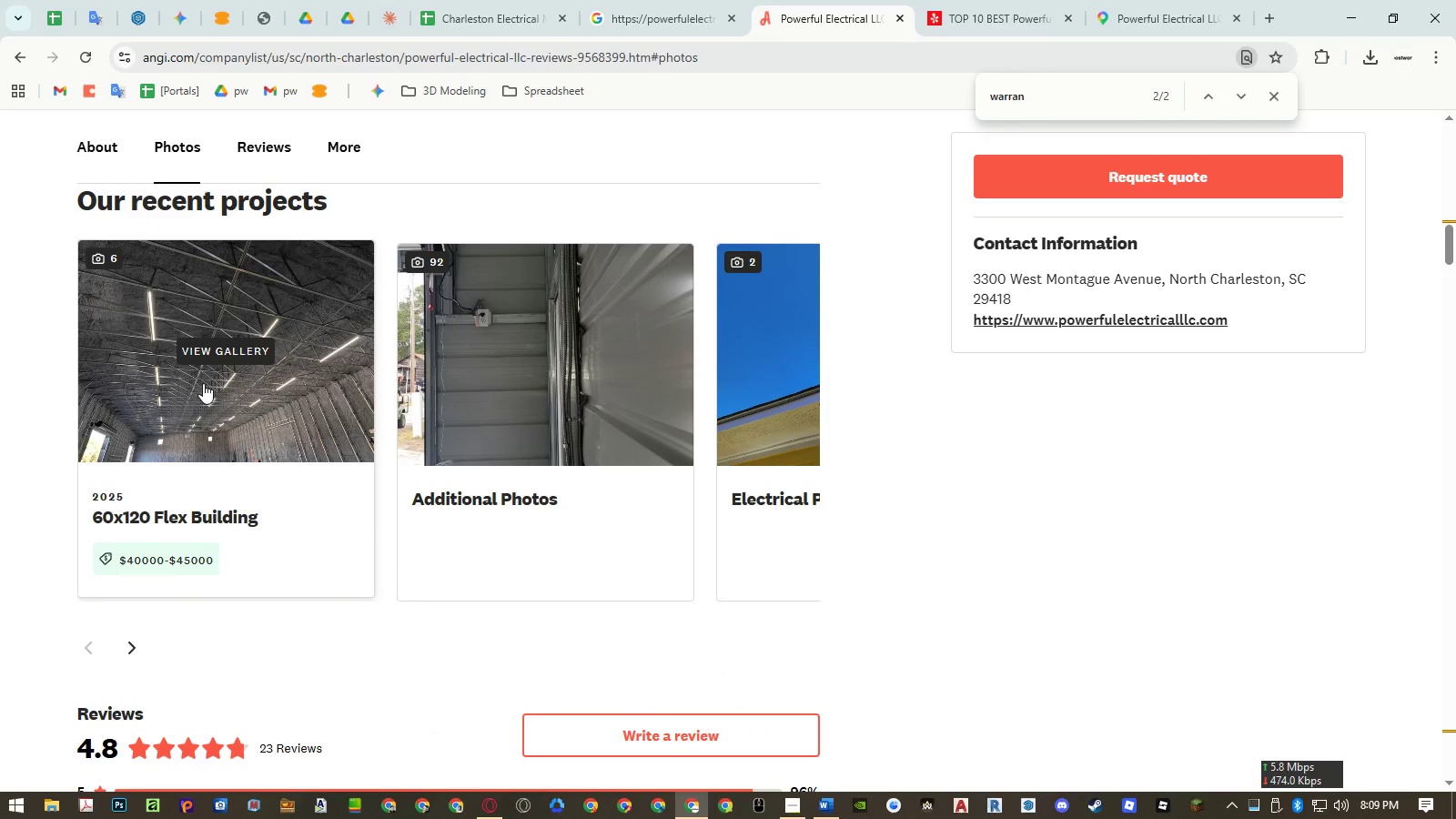 
scroll: coordinate [207, 380], scroll_direction: up, amount: 13.0
 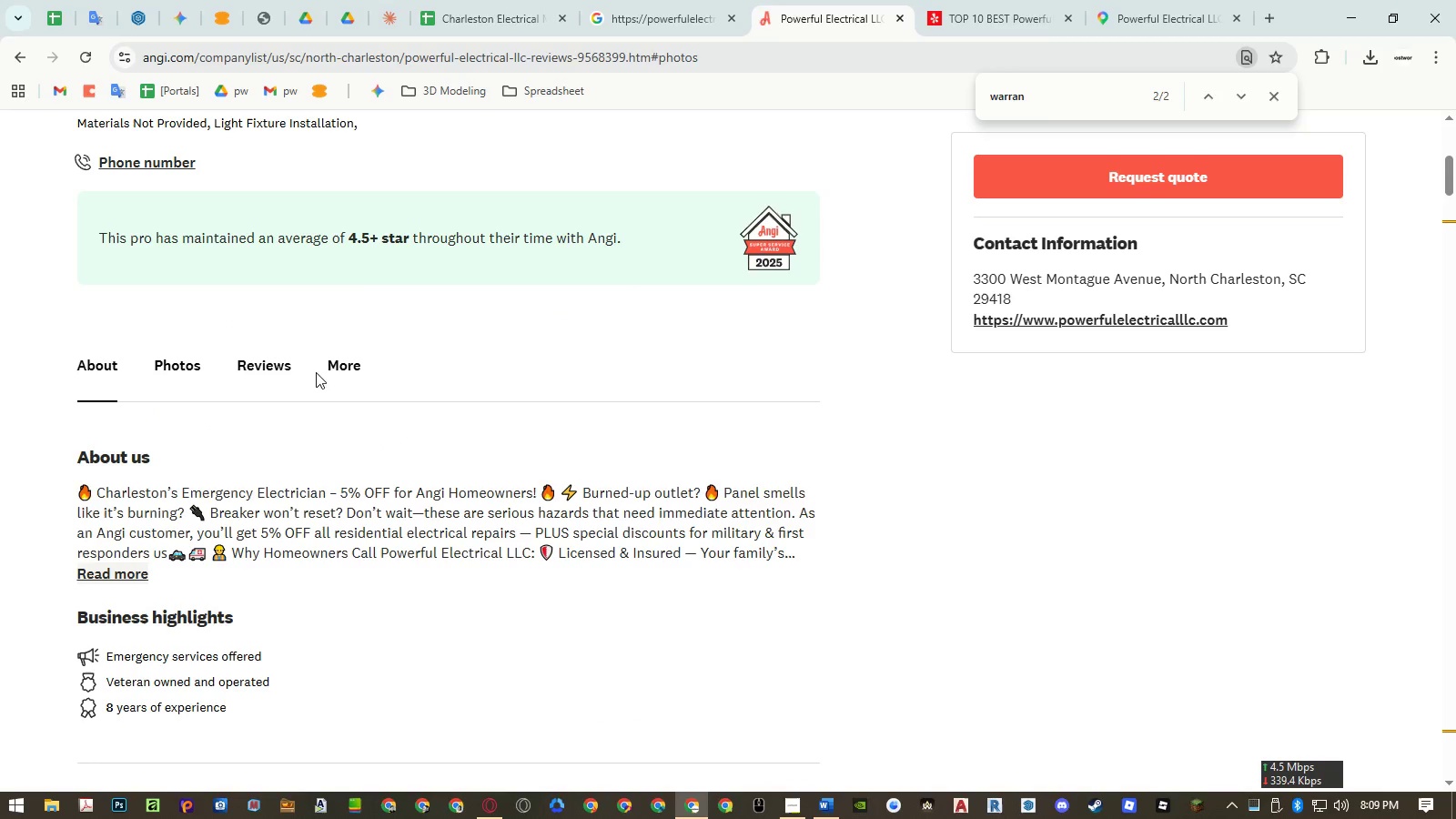 
left_click([341, 362])
 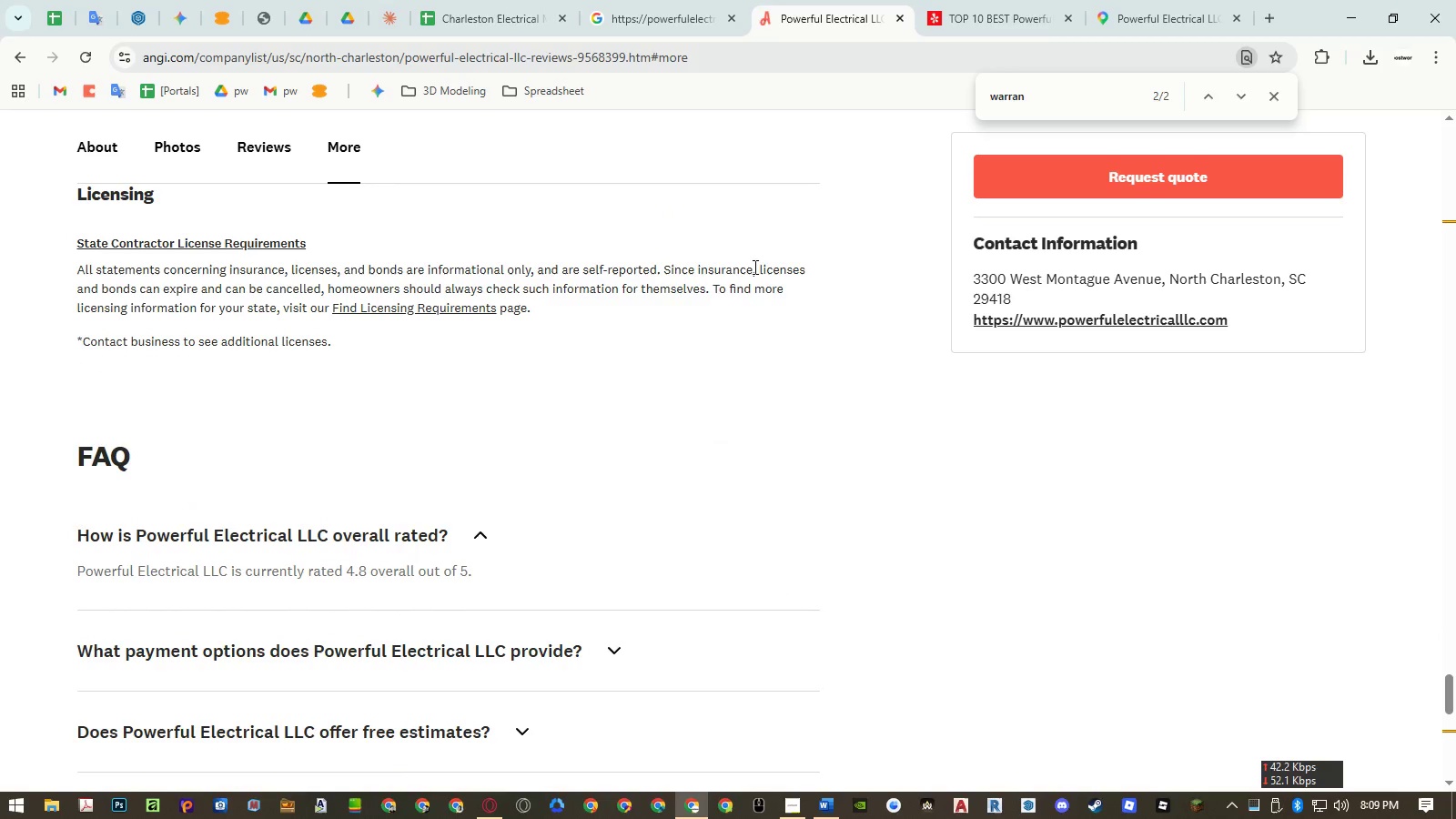 
middle_click([878, 16])
 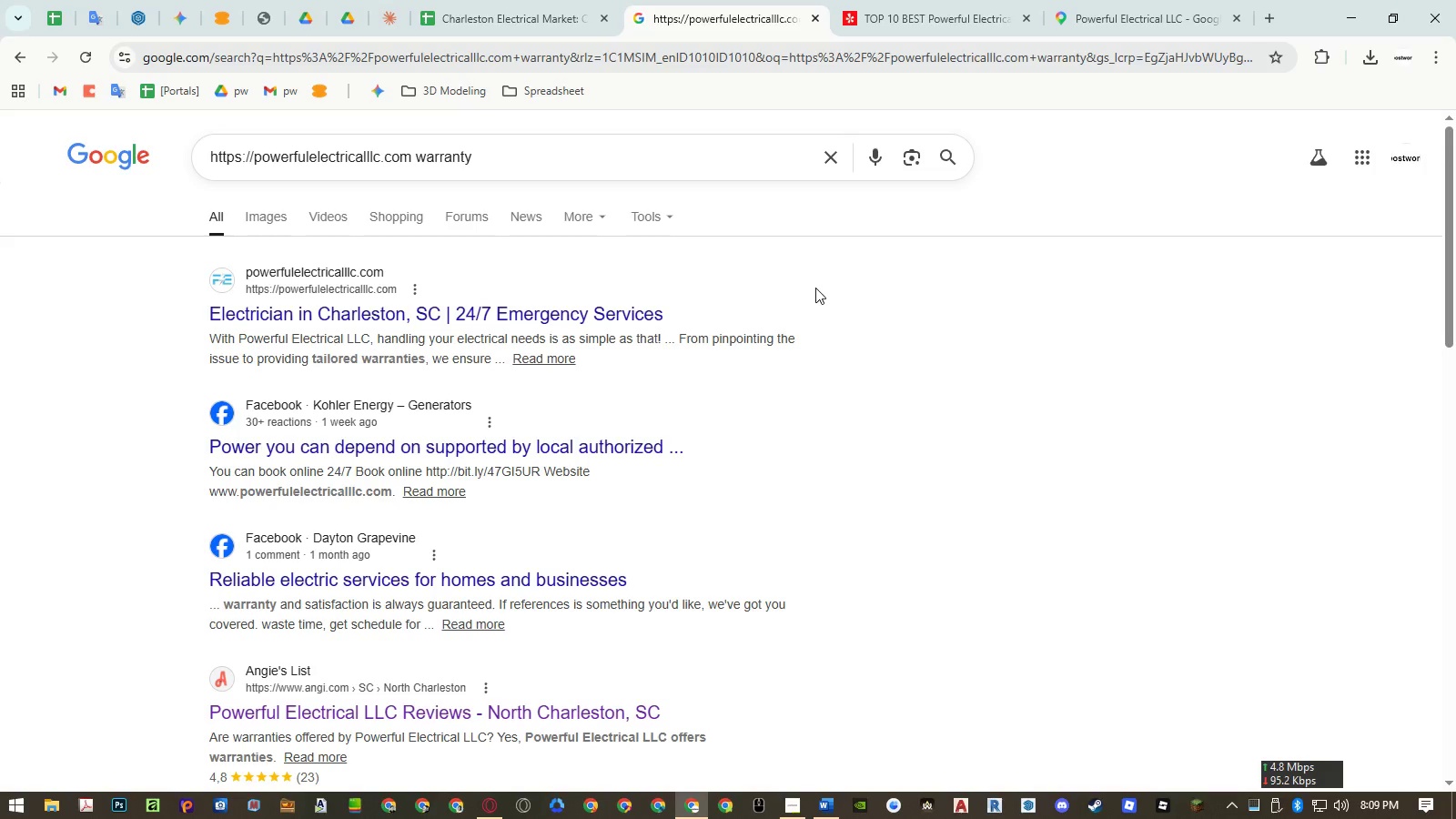 
wait(5.41)
 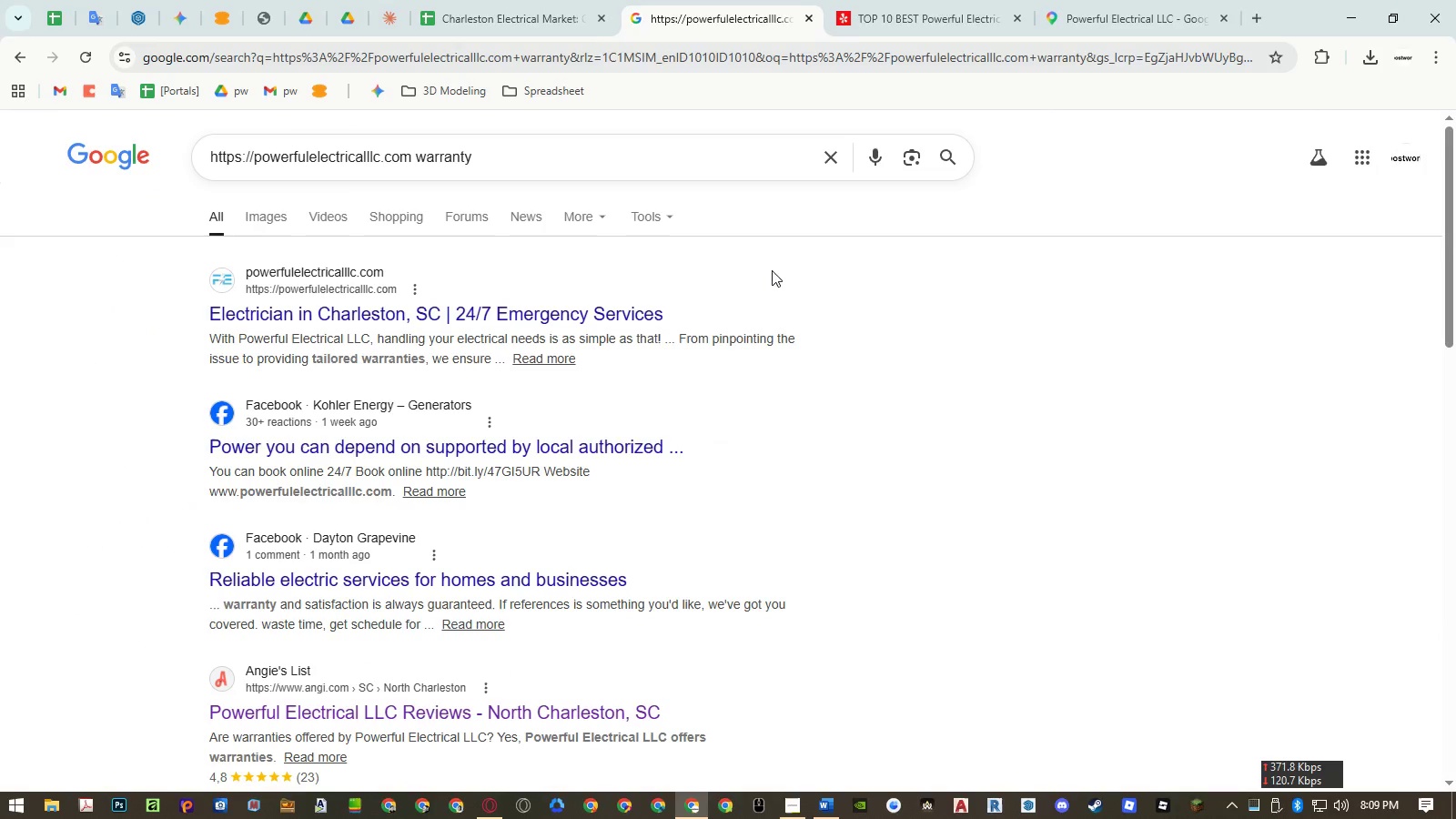 
scroll: coordinate [578, 255], scroll_direction: up, amount: 9.0
 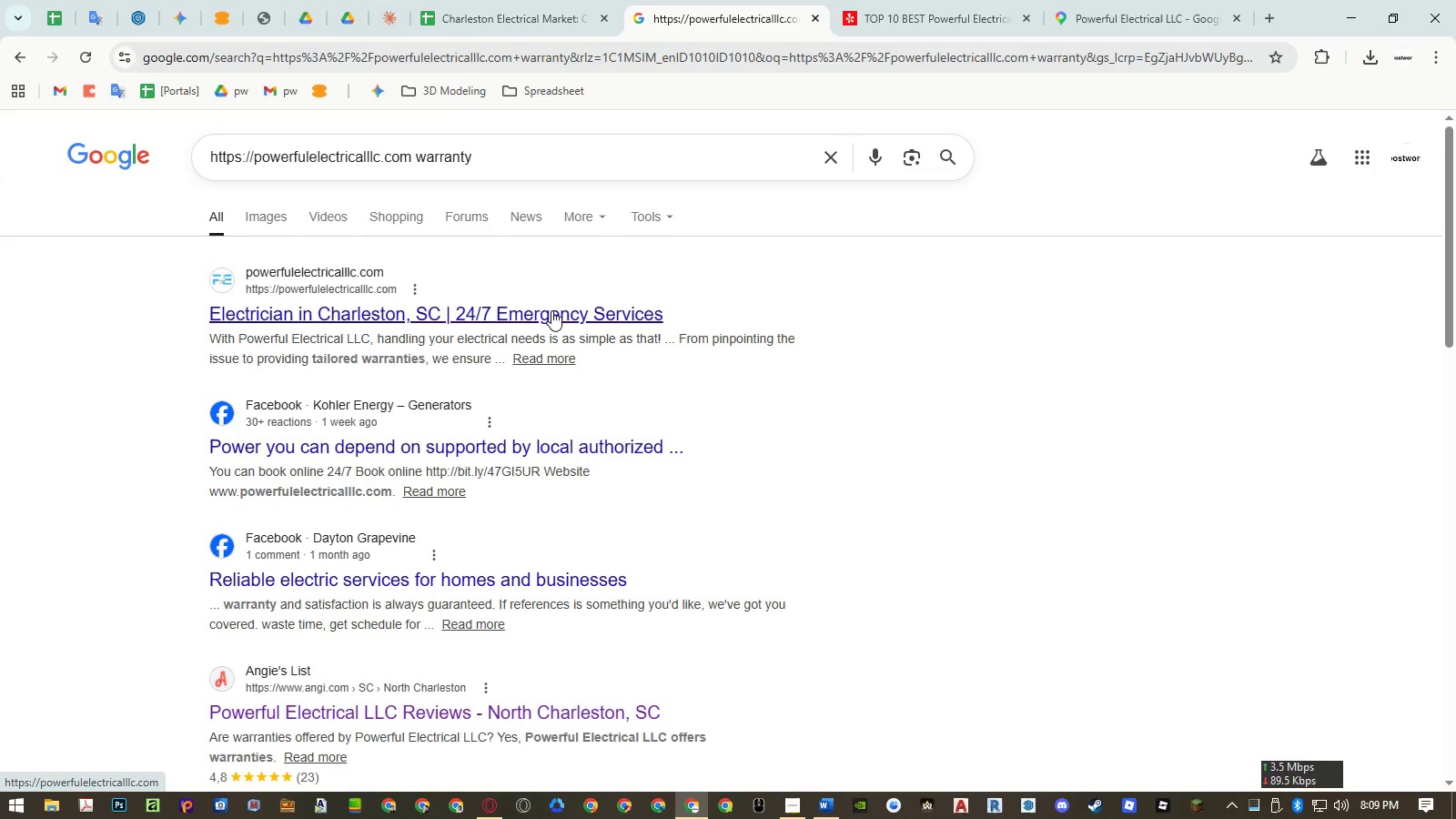 
middle_click([551, 310])
 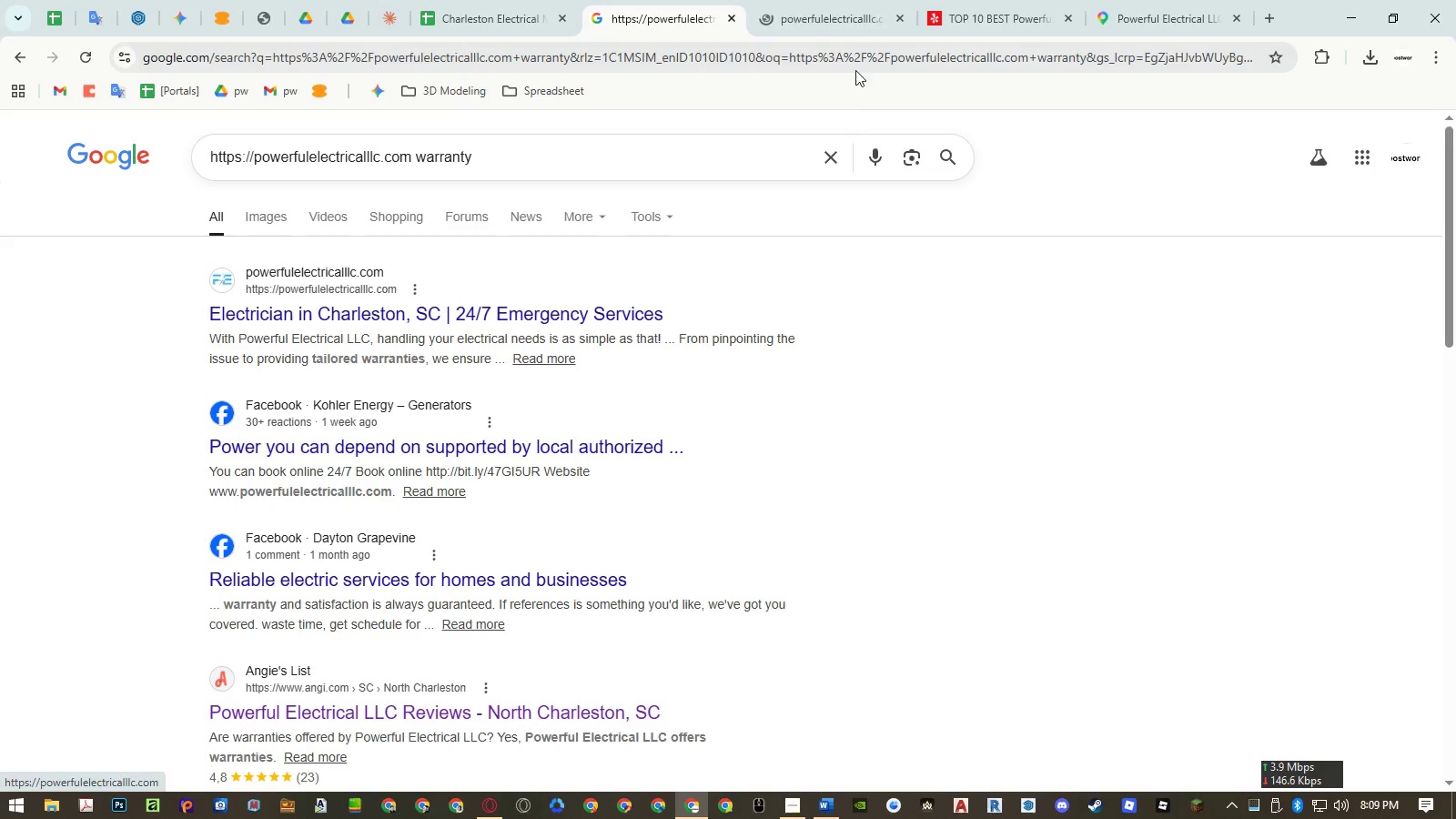 
left_click([838, 24])
 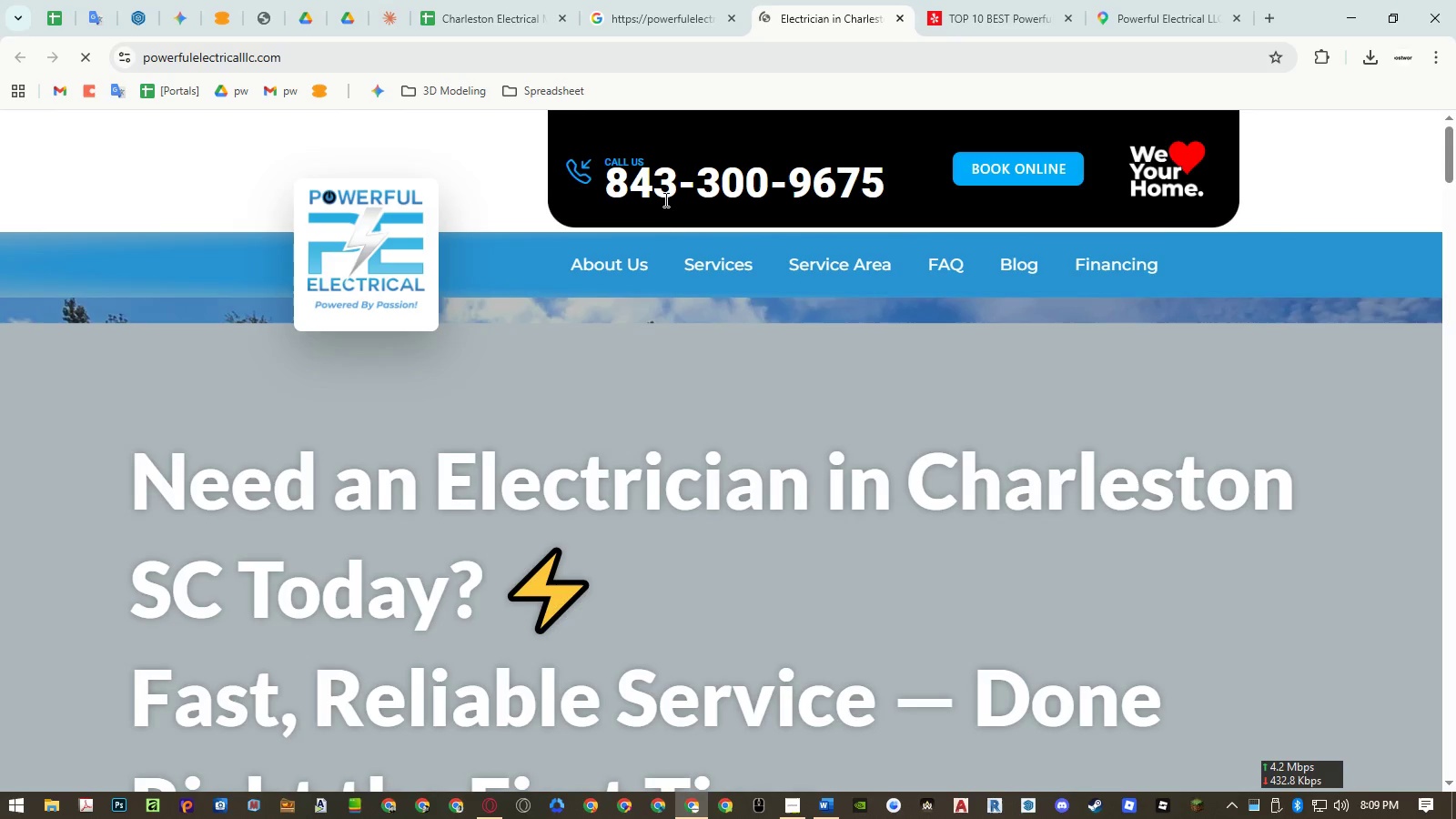 
scroll: coordinate [771, 340], scroll_direction: down, amount: 4.0
 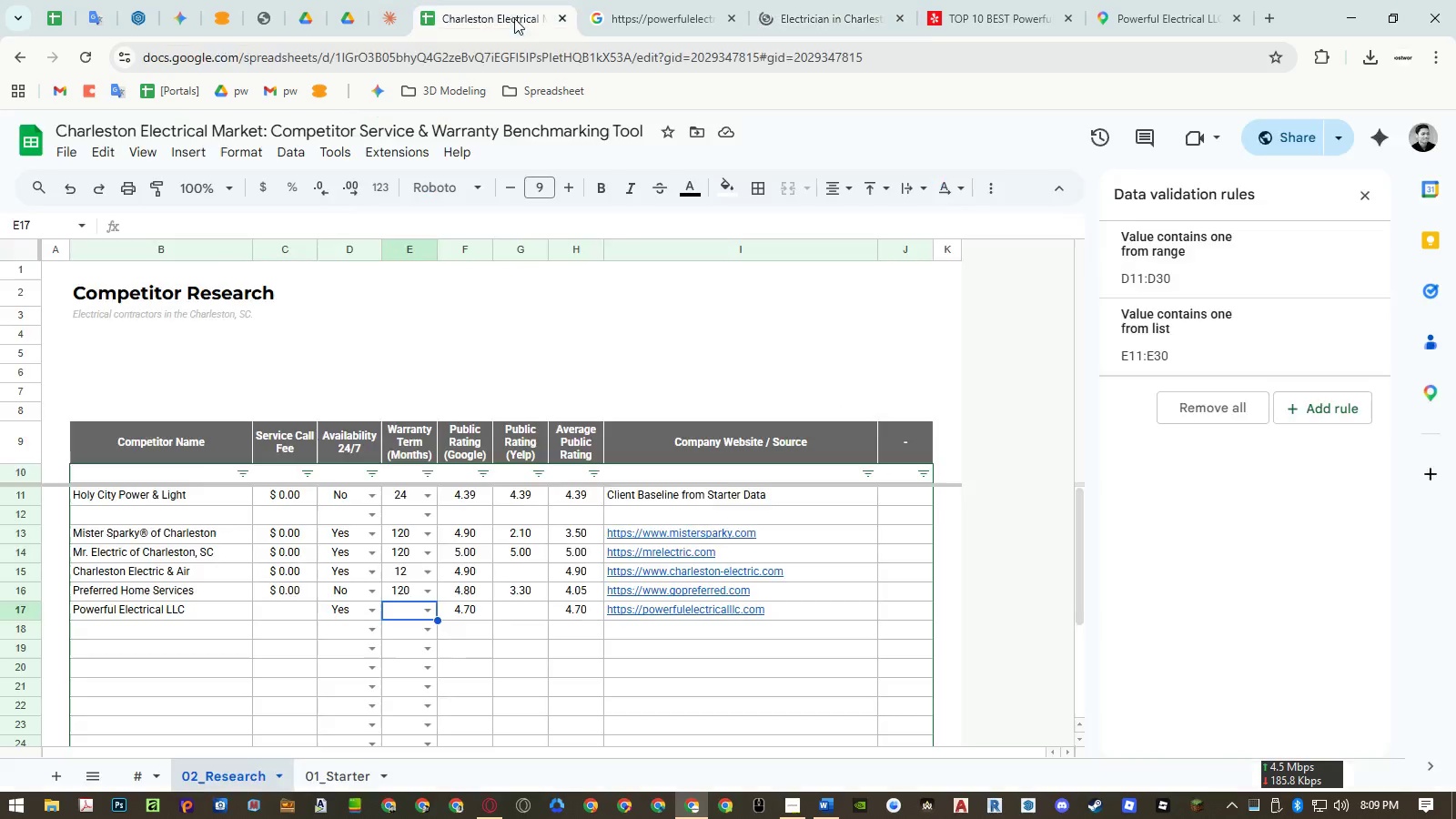 
key(Numpad0)
 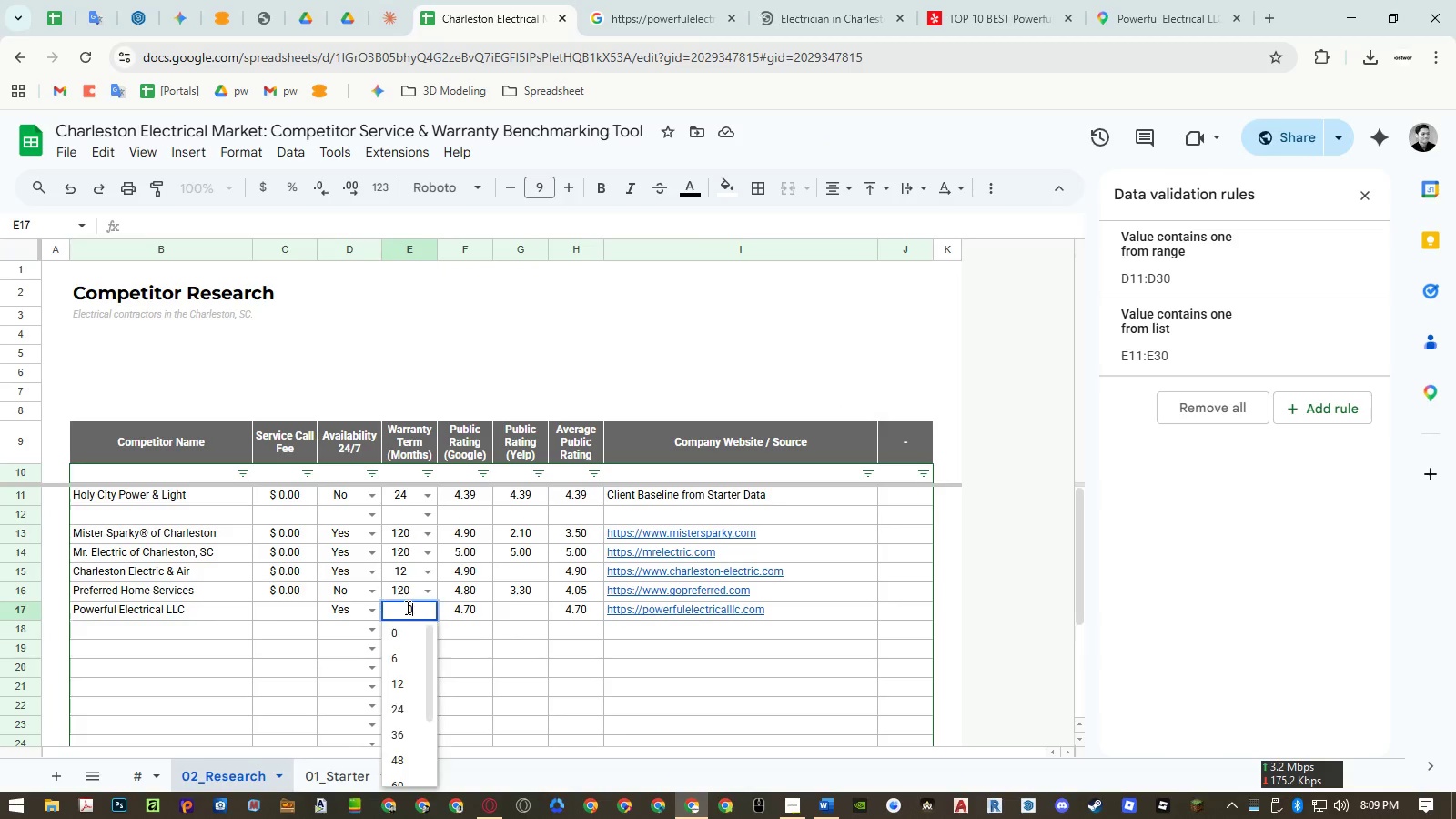 
key(NumpadEnter)
 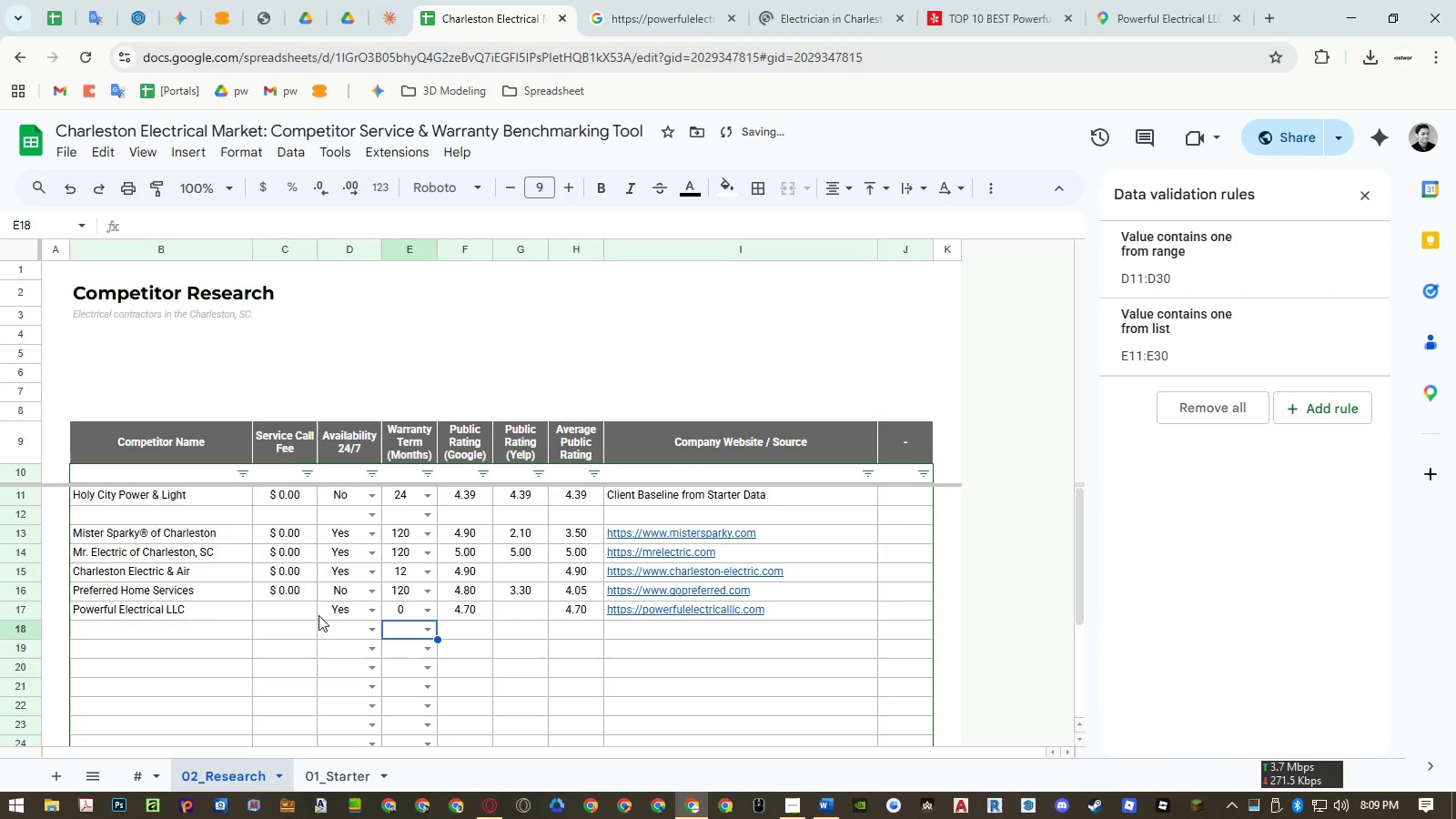 
left_click([300, 618])
 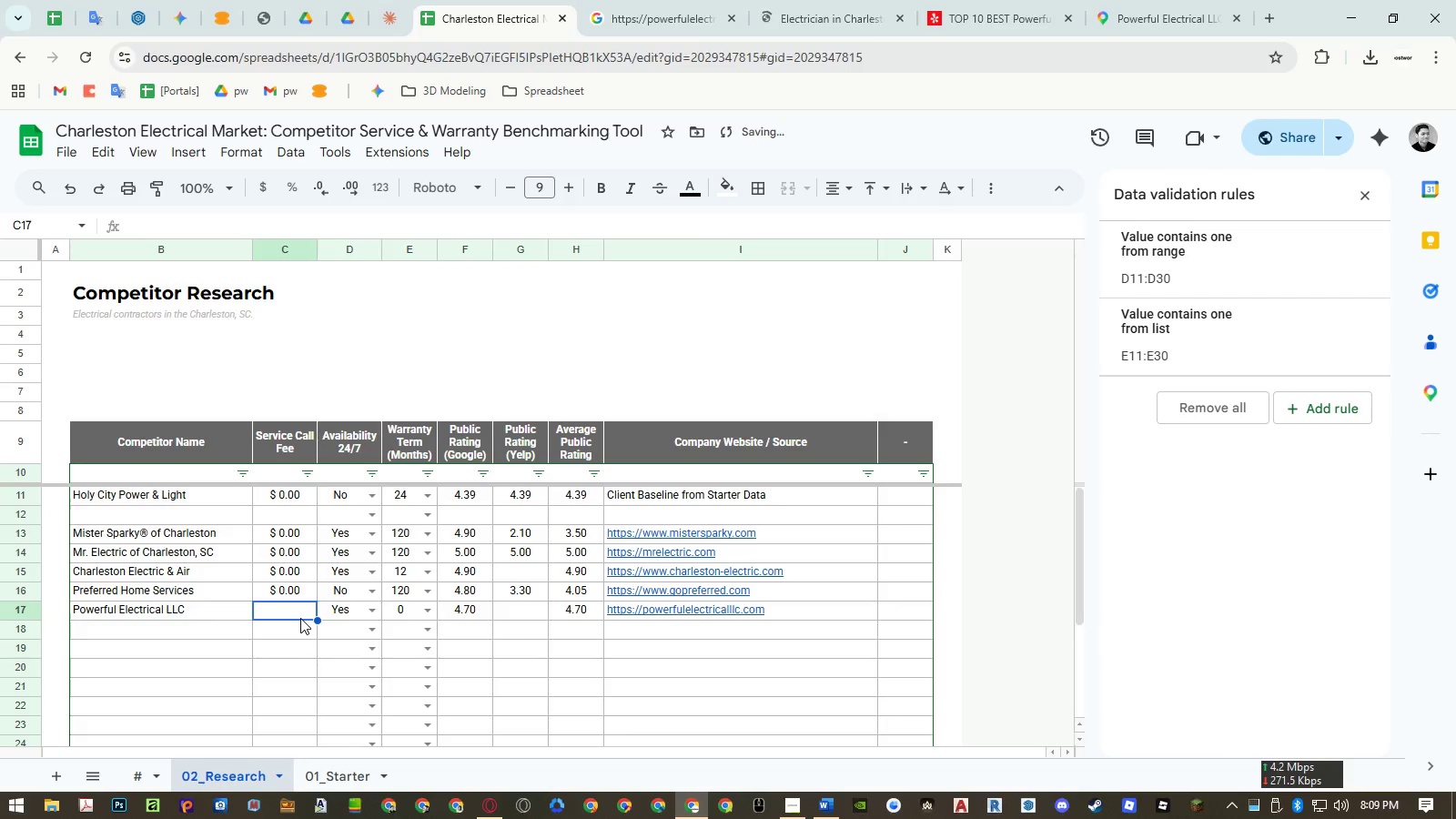 
key(Numpad0)
 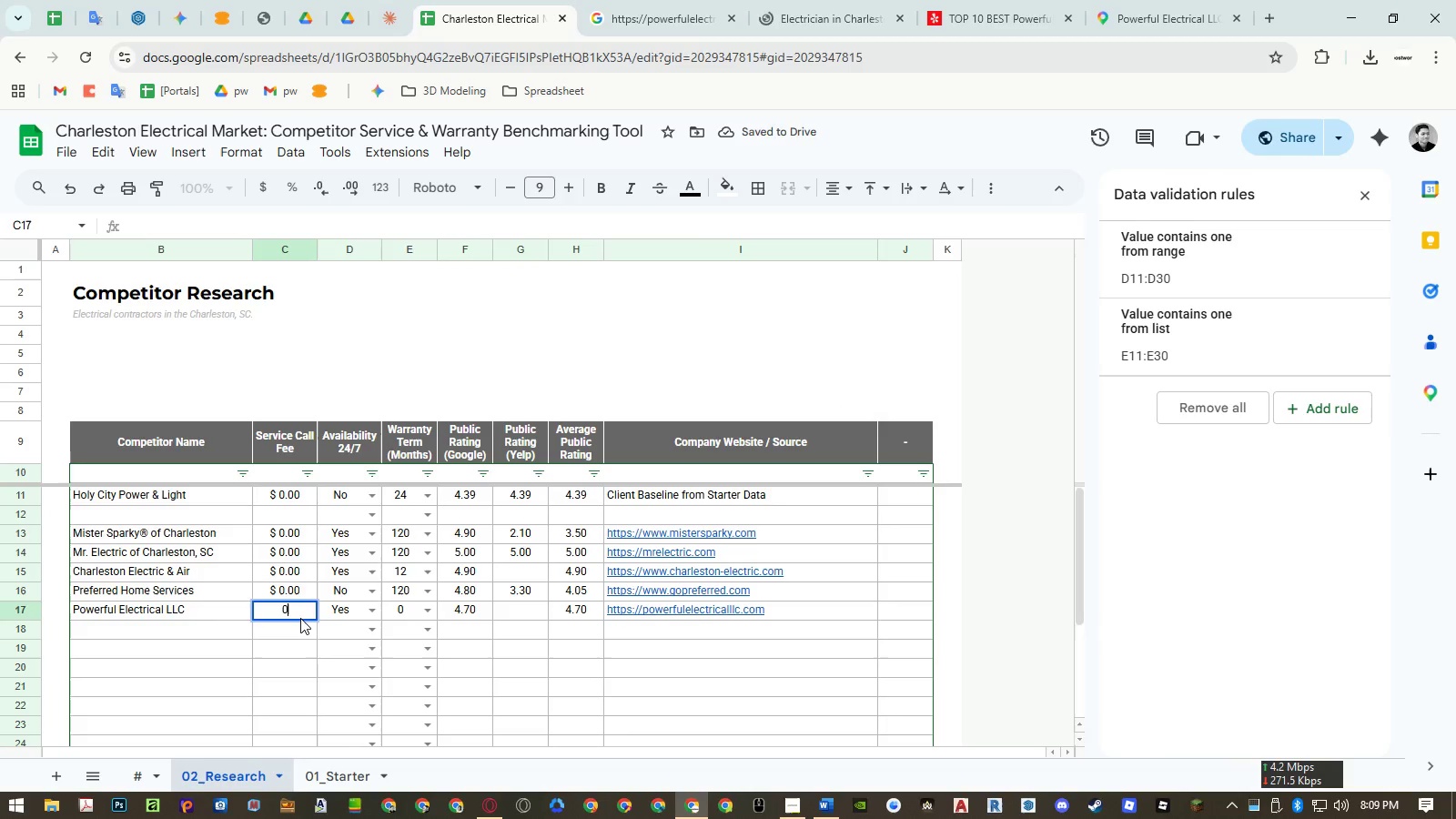 
key(NumpadEnter)
 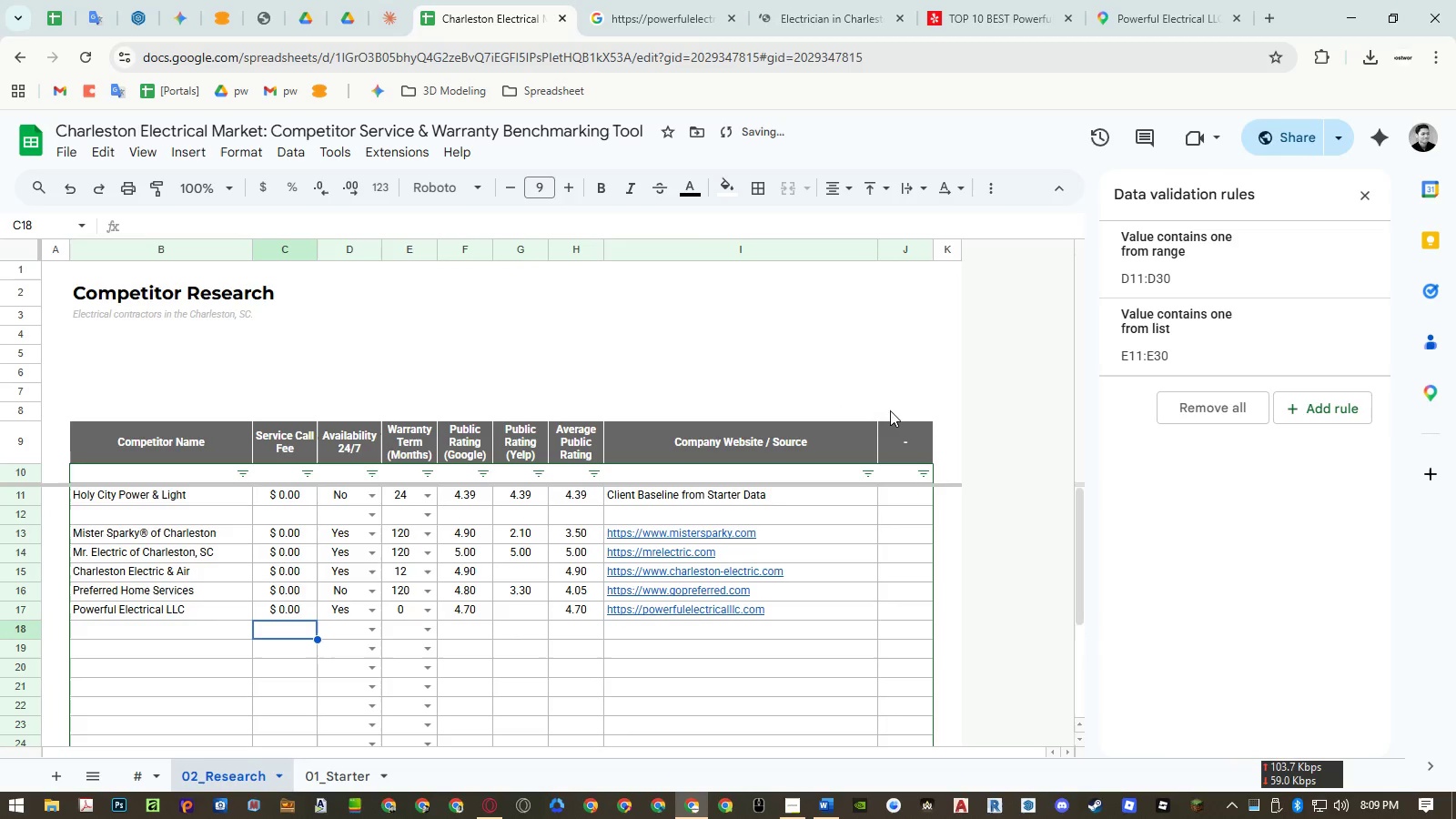 
left_click([827, 800])
 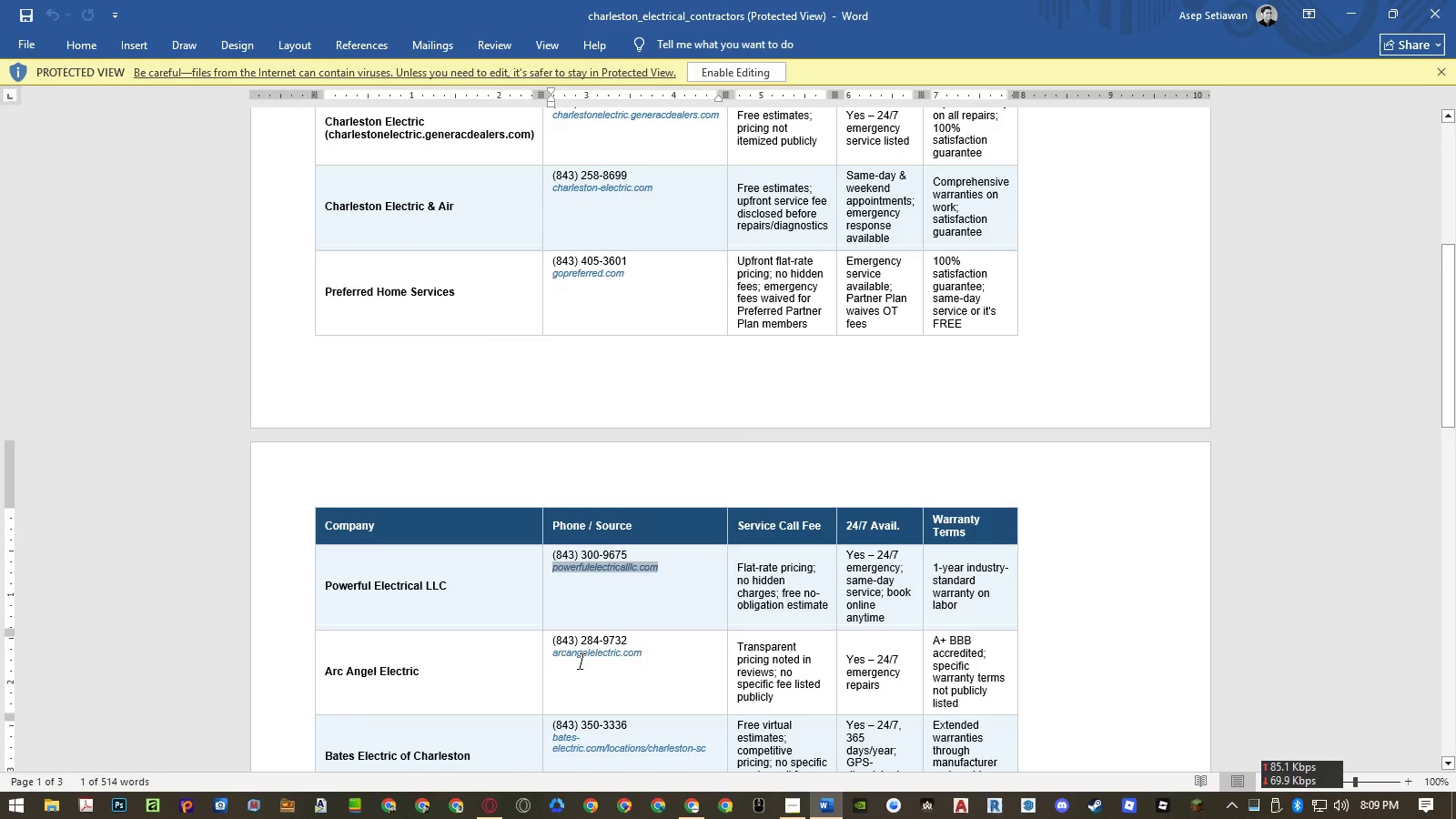 
double_click([577, 655])
 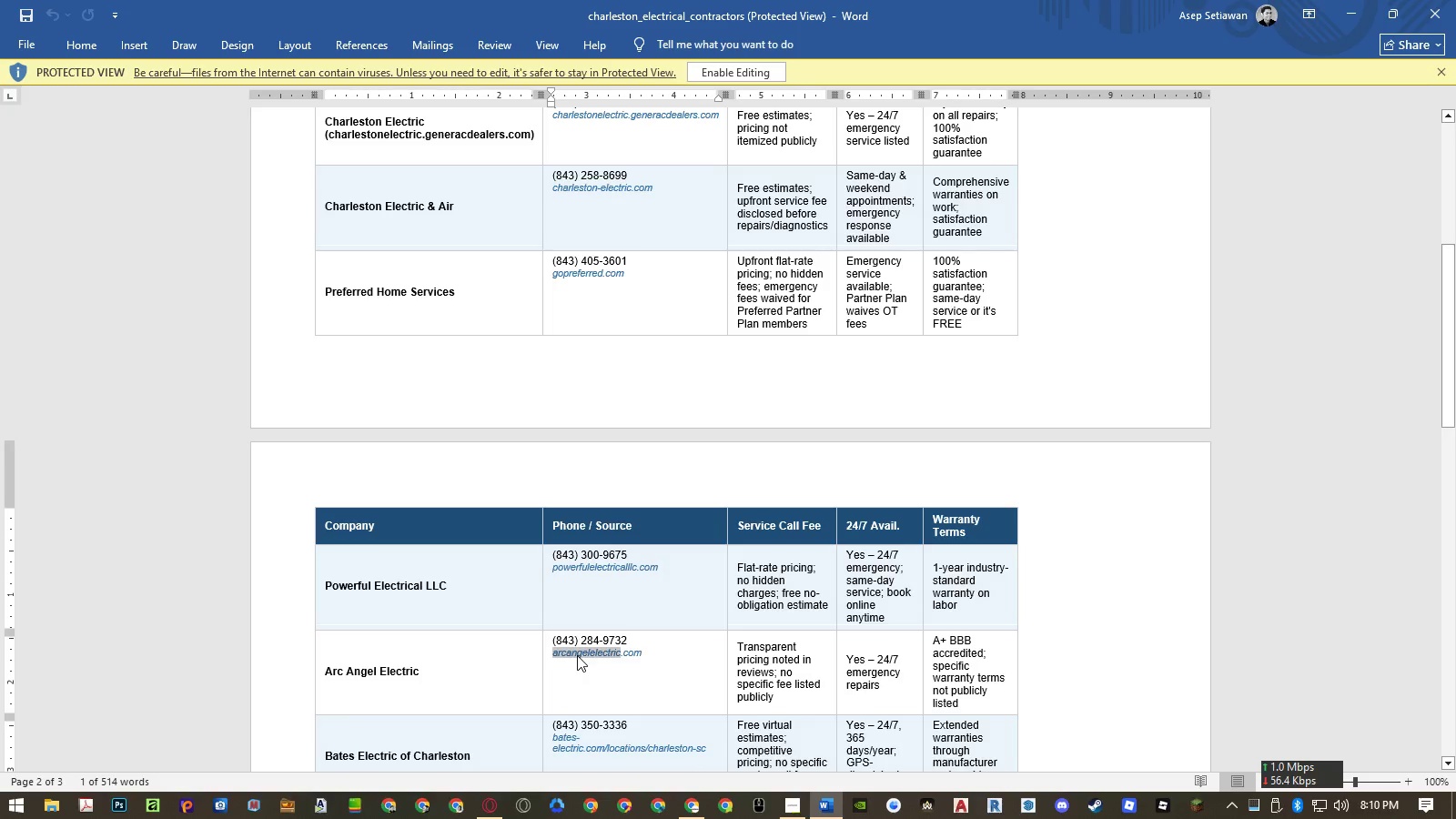 
left_click([590, 653])
 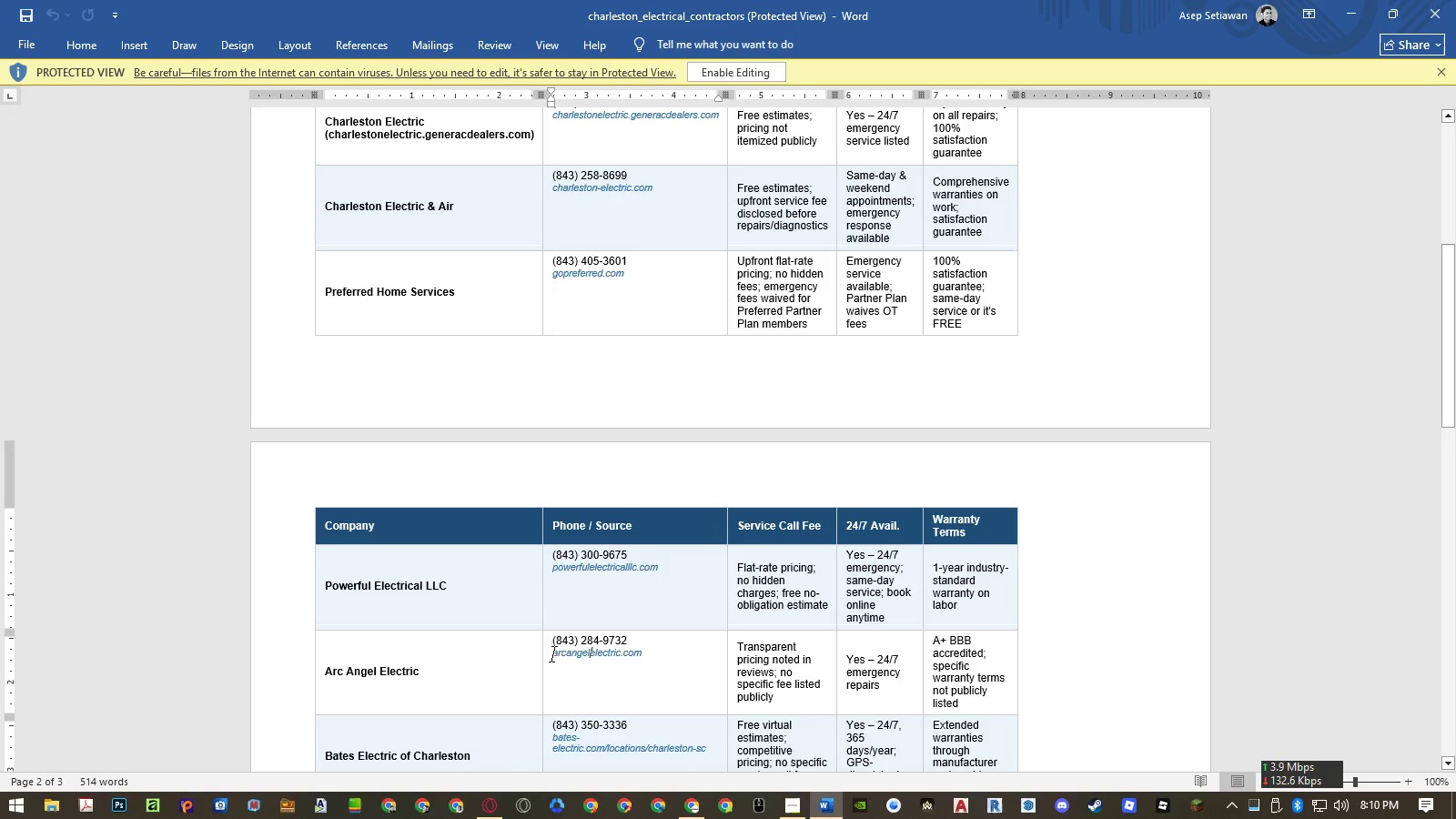 
left_click_drag(start_coordinate=[551, 654], to_coordinate=[578, 654])
 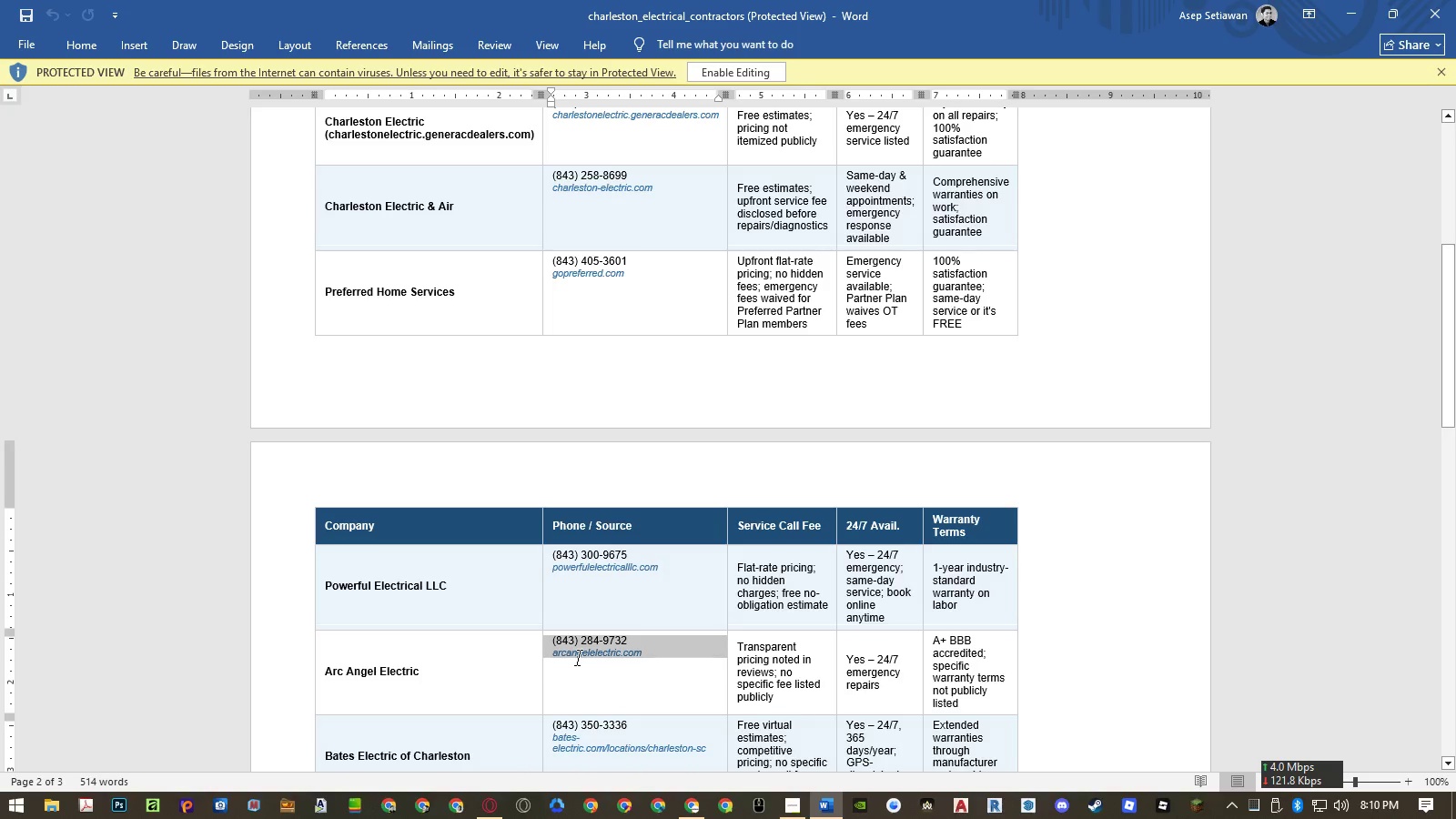 
left_click([578, 658])
 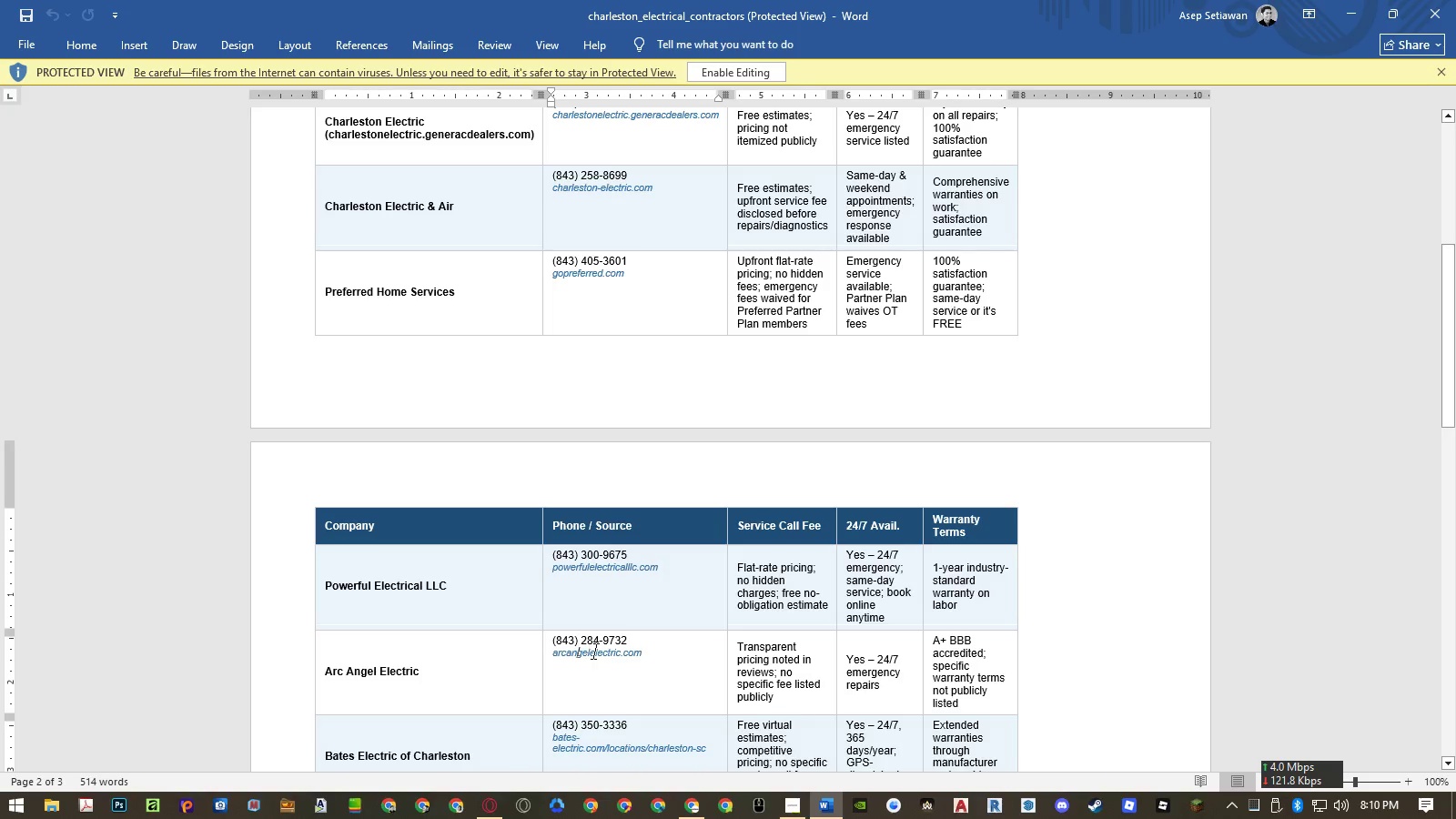 
left_click([594, 652])
 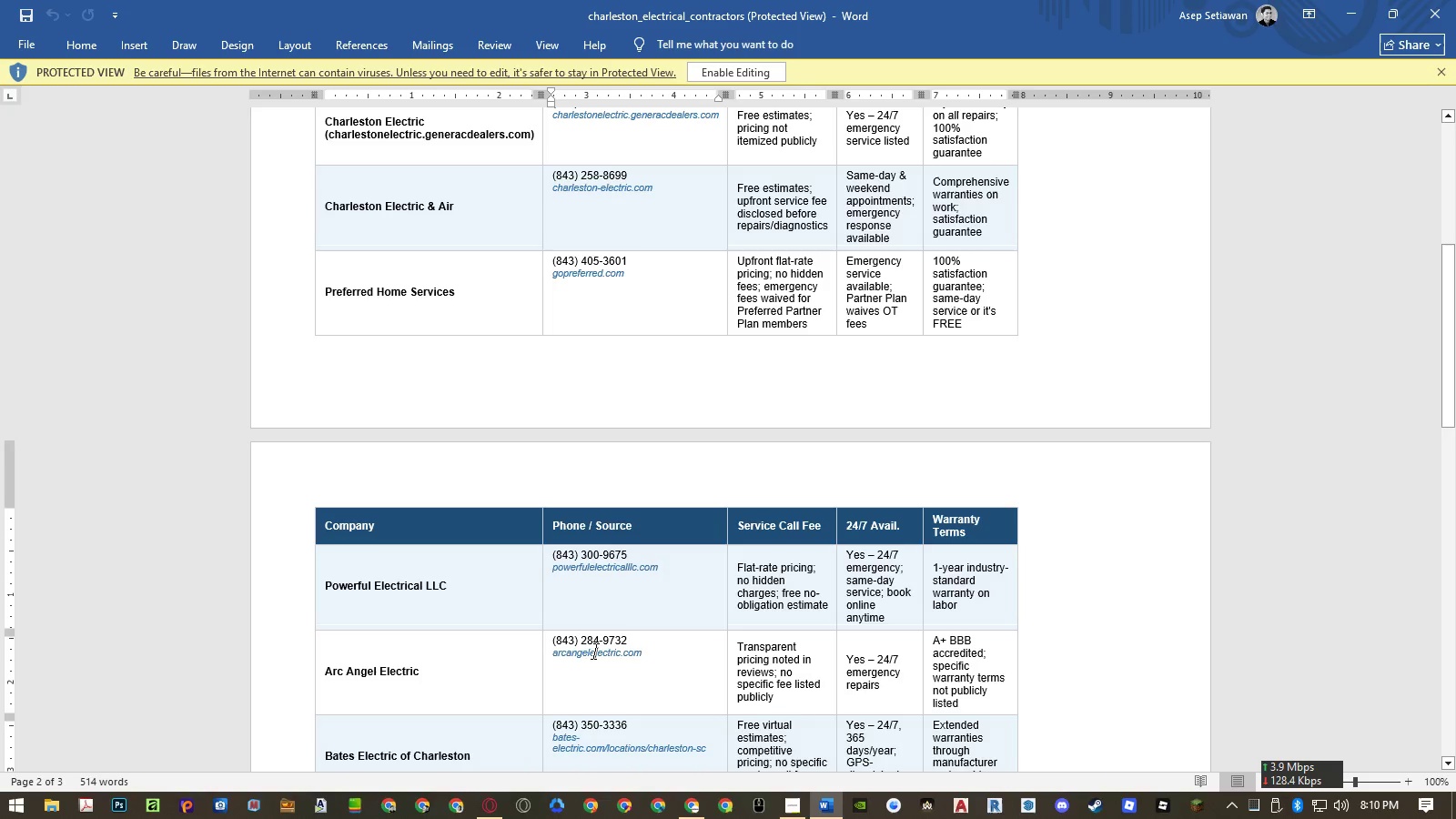 
left_click_drag(start_coordinate=[594, 652], to_coordinate=[640, 655])
 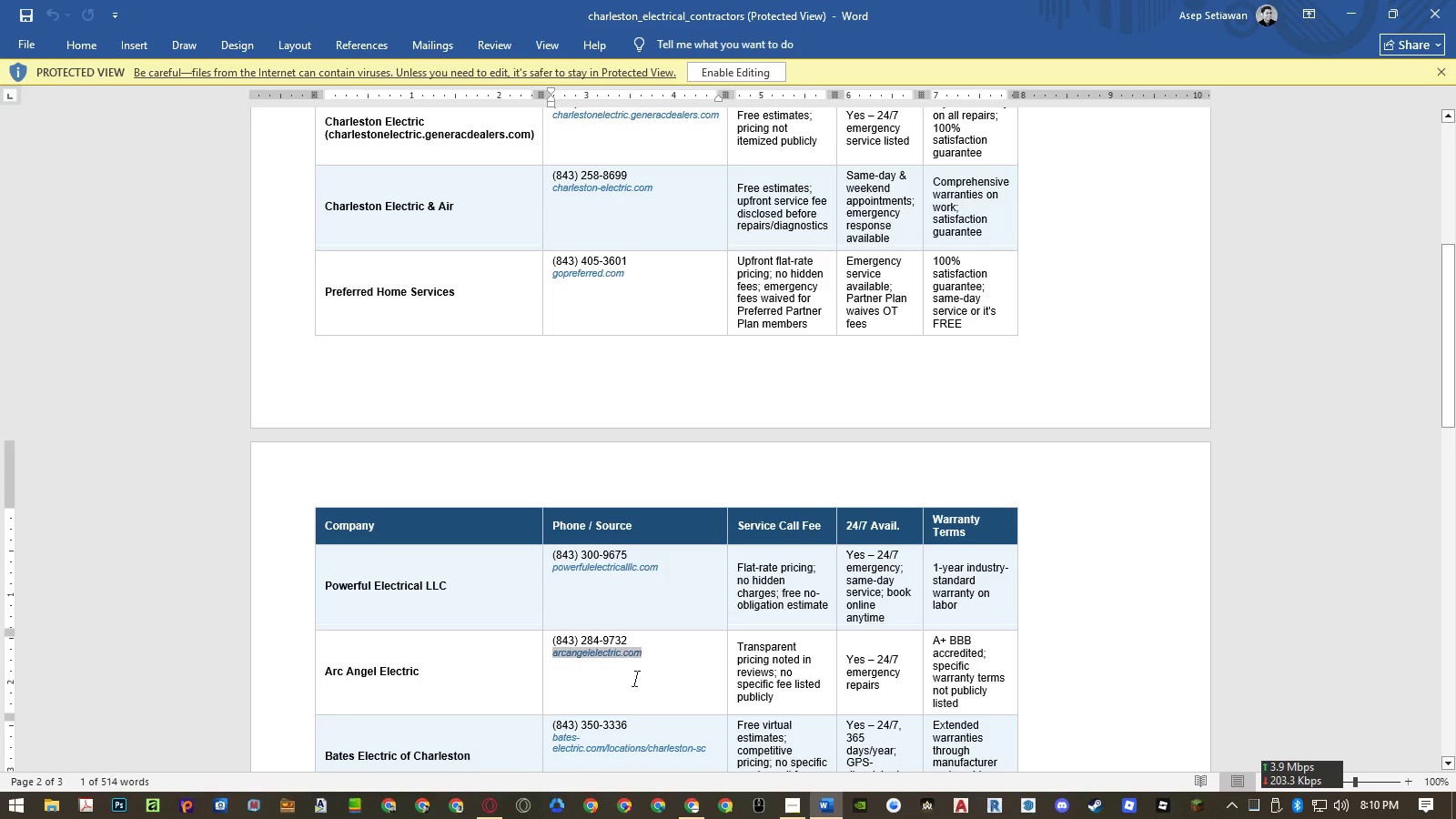 
key(Control+ControlLeft)
 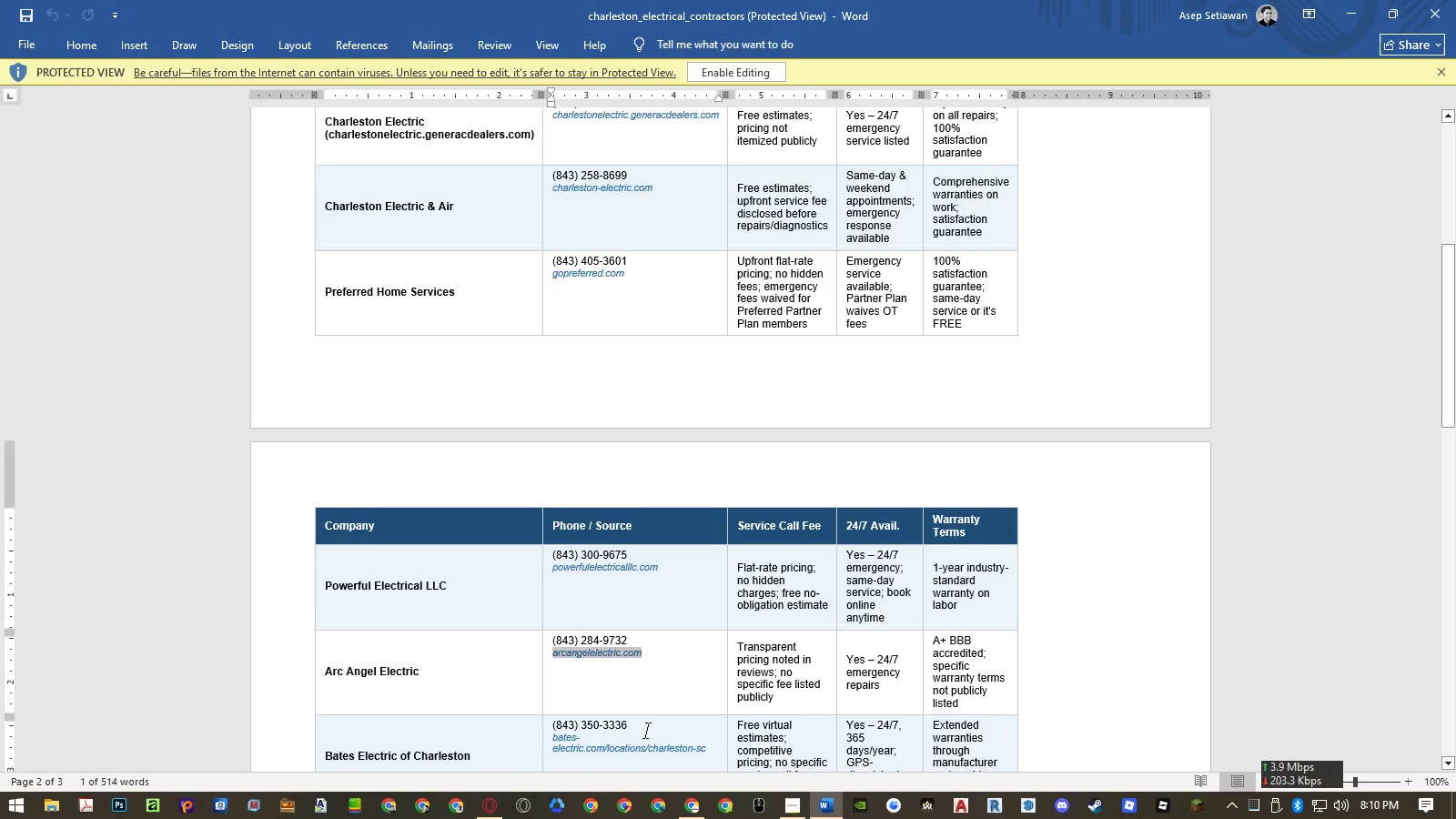 
key(Control+C)
 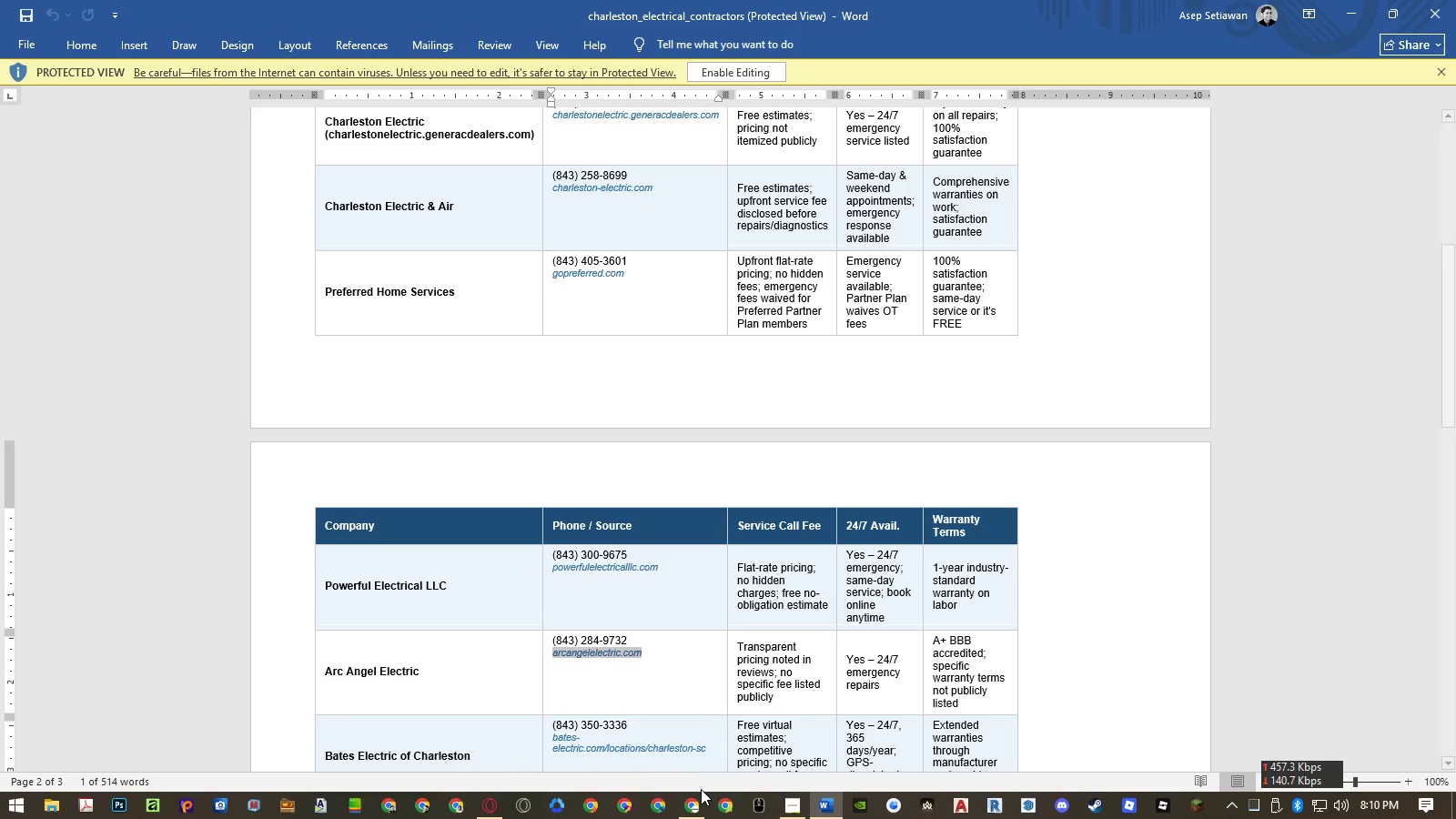 
left_click([696, 805])
 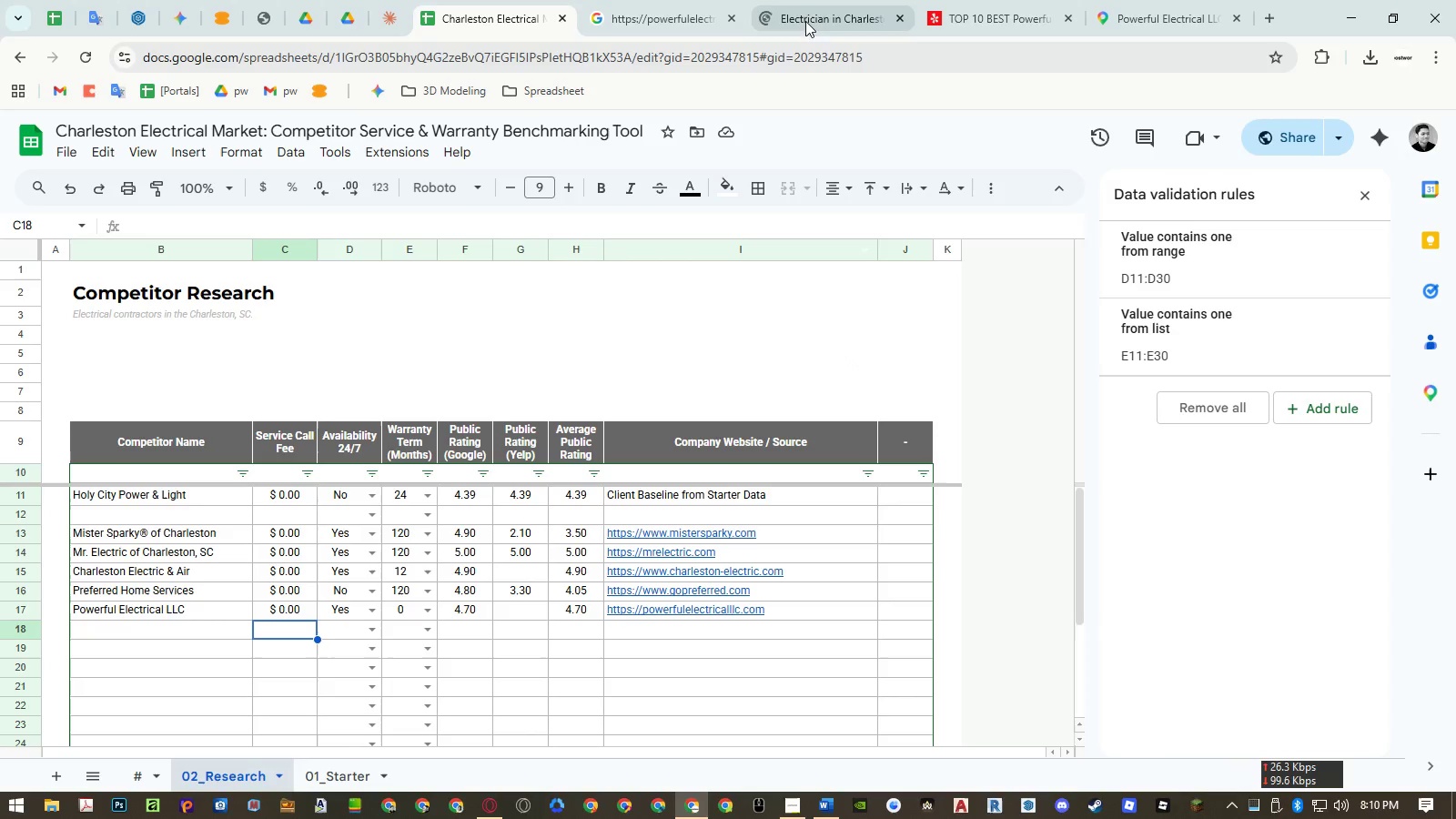 
left_click([699, 15])
 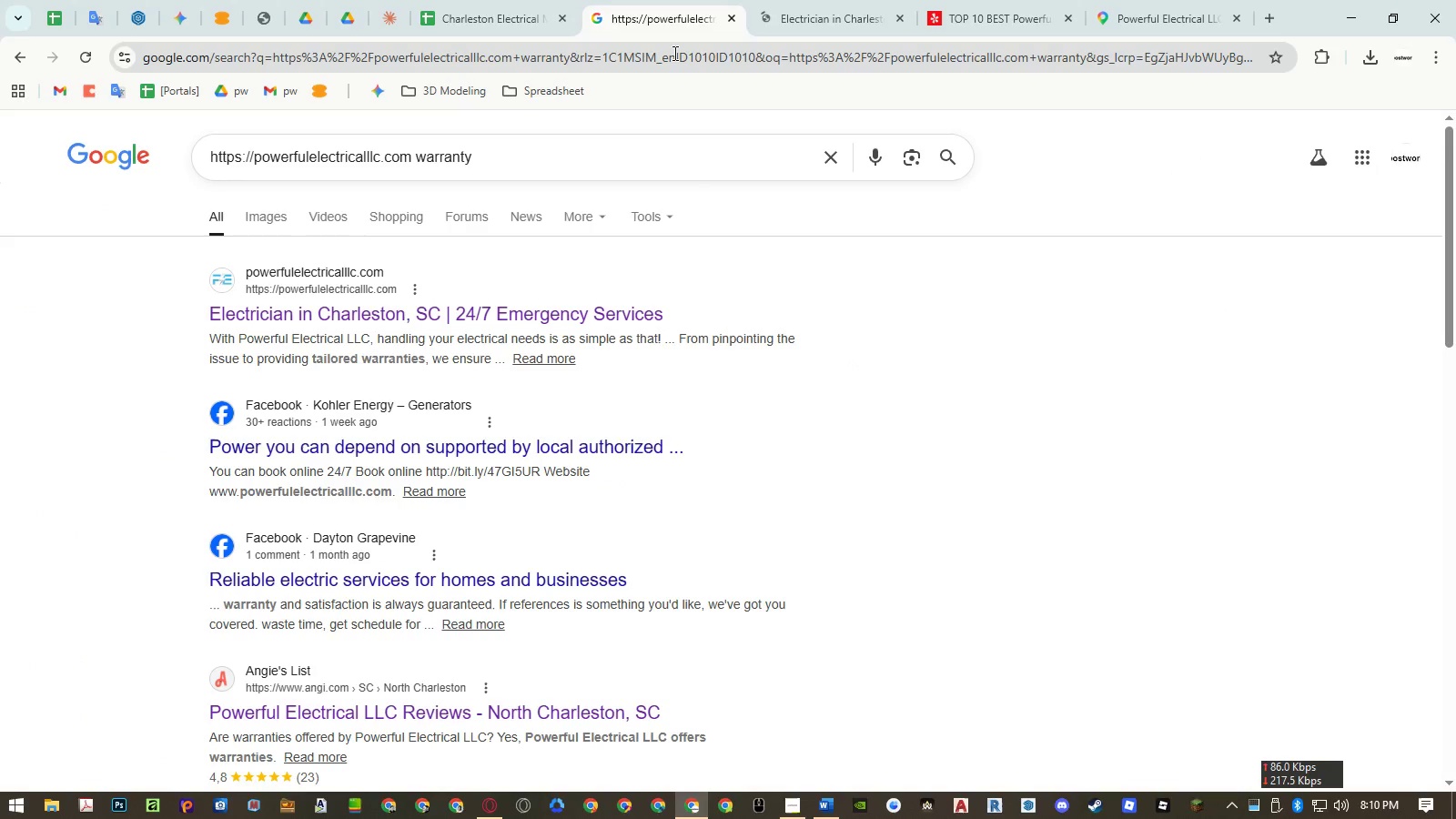 
left_click([673, 53])
 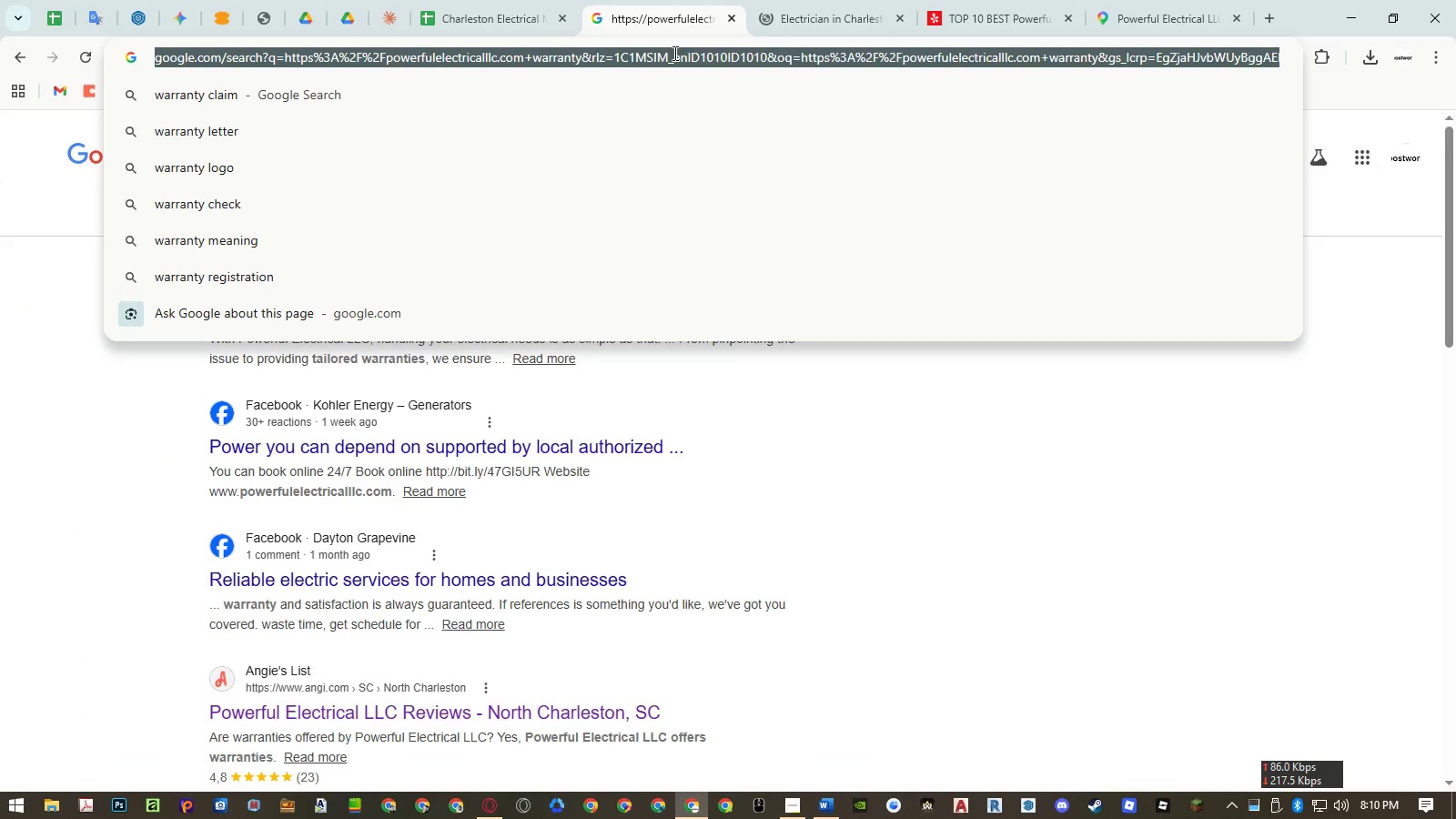 
key(Control+ControlLeft)
 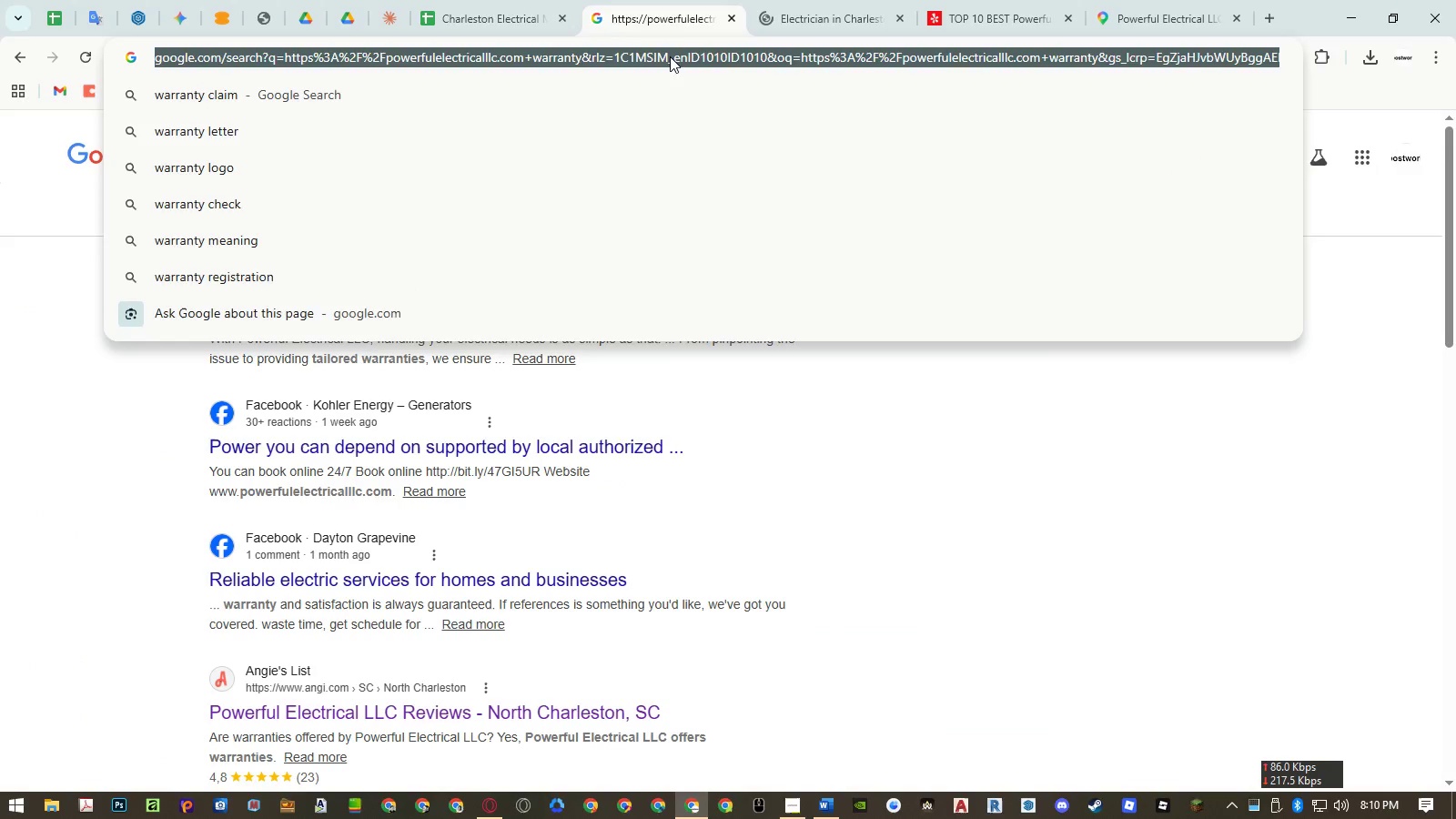 
key(Control+V)
 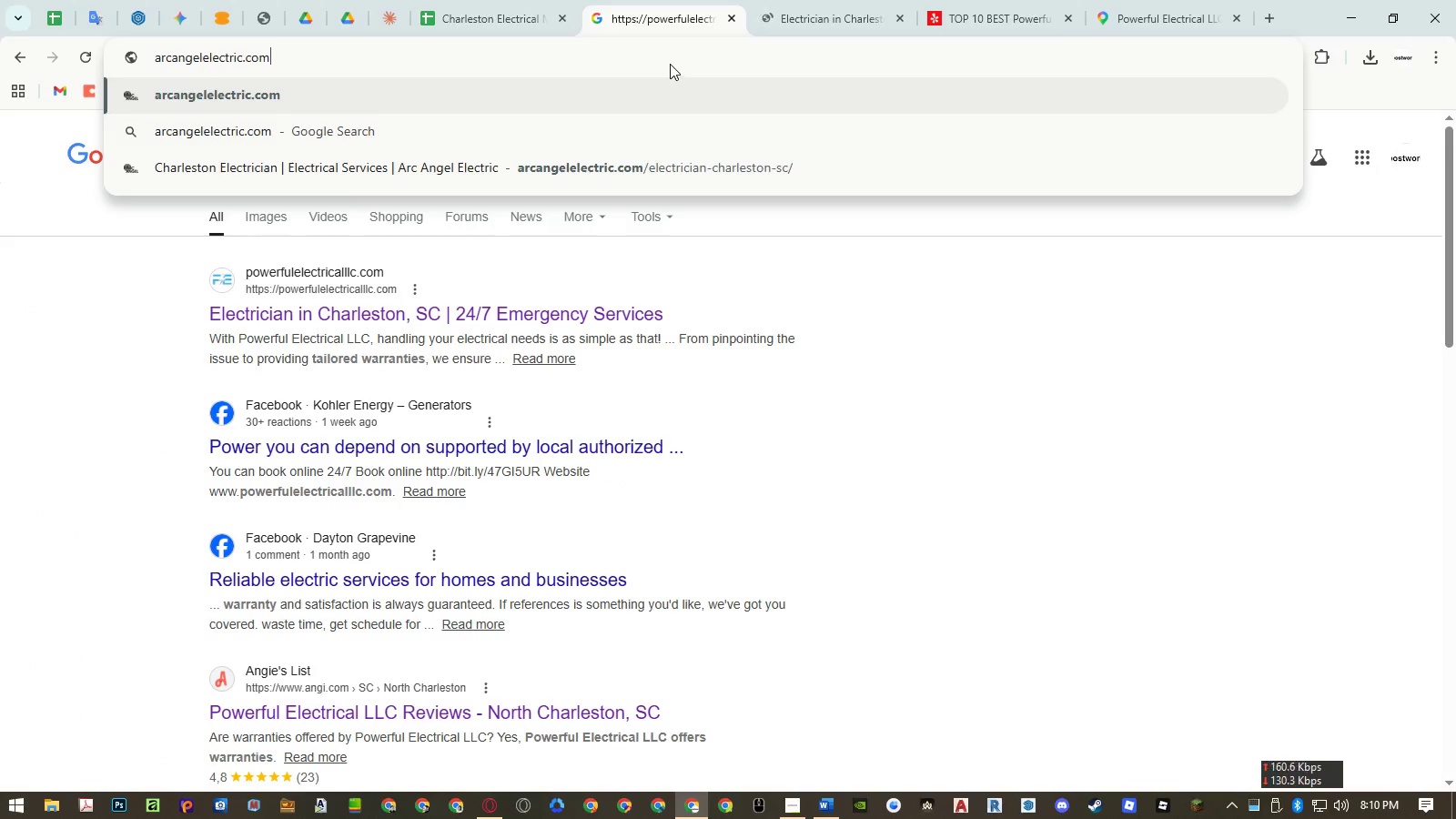 
key(Enter)
 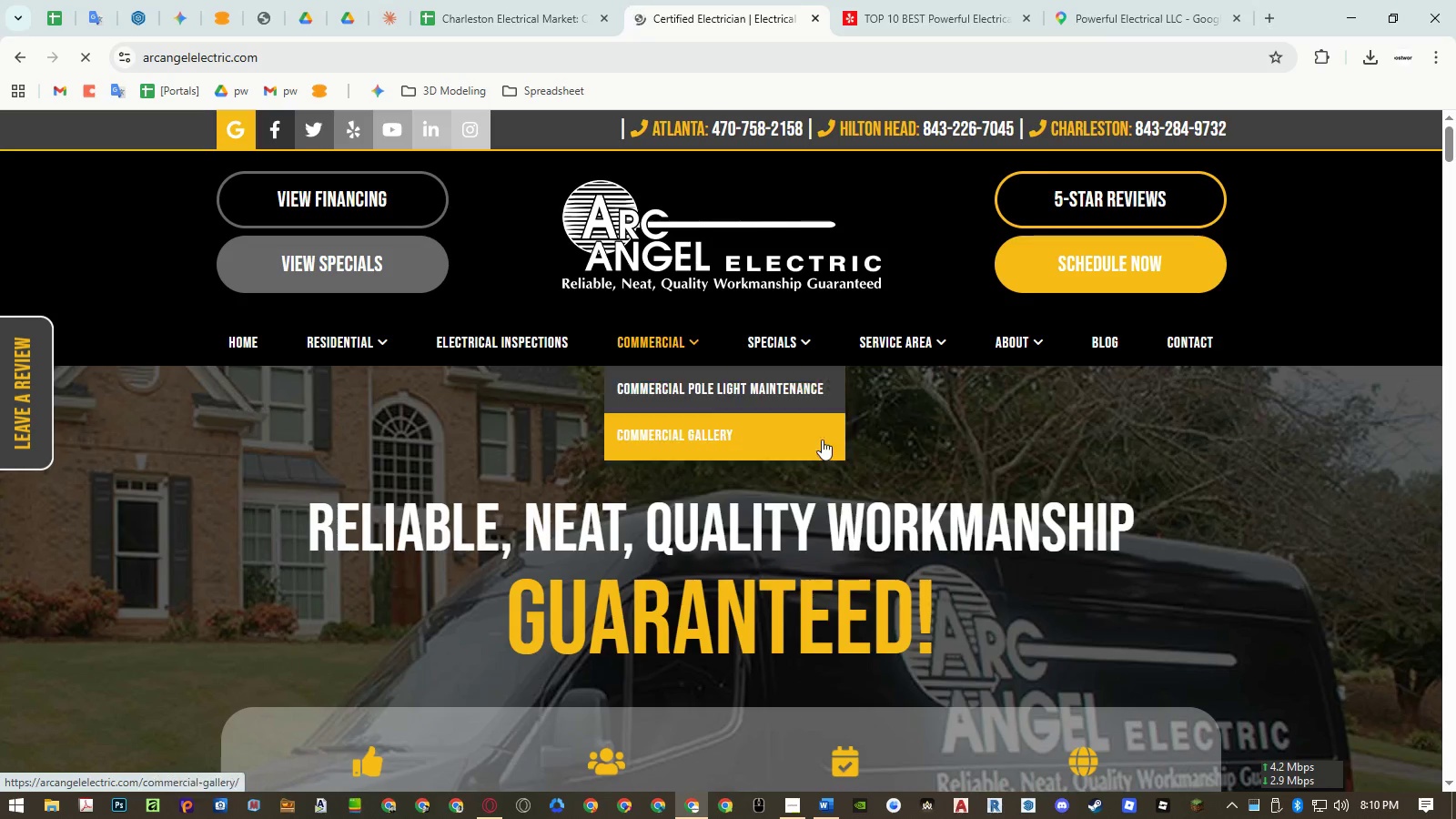 
scroll: coordinate [977, 514], scroll_direction: down, amount: 8.0
 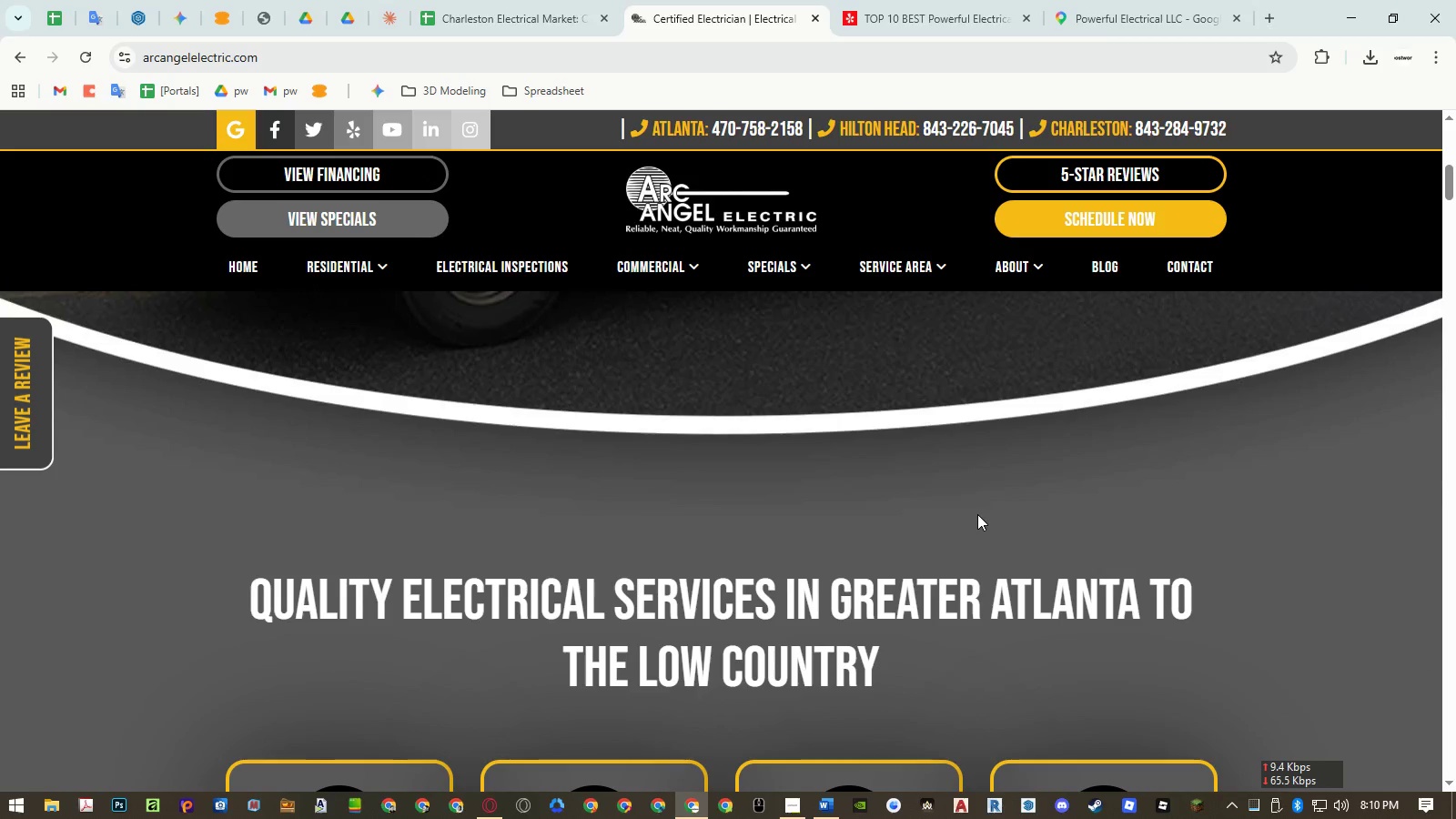 
scroll: coordinate [977, 514], scroll_direction: up, amount: 1.0
 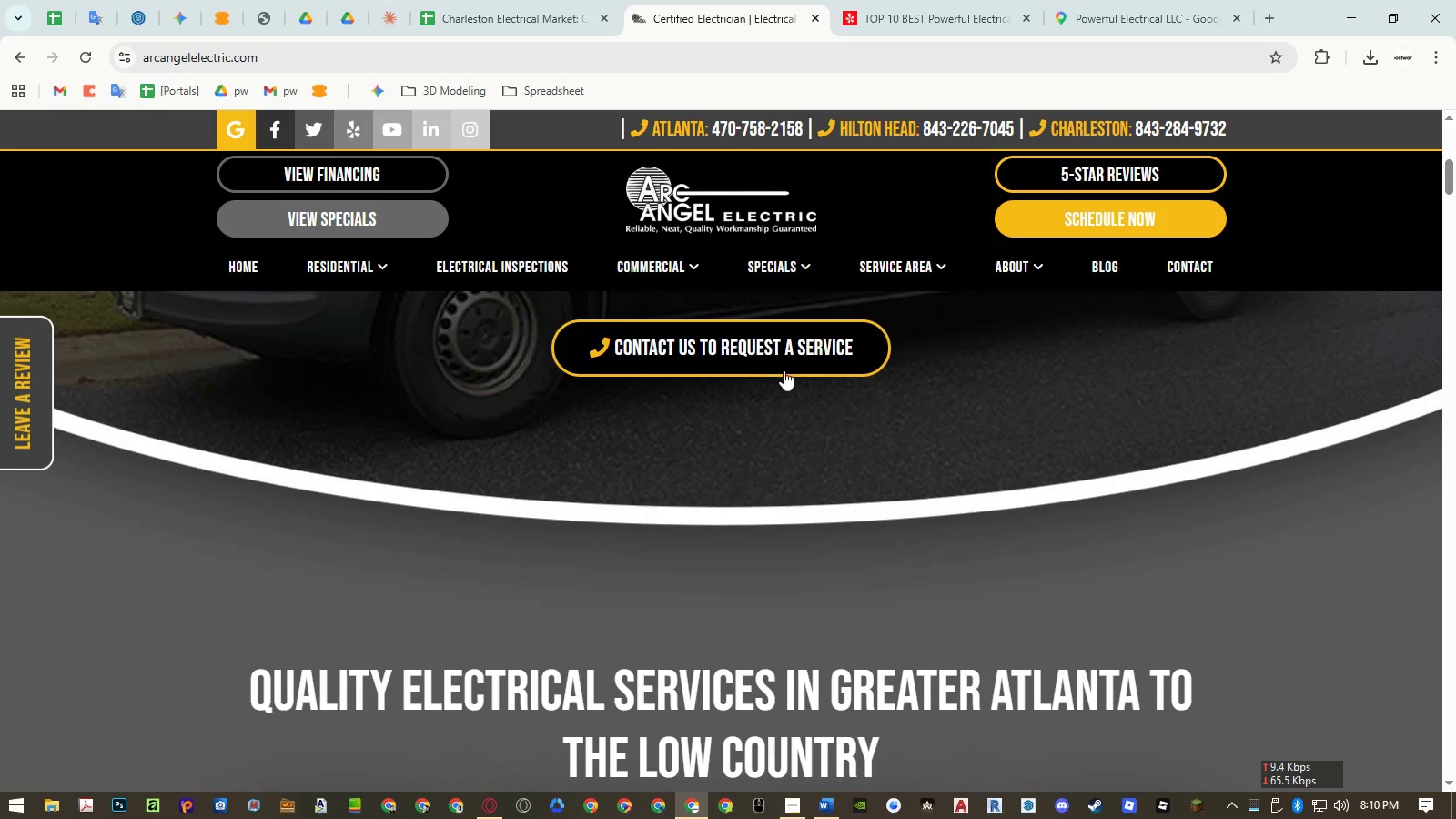 
middle_click([780, 361])
 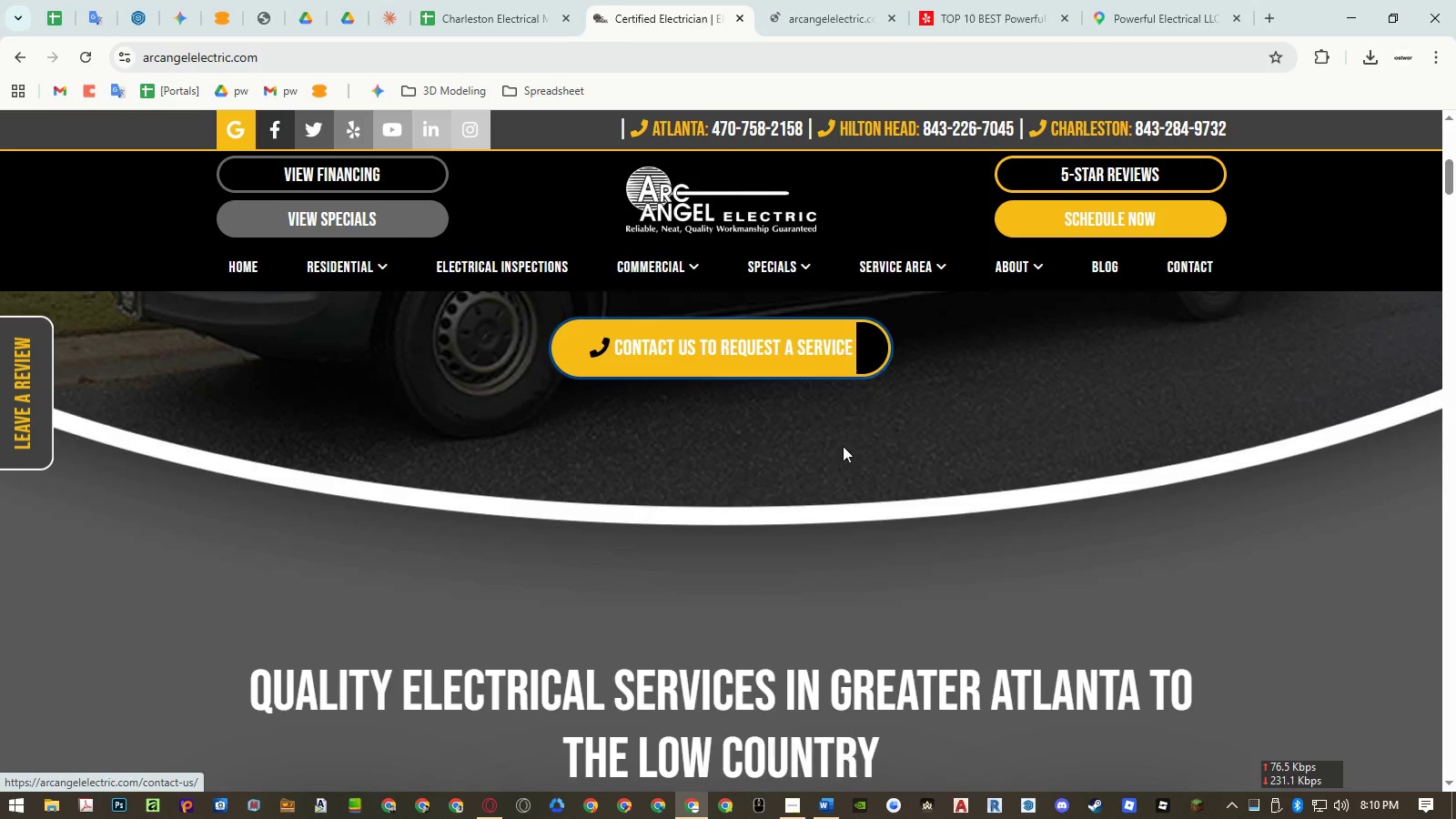 
scroll: coordinate [891, 471], scroll_direction: down, amount: 4.0
 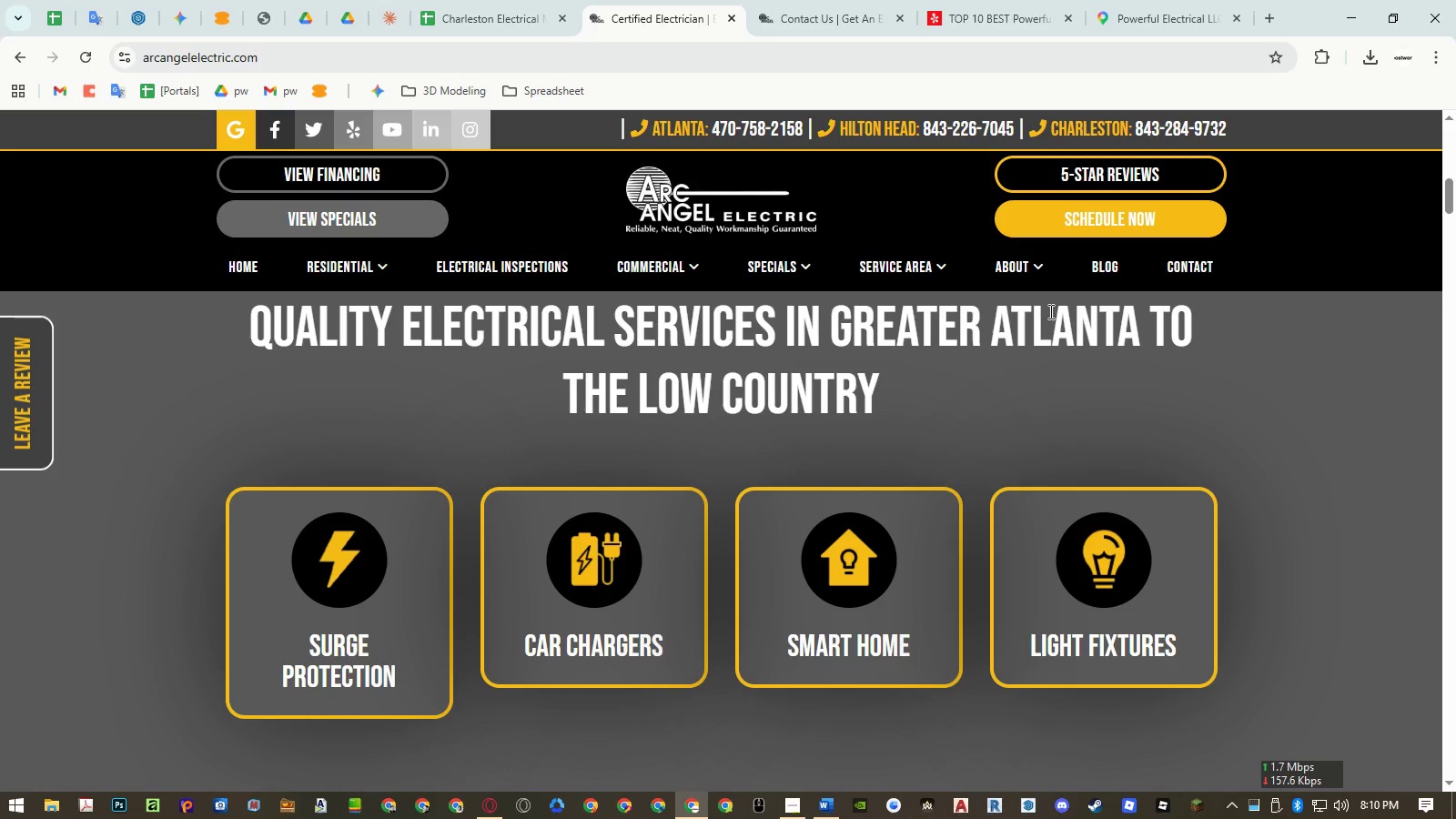 
middle_click([1066, 233])
 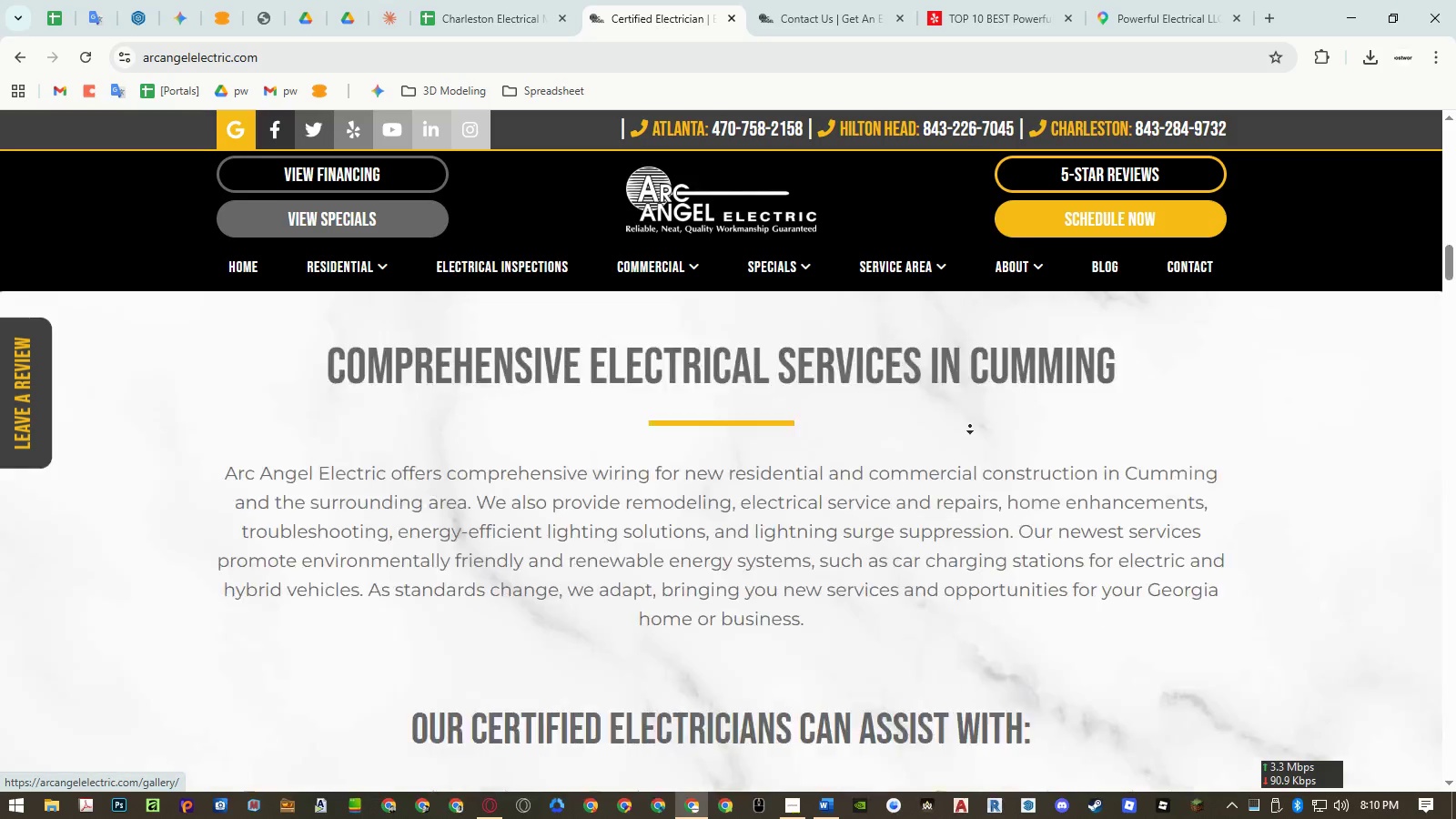 
middle_click([908, 445])
 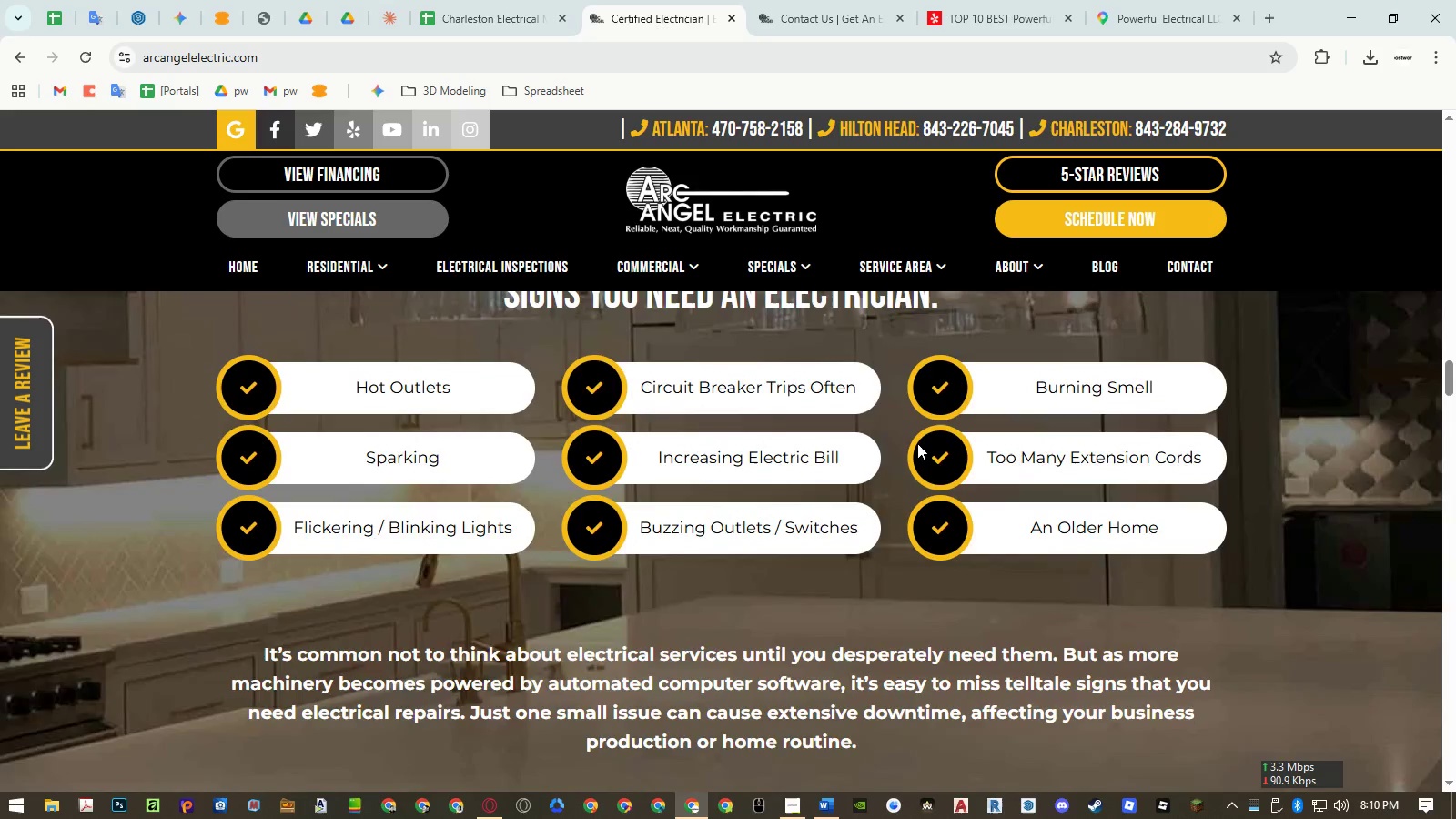 
scroll: coordinate [931, 440], scroll_direction: up, amount: 46.0
 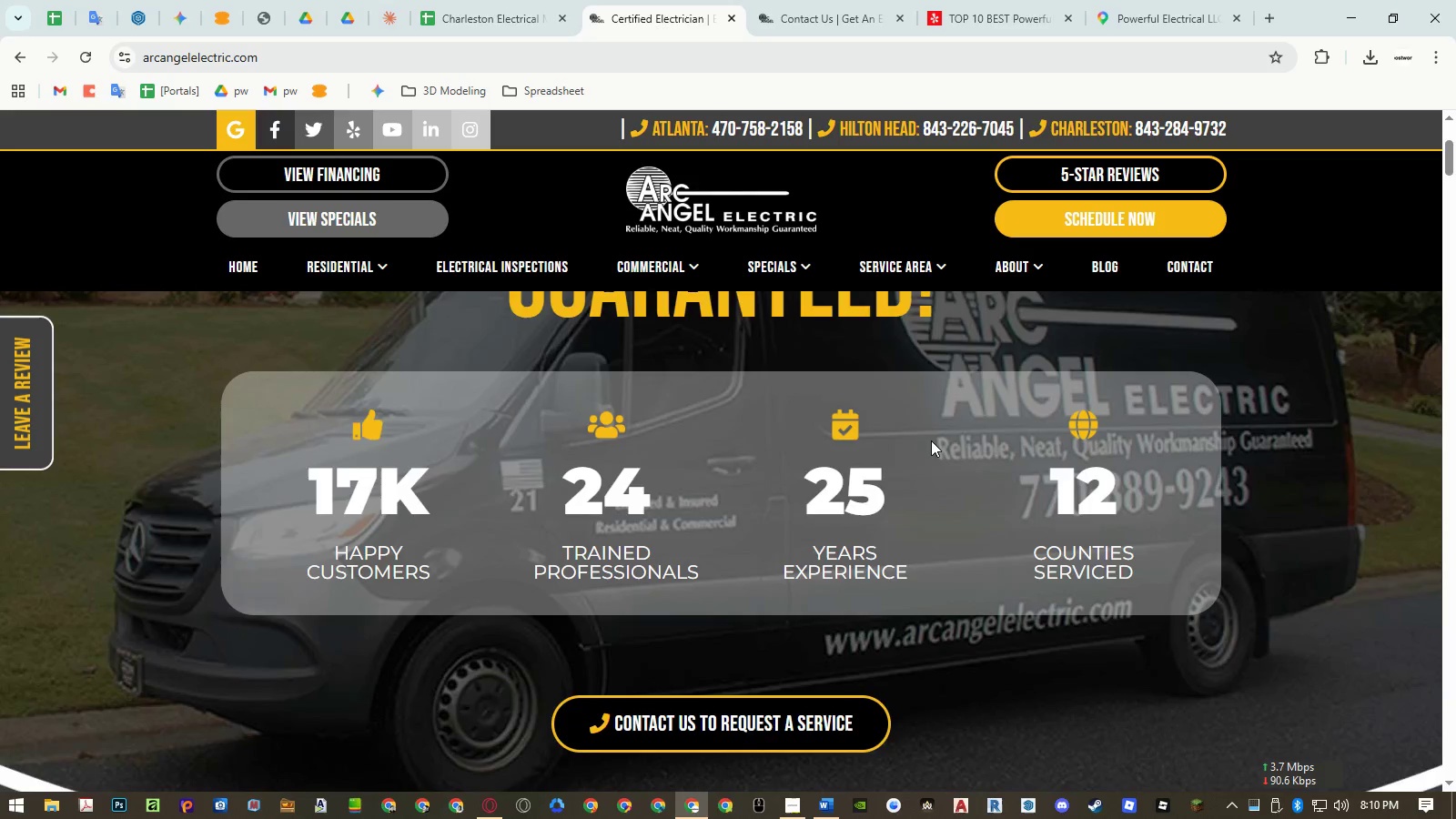 
scroll: coordinate [1181, 472], scroll_direction: down, amount: 68.0
 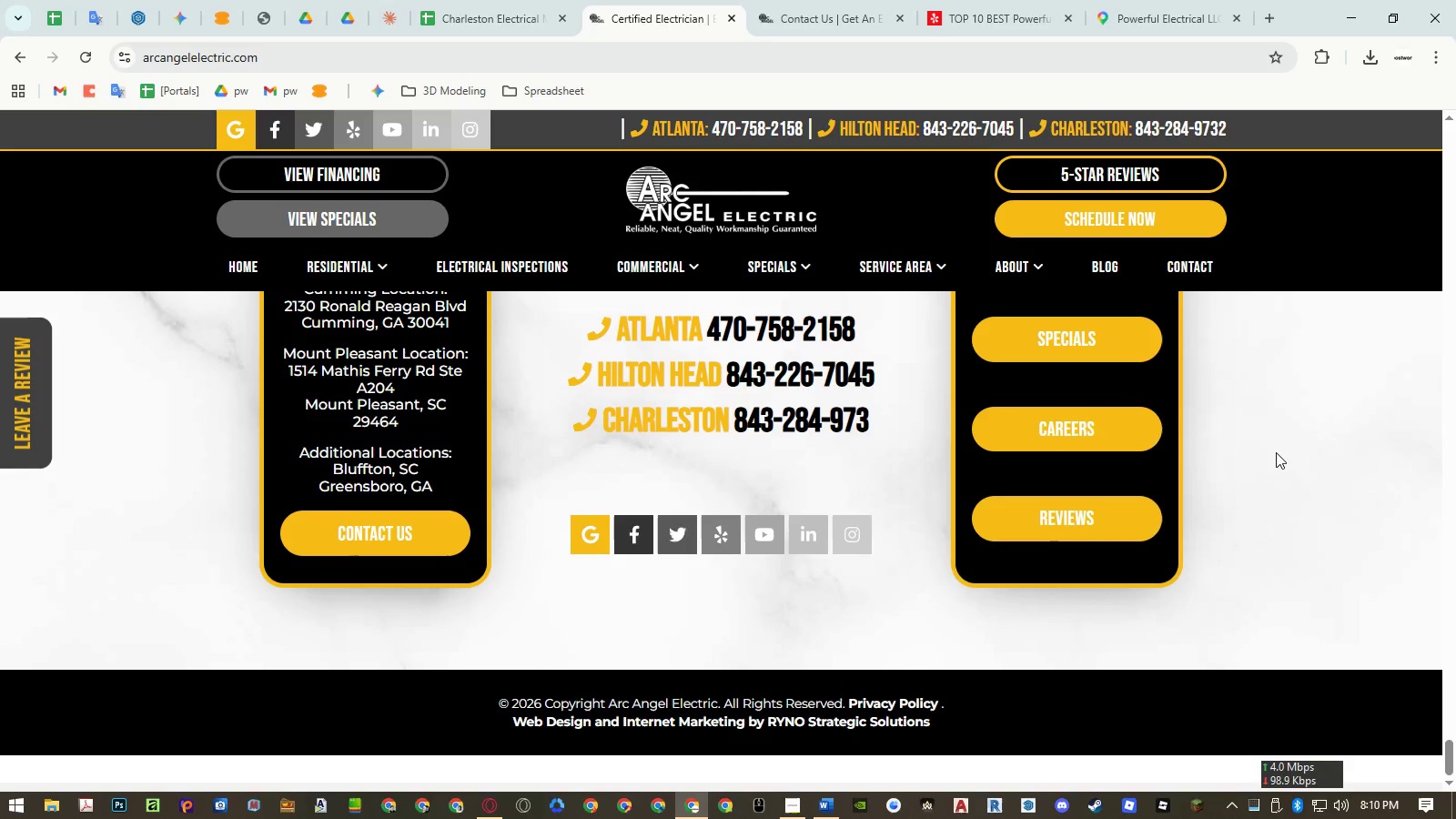 
scroll: coordinate [1273, 449], scroll_direction: up, amount: 3.0
 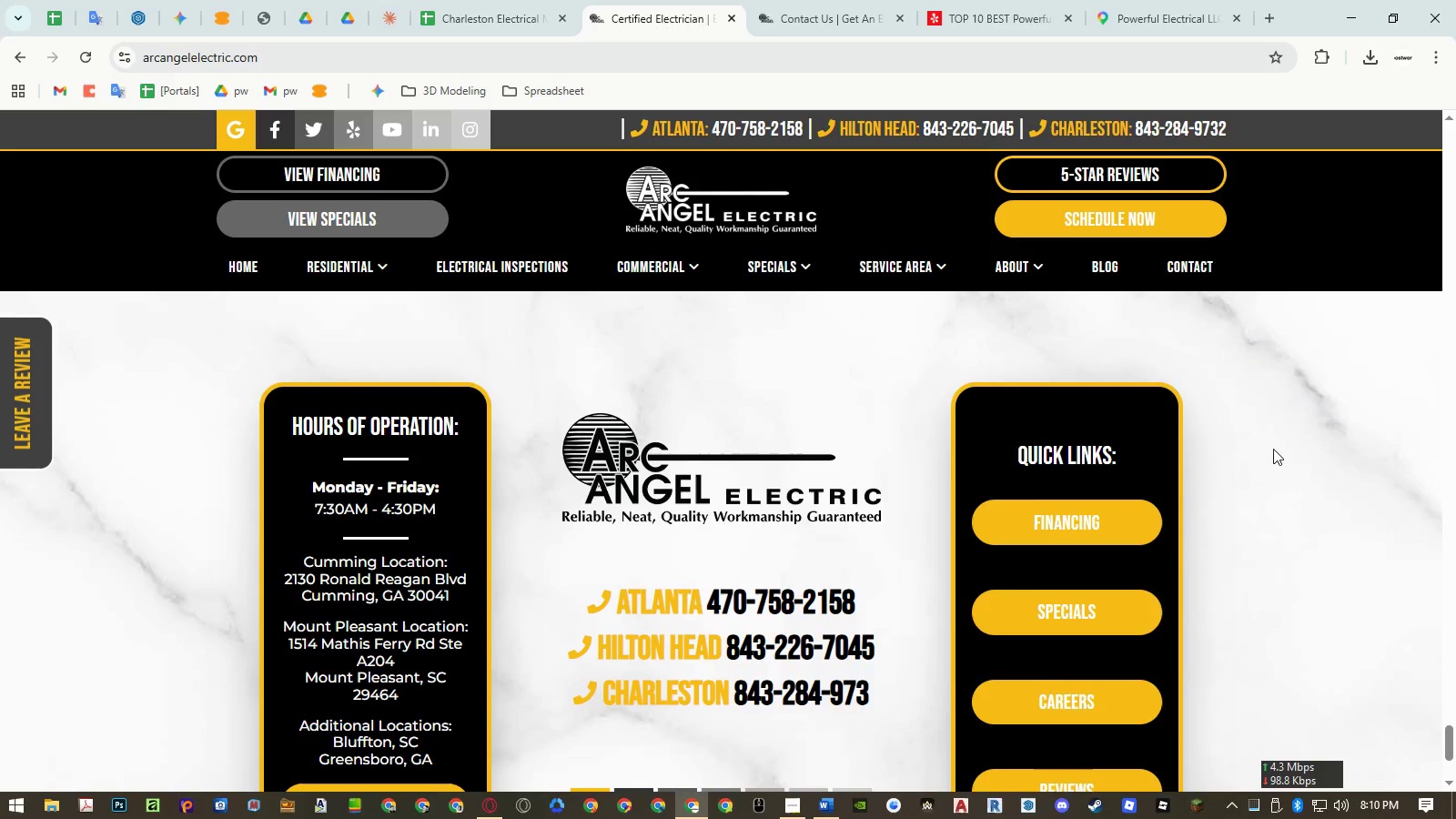 
scroll: coordinate [1273, 449], scroll_direction: down, amount: 2.0
 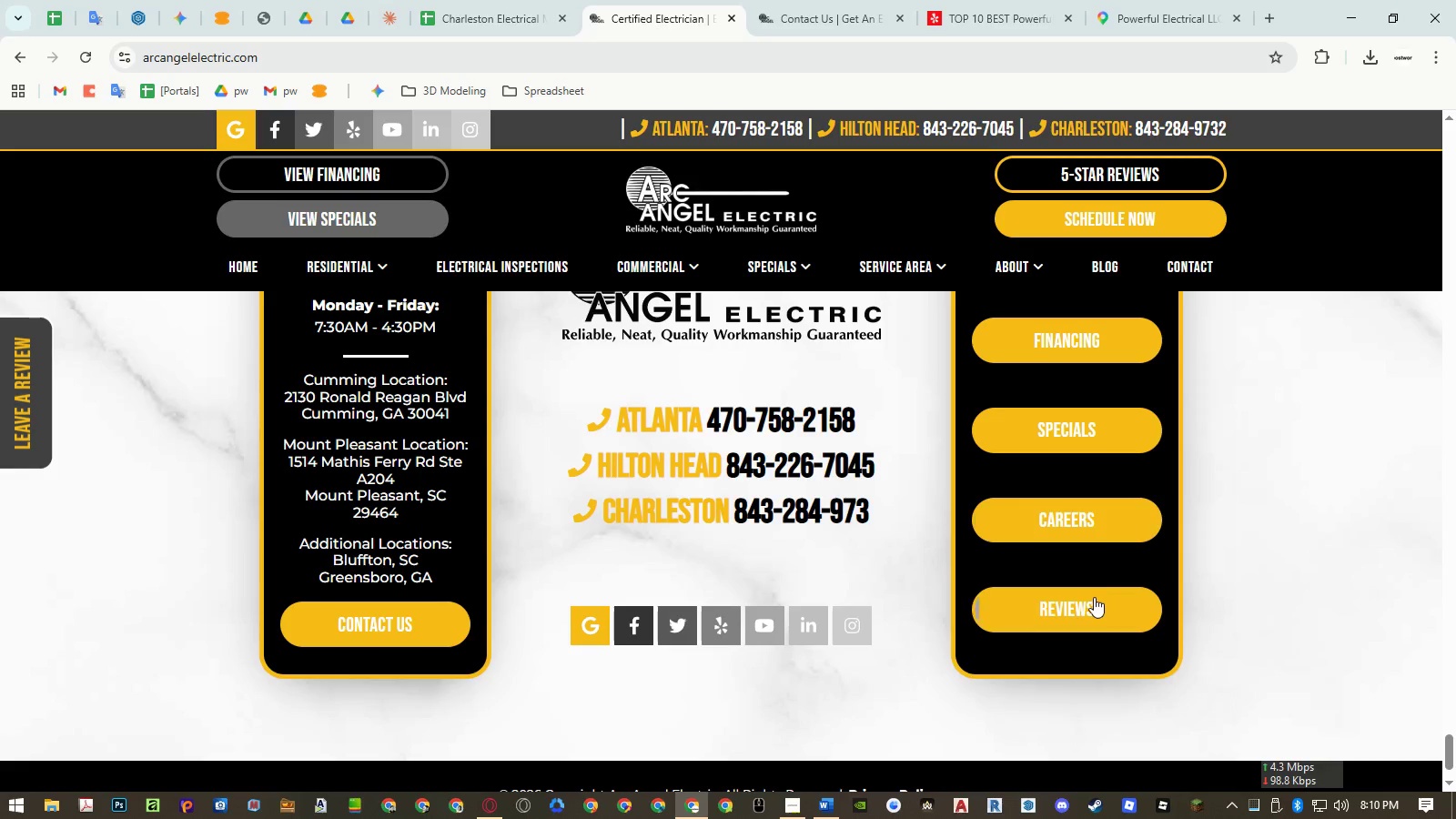 
middle_click([1087, 611])
 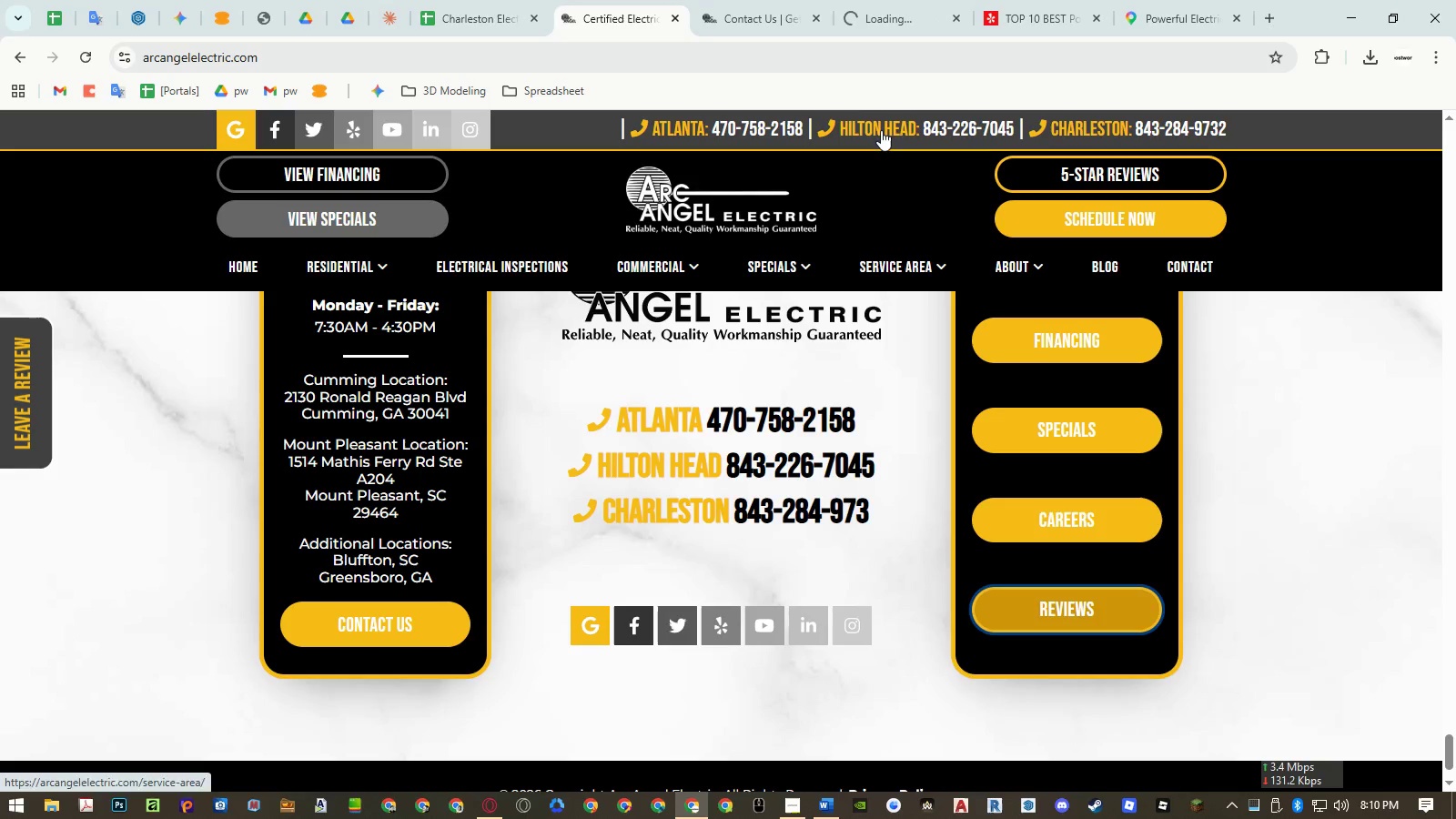 
left_click([765, 18])
 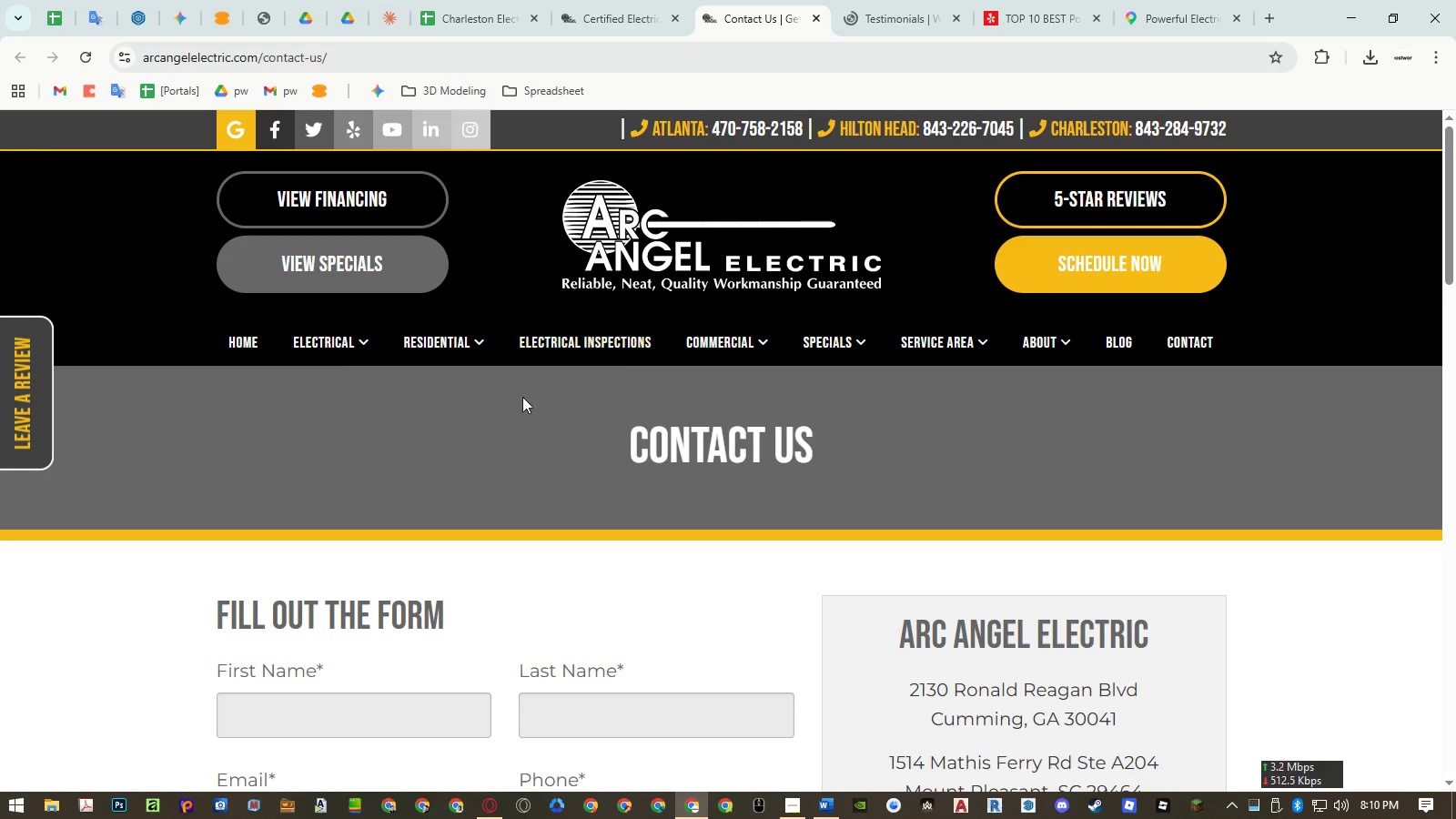 
scroll: coordinate [835, 462], scroll_direction: down, amount: 5.0
 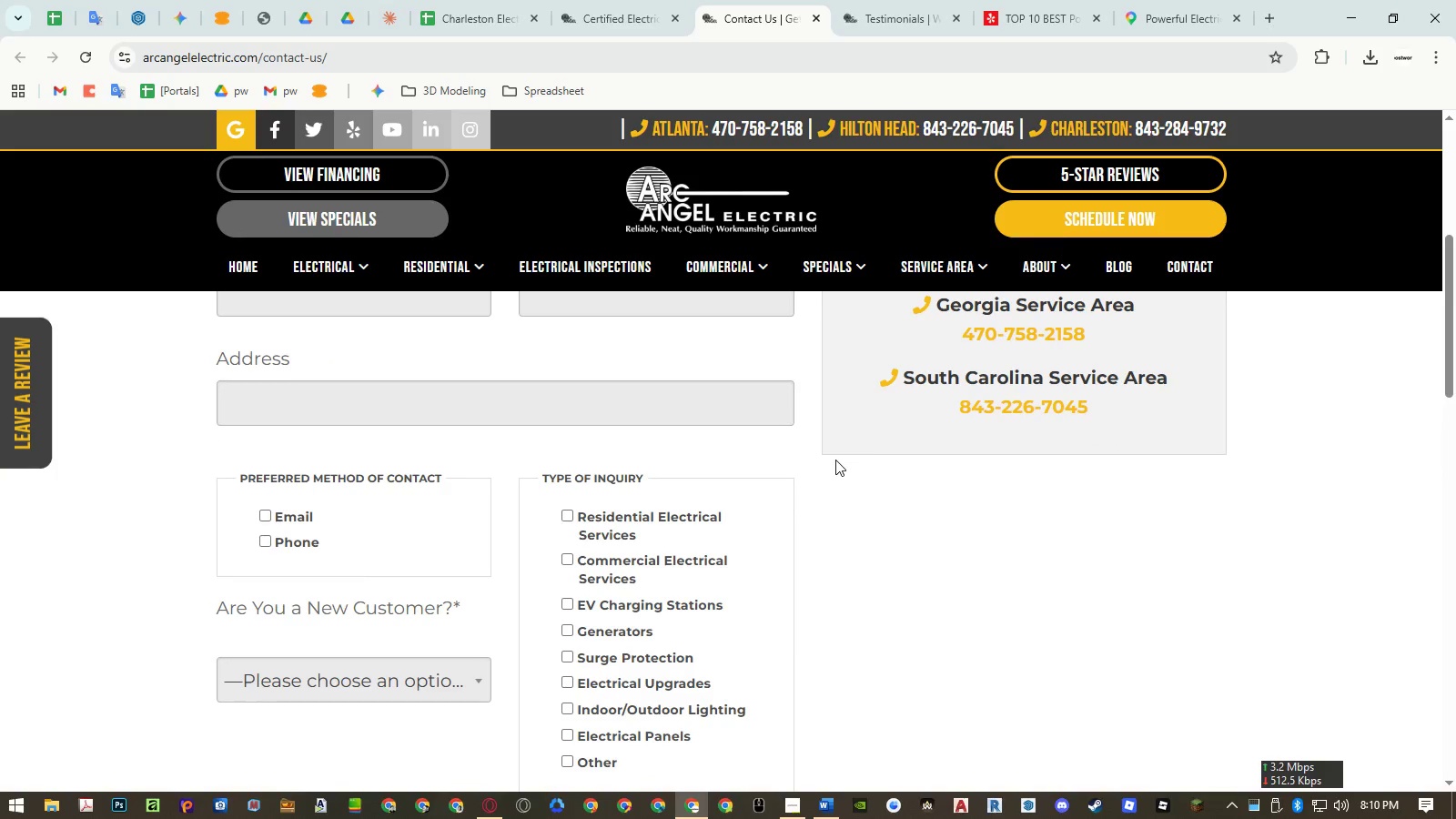 
scroll: coordinate [835, 460], scroll_direction: up, amount: 3.0
 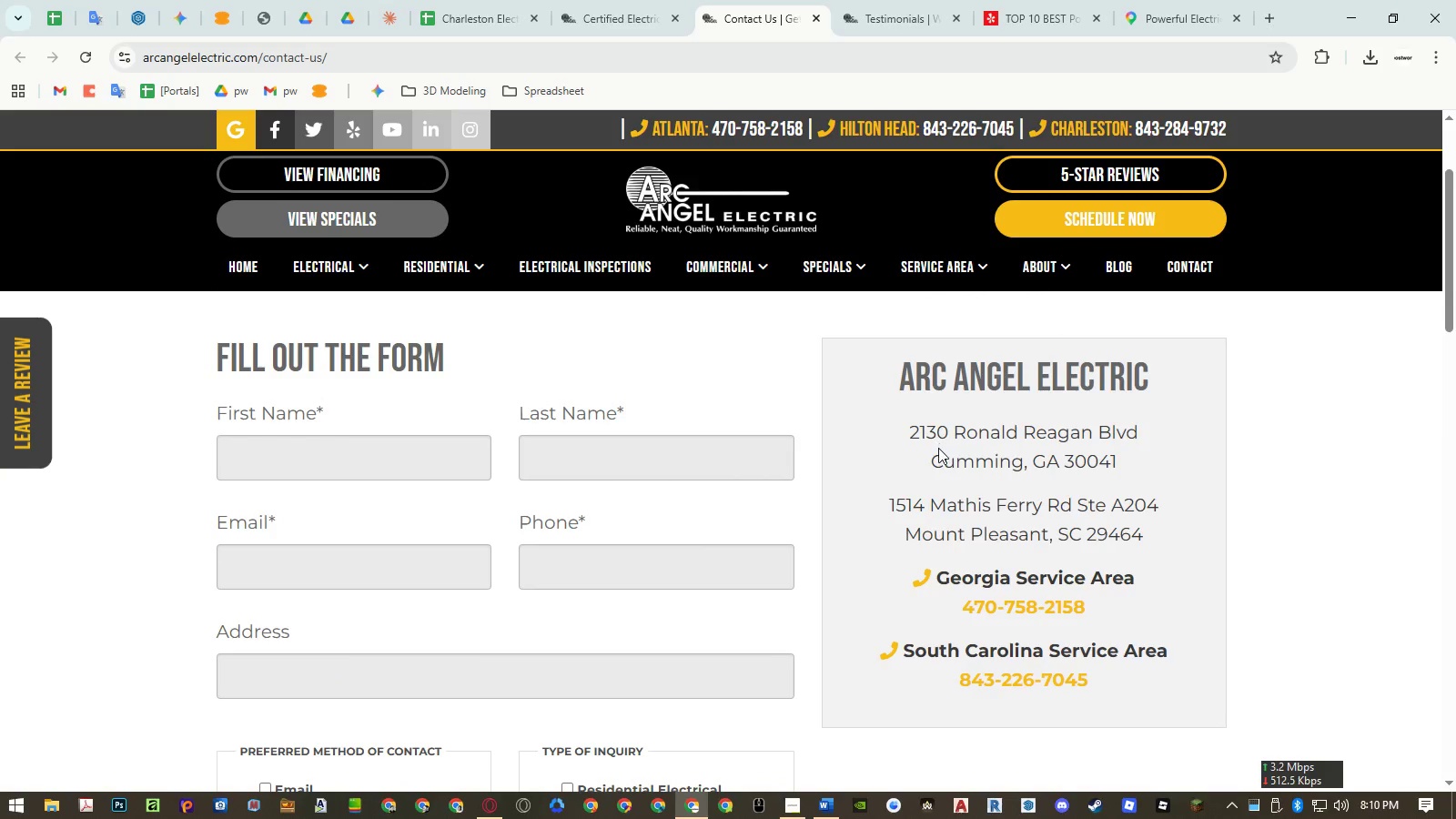 
scroll: coordinate [938, 450], scroll_direction: down, amount: 7.0
 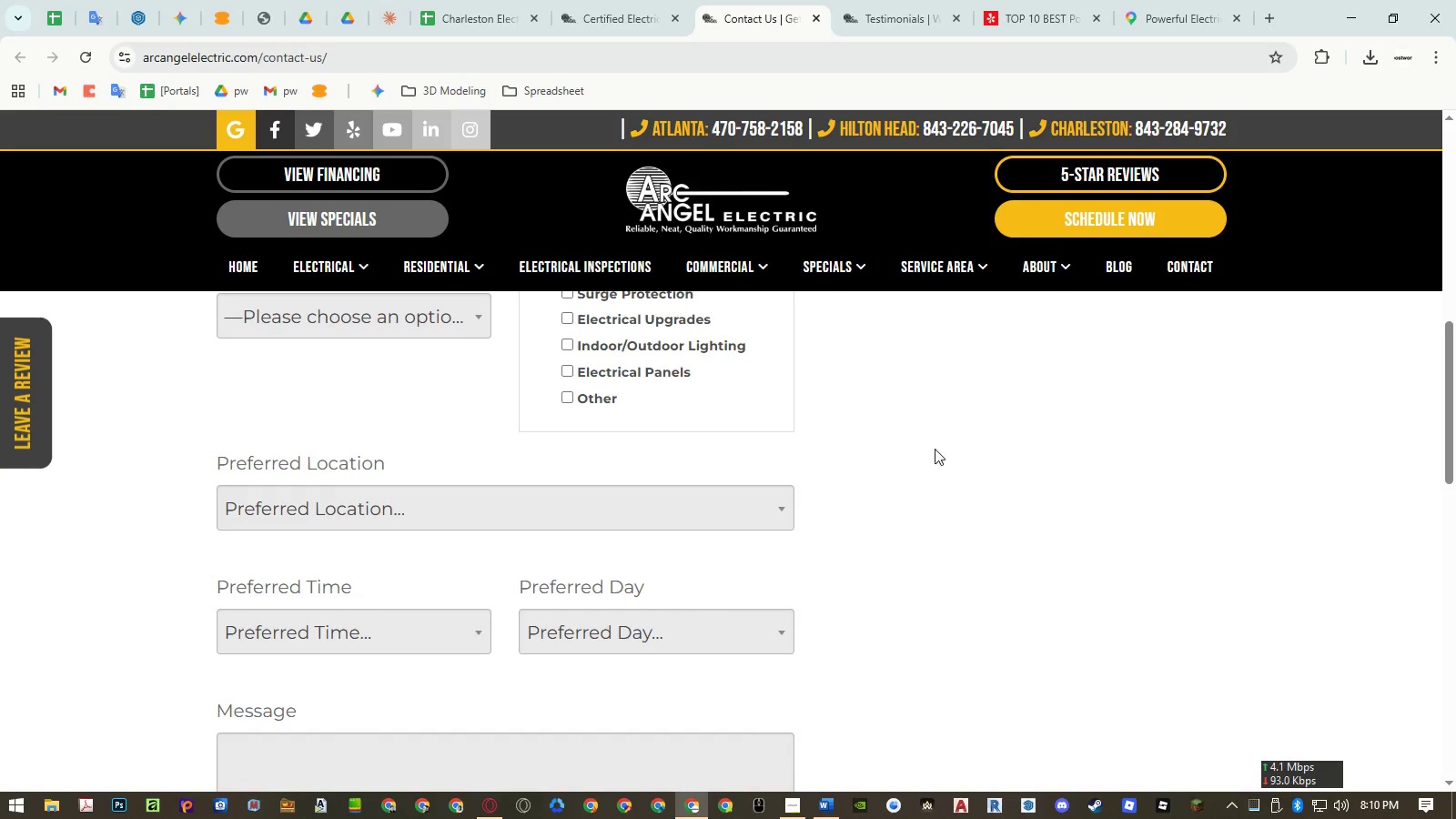 
scroll: coordinate [736, 432], scroll_direction: up, amount: 2.0
 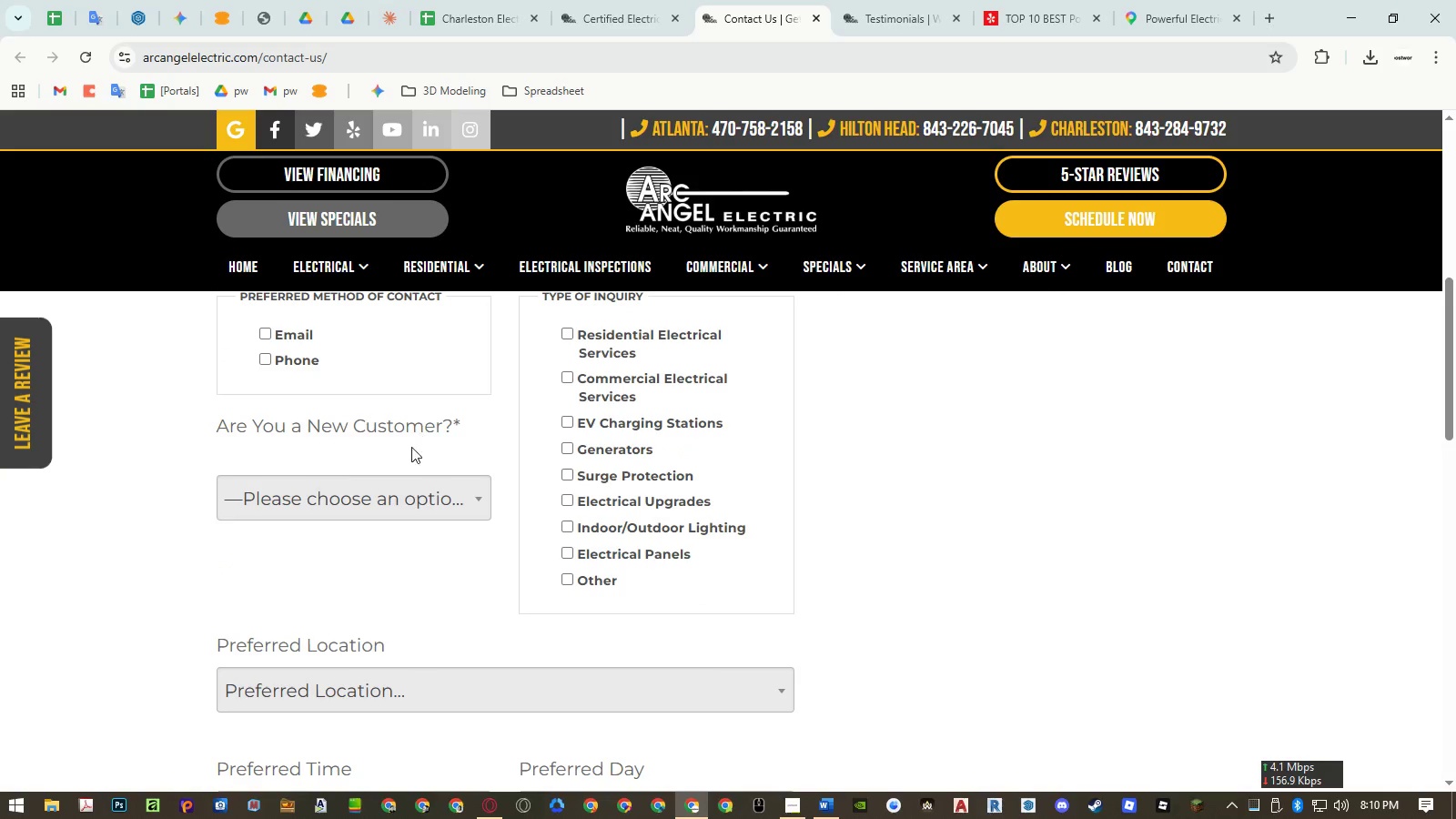 
left_click([402, 483])
 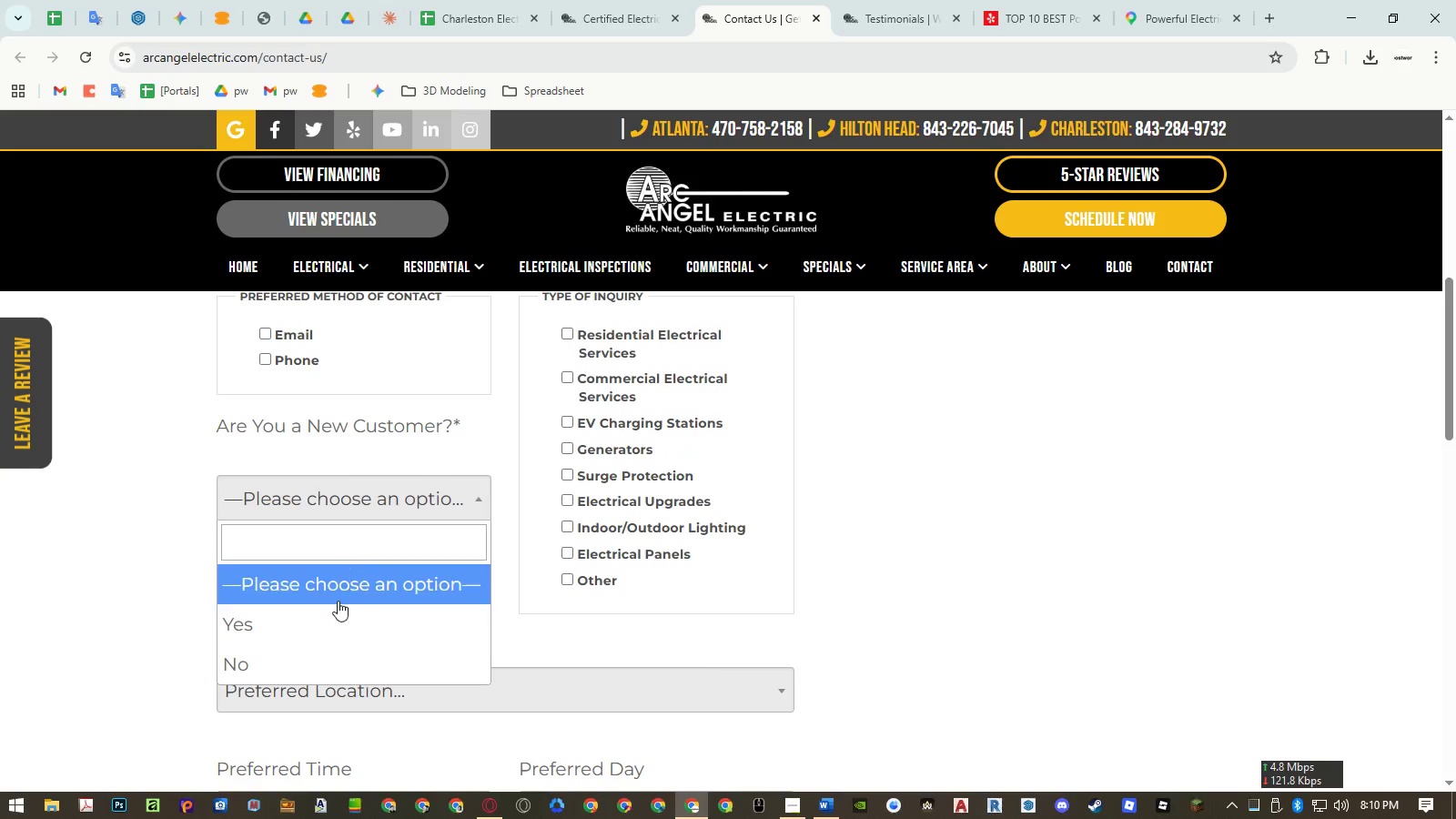 
left_click([330, 612])
 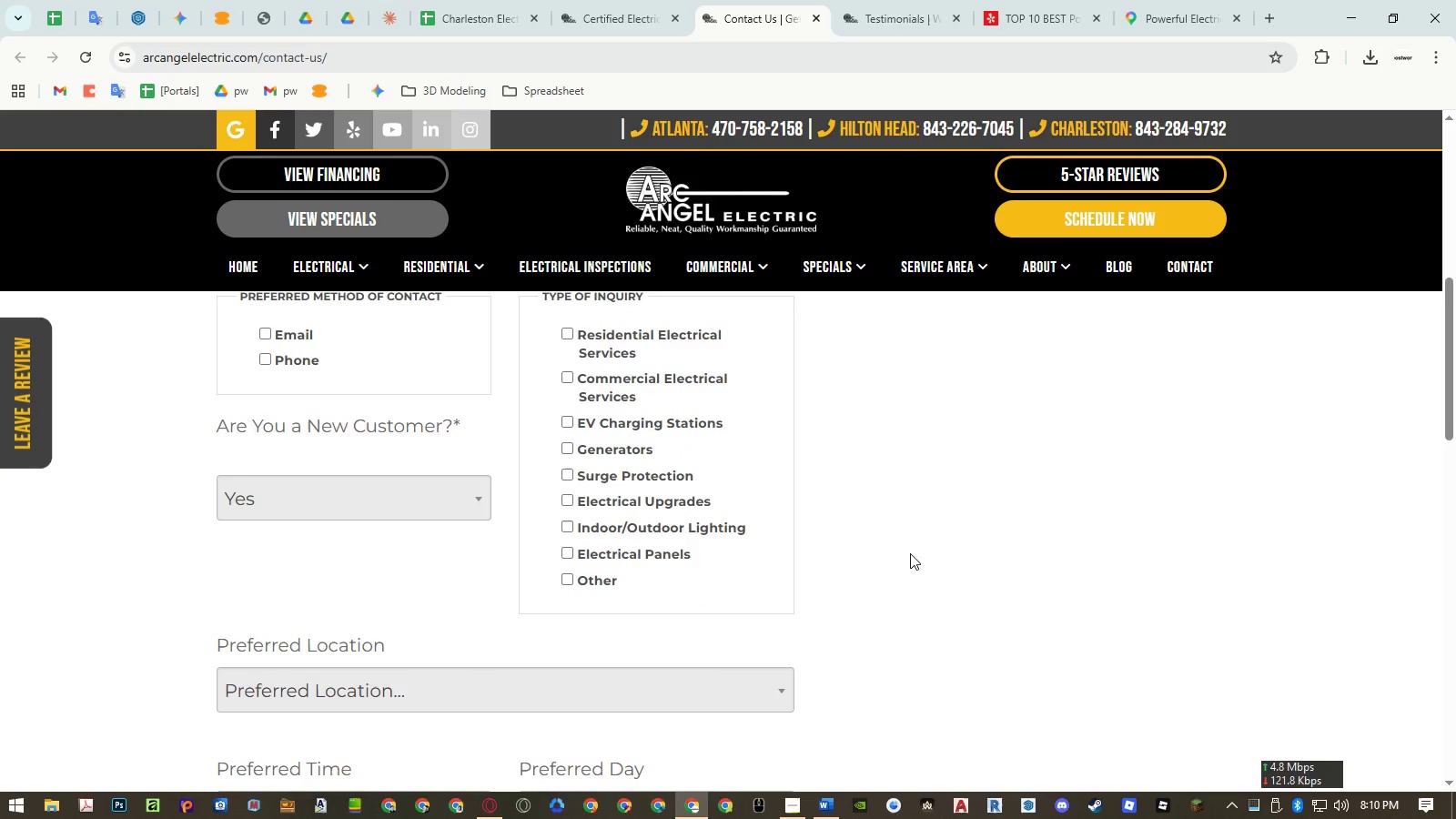 
scroll: coordinate [945, 523], scroll_direction: down, amount: 14.0
 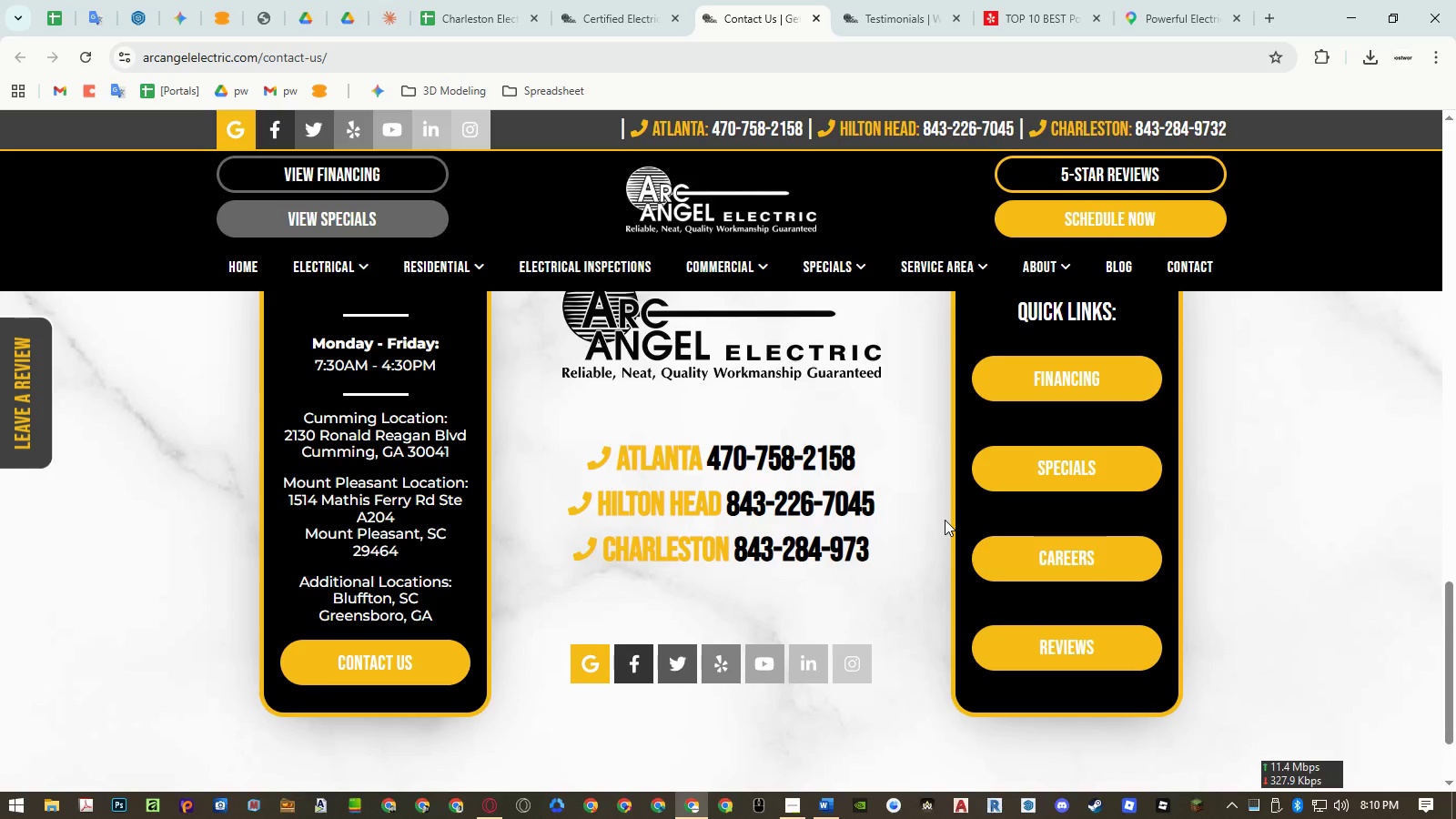 
scroll: coordinate [940, 499], scroll_direction: up, amount: 24.0
 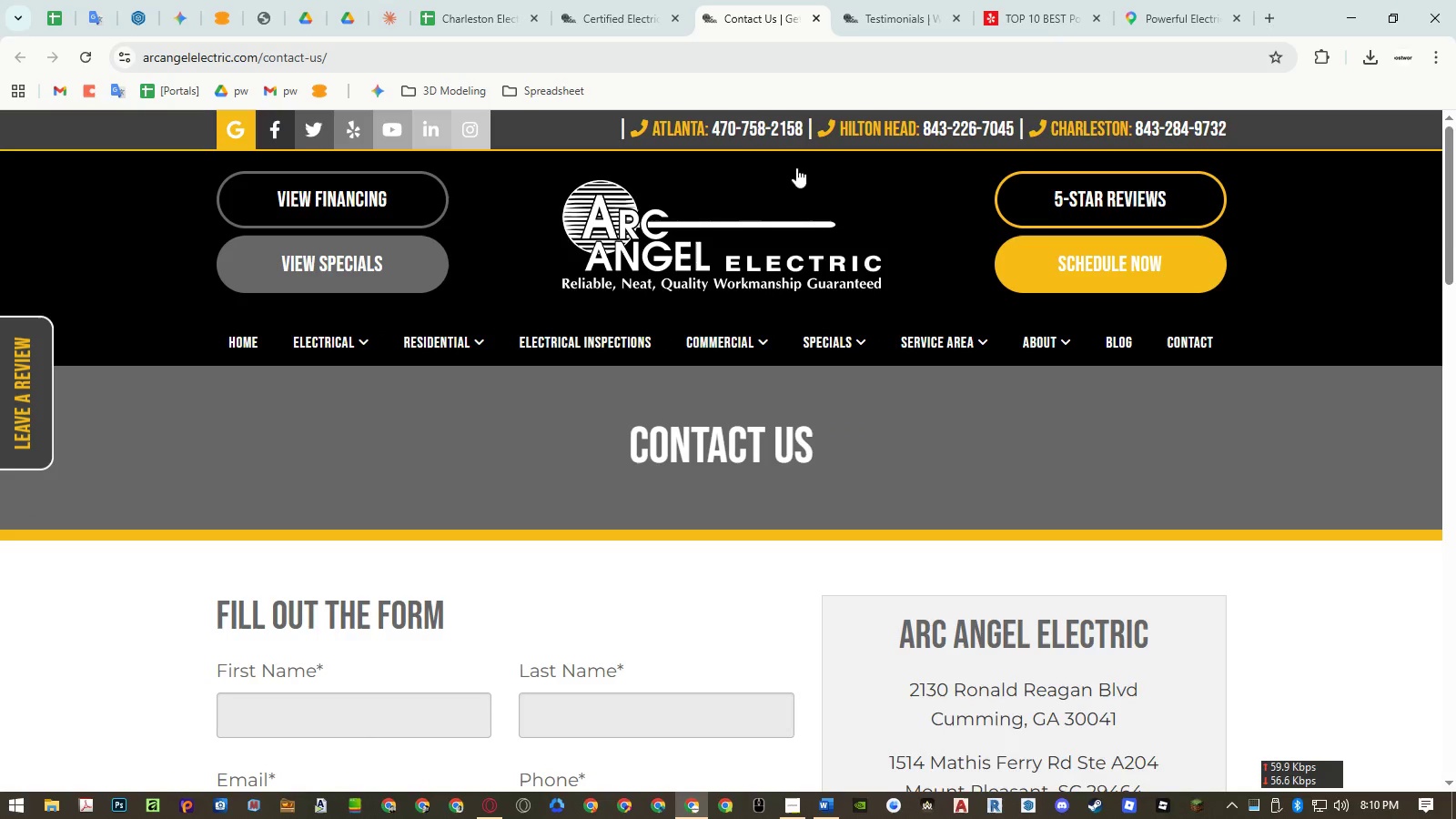 
left_click([646, 27])
 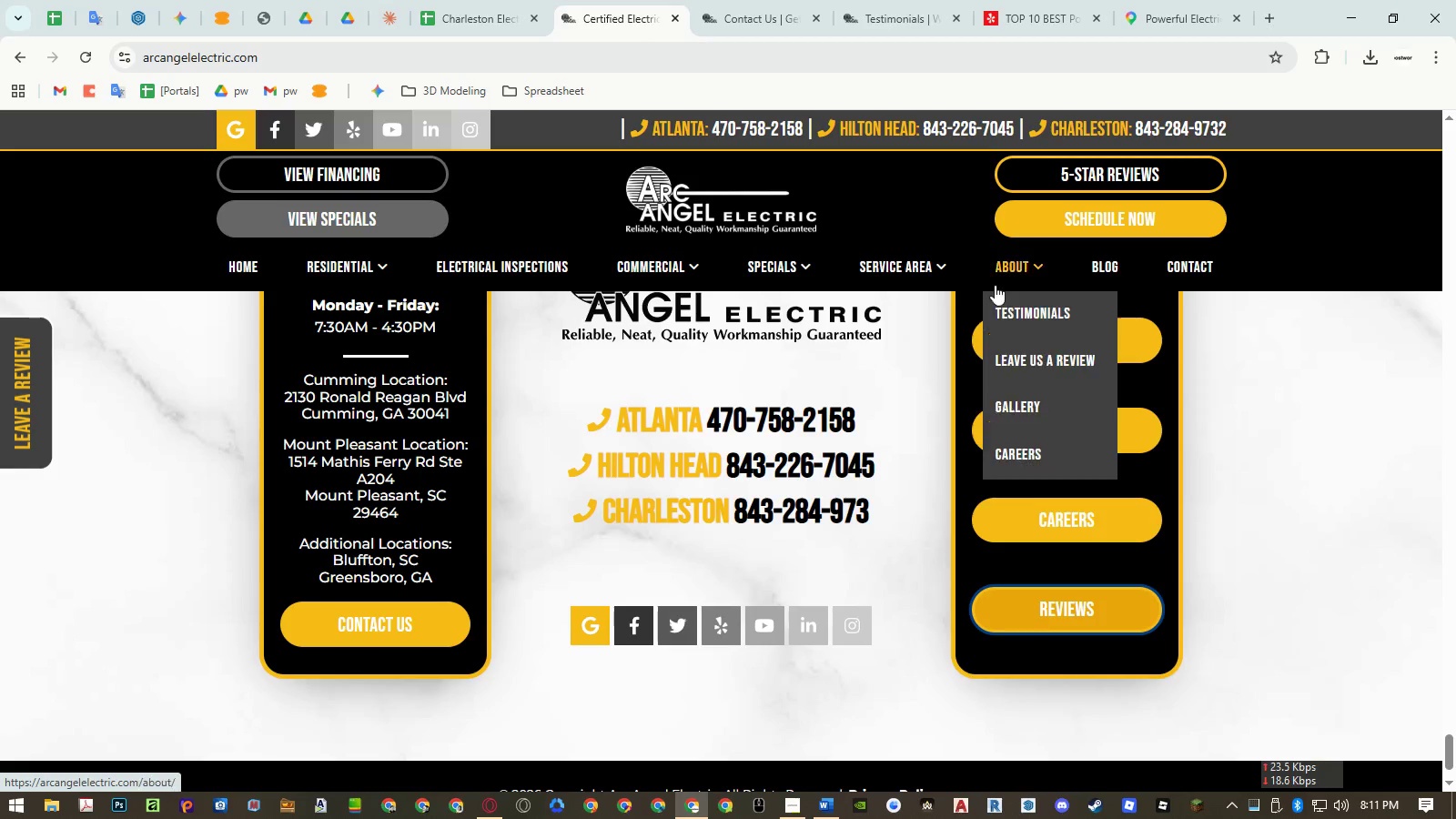 
left_click([1001, 278])
 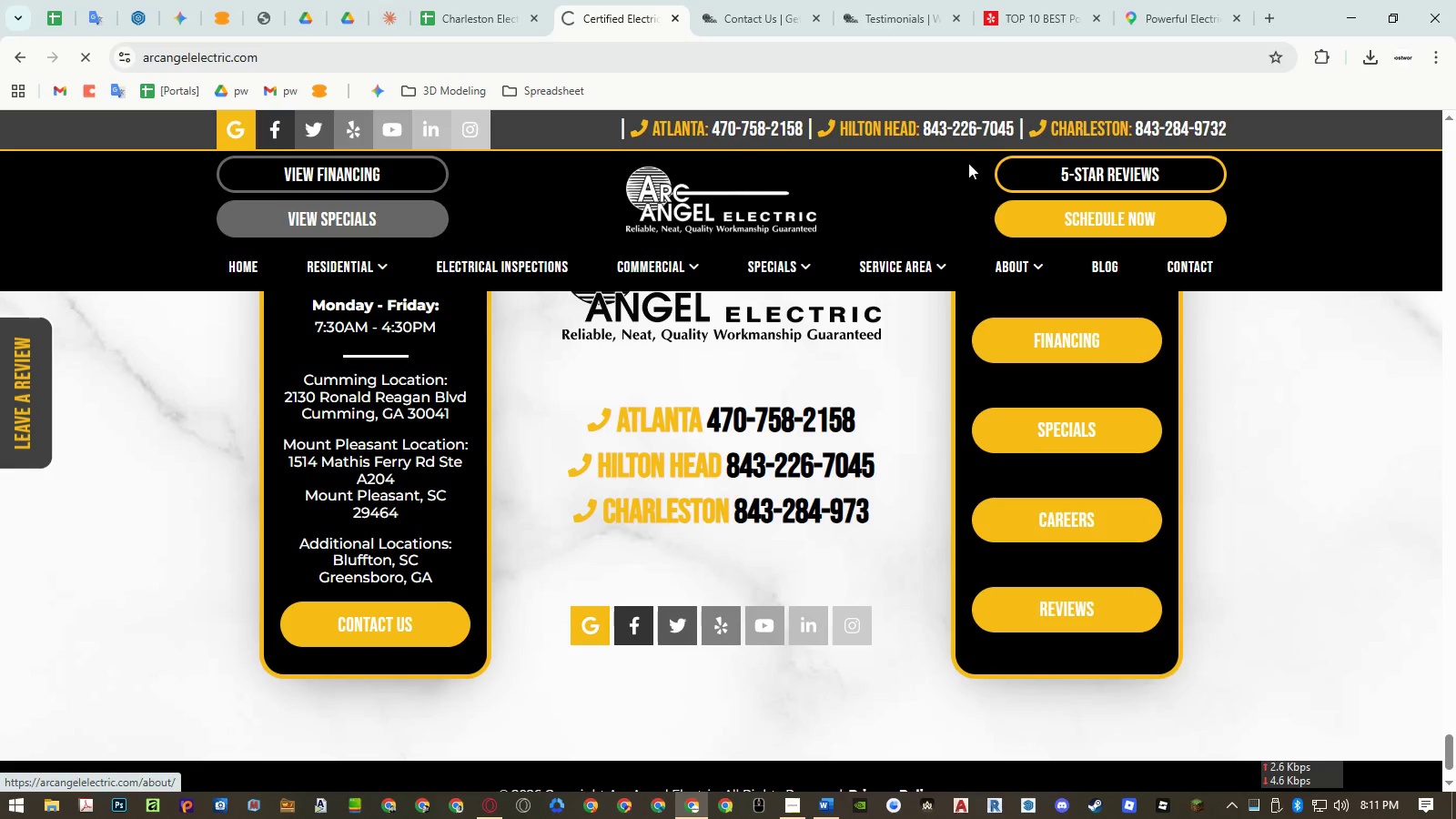 
left_click([883, 24])
 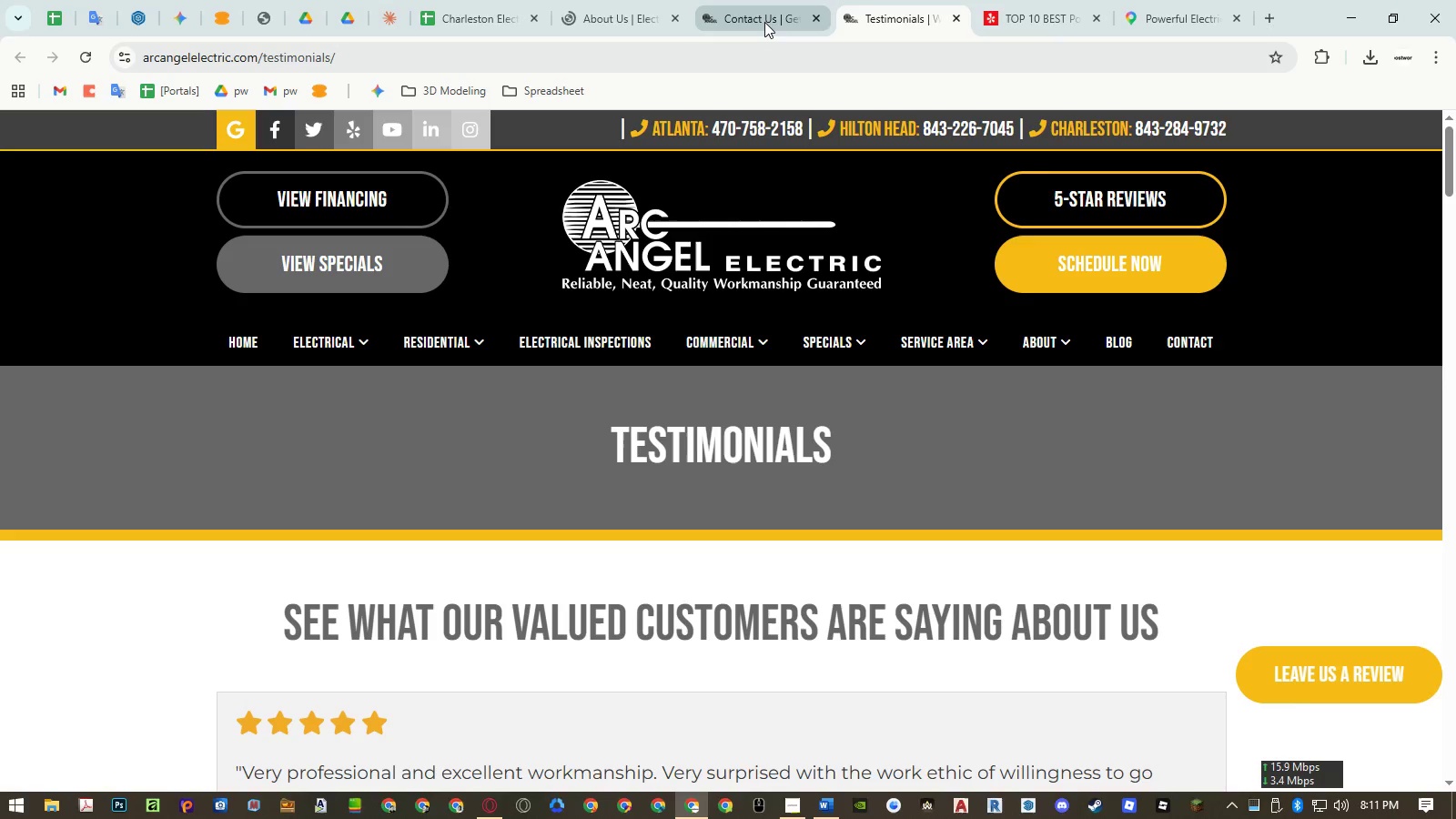 
middle_click([765, 22])
 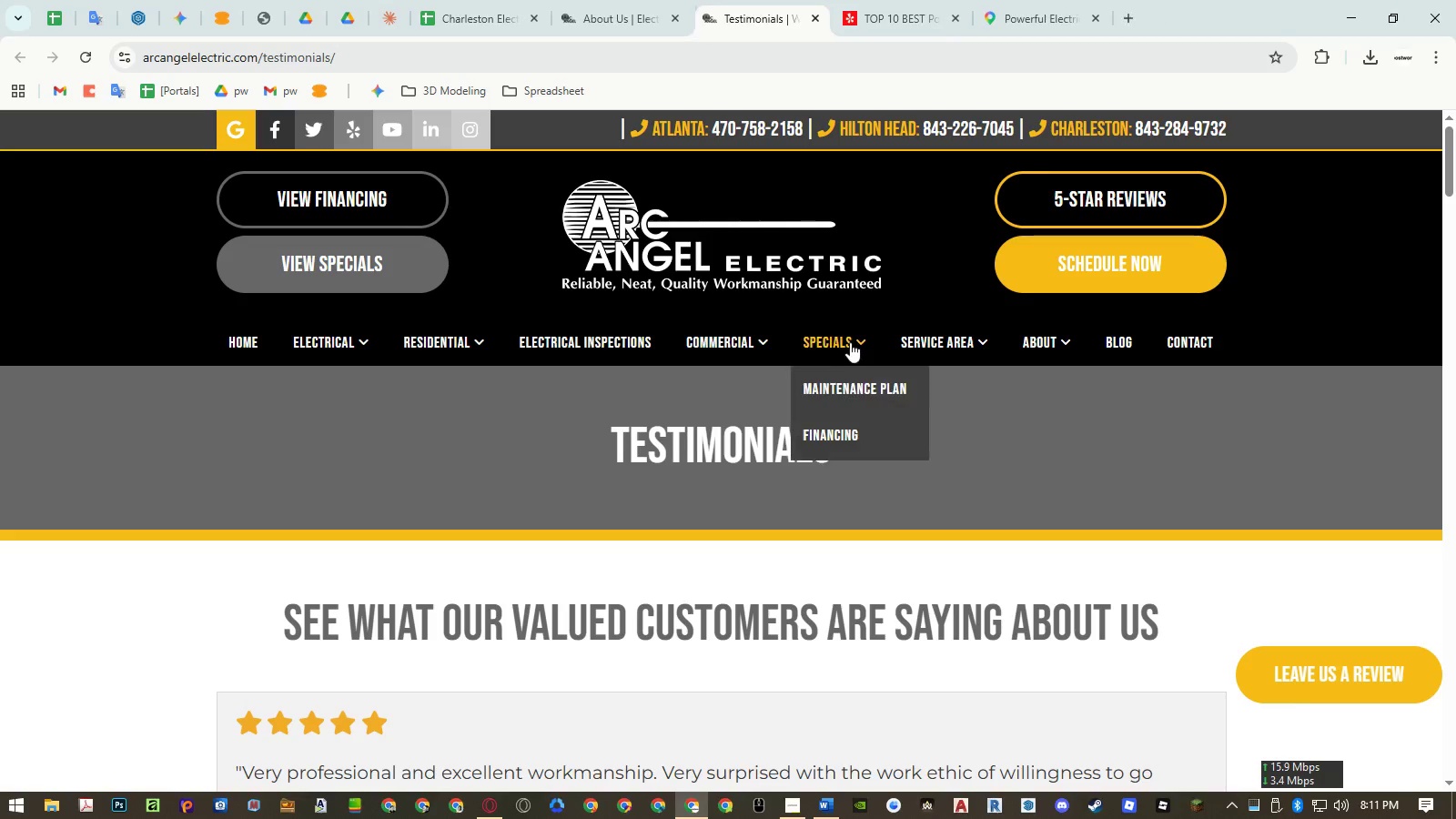 
scroll: coordinate [852, 349], scroll_direction: down, amount: 5.0
 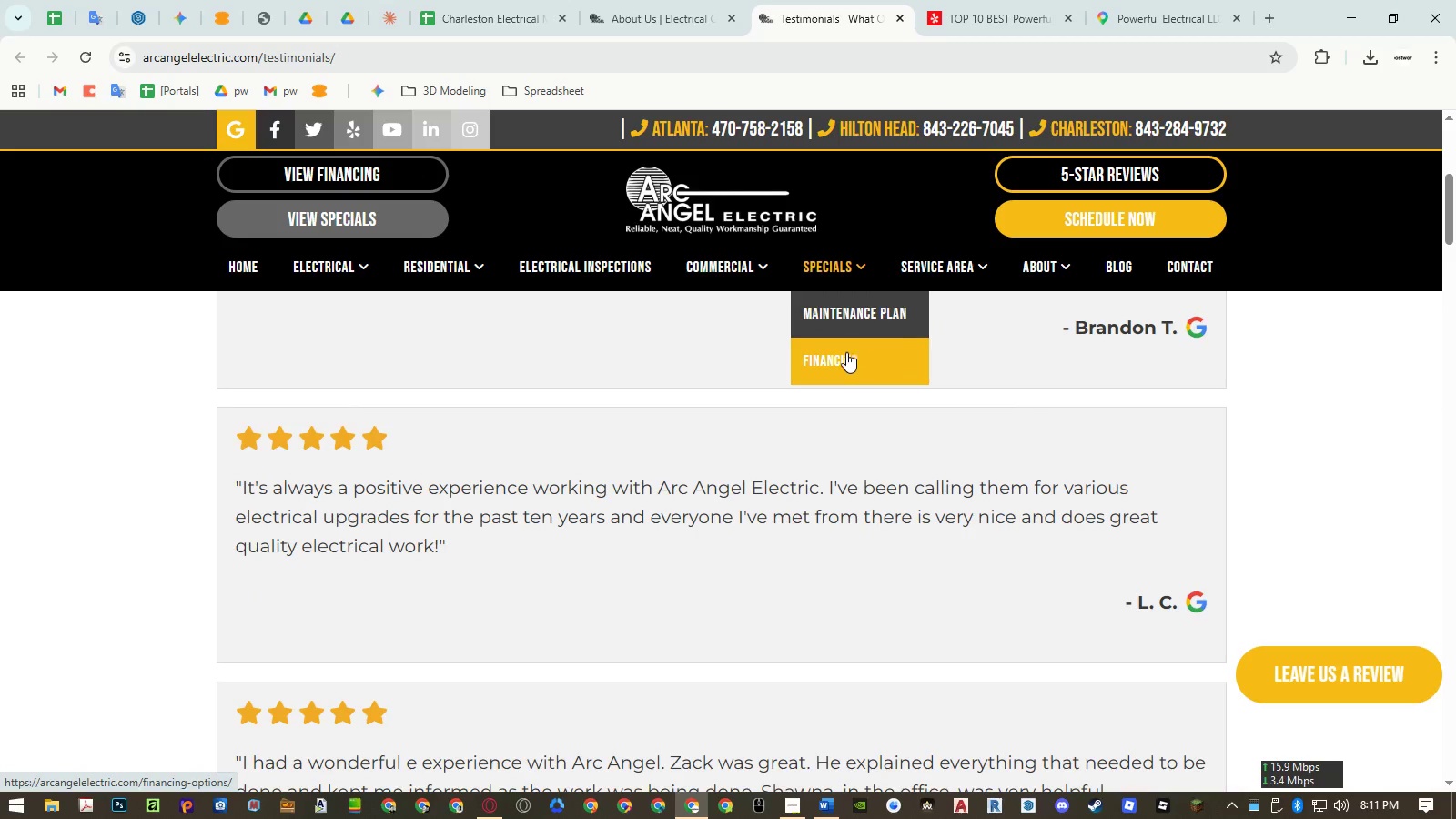 
scroll: coordinate [816, 369], scroll_direction: up, amount: 7.0
 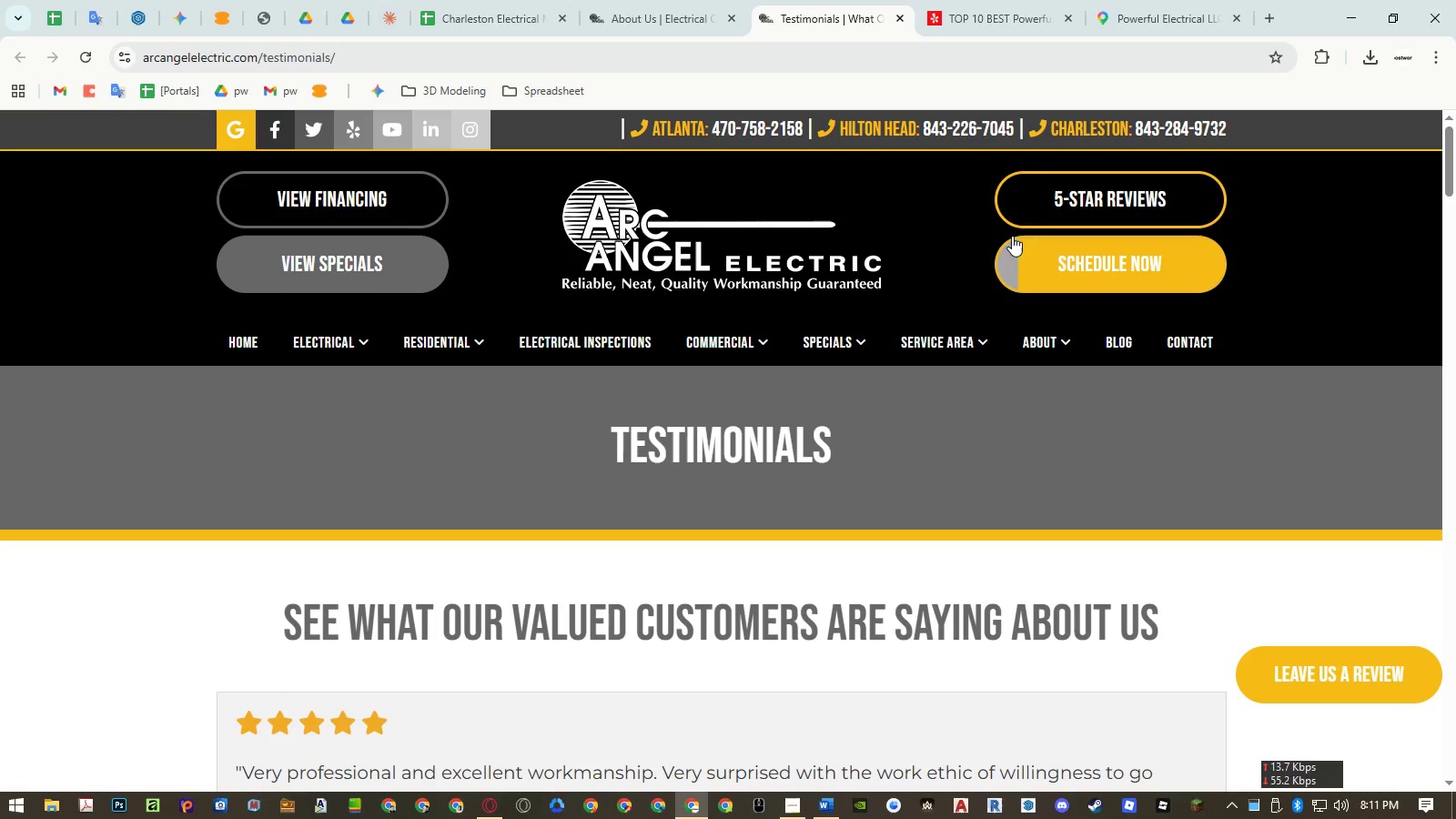 
left_click([1051, 198])
 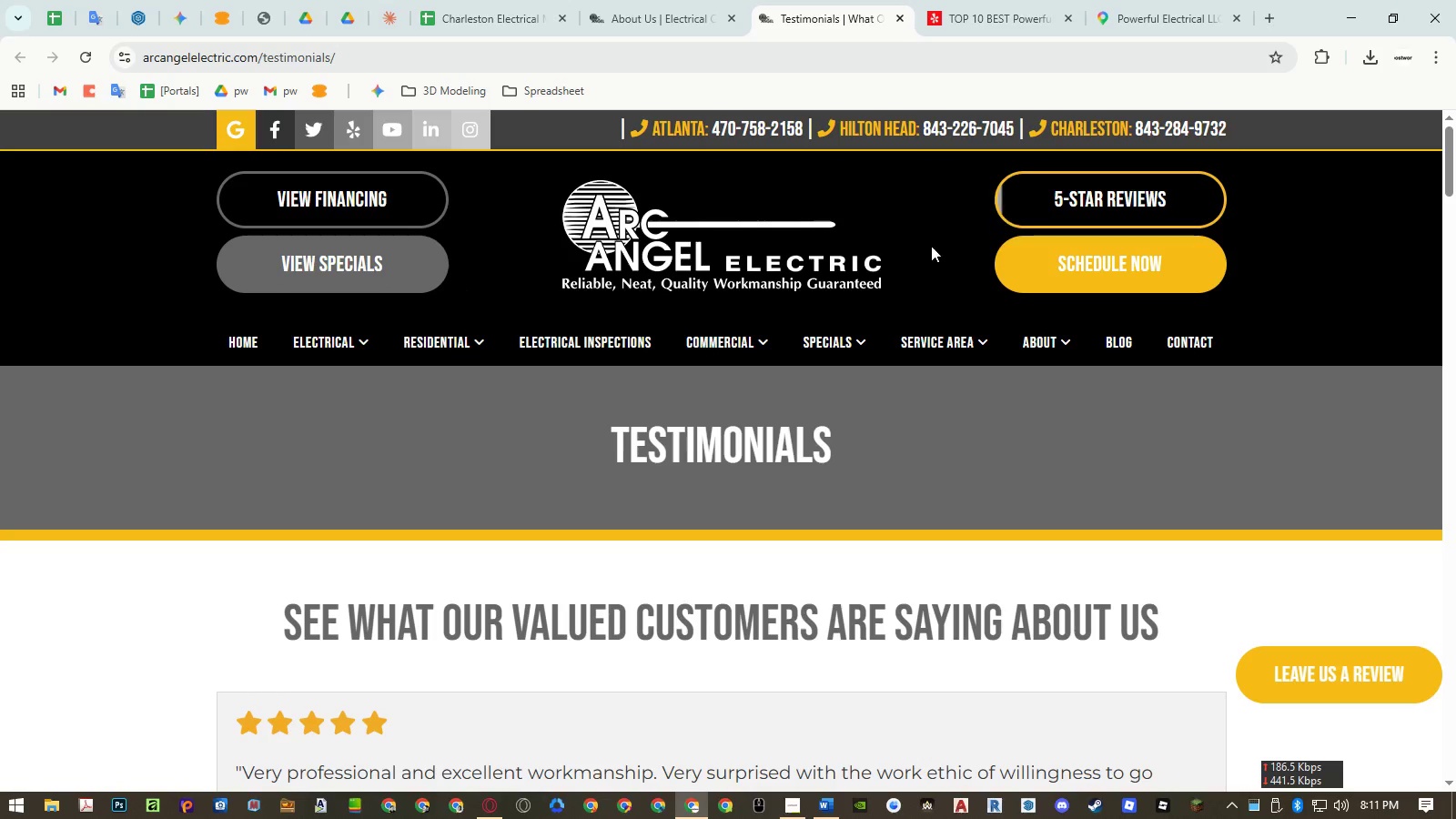 
left_click([667, 22])
 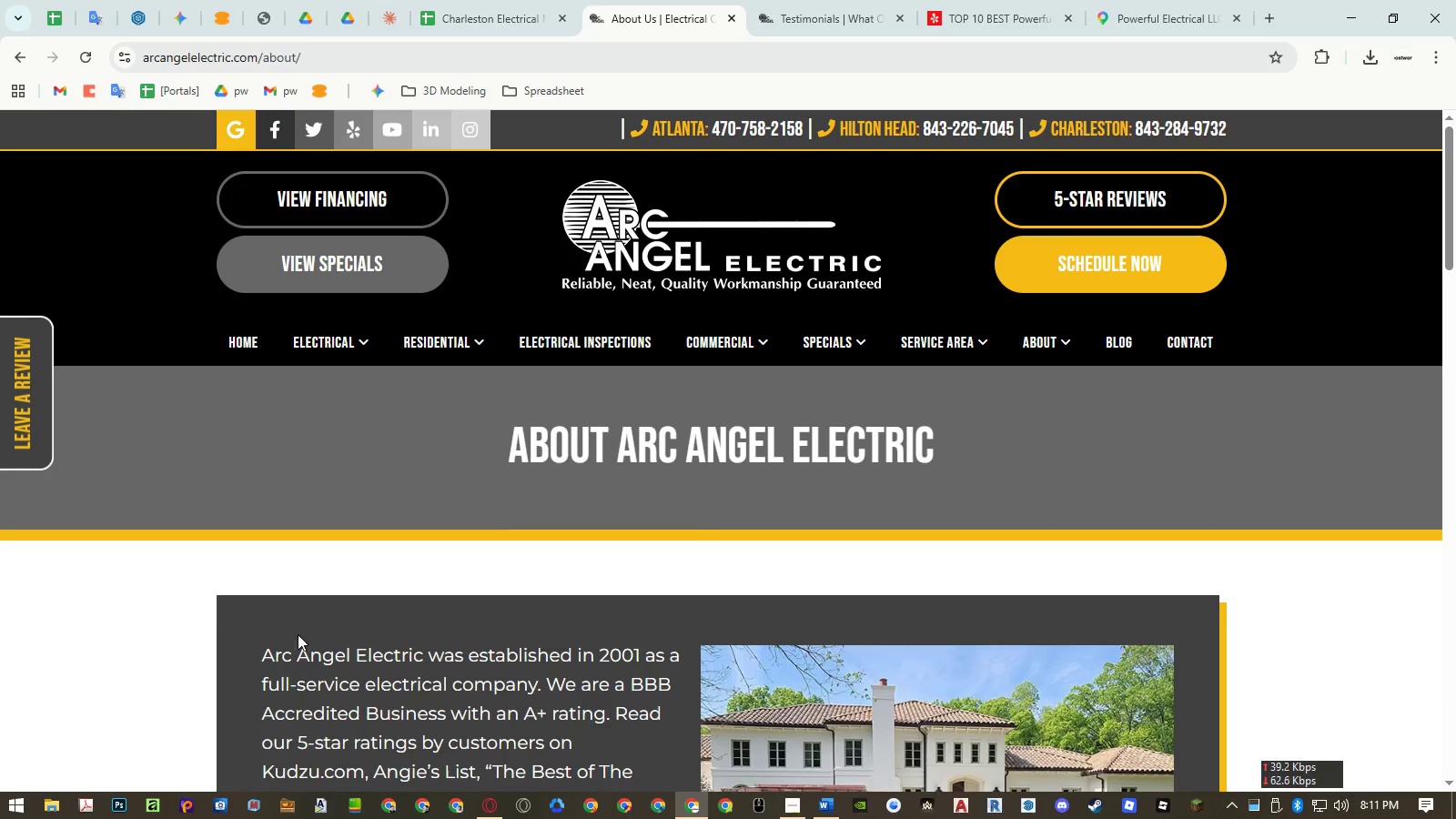 
left_click([275, 652])
 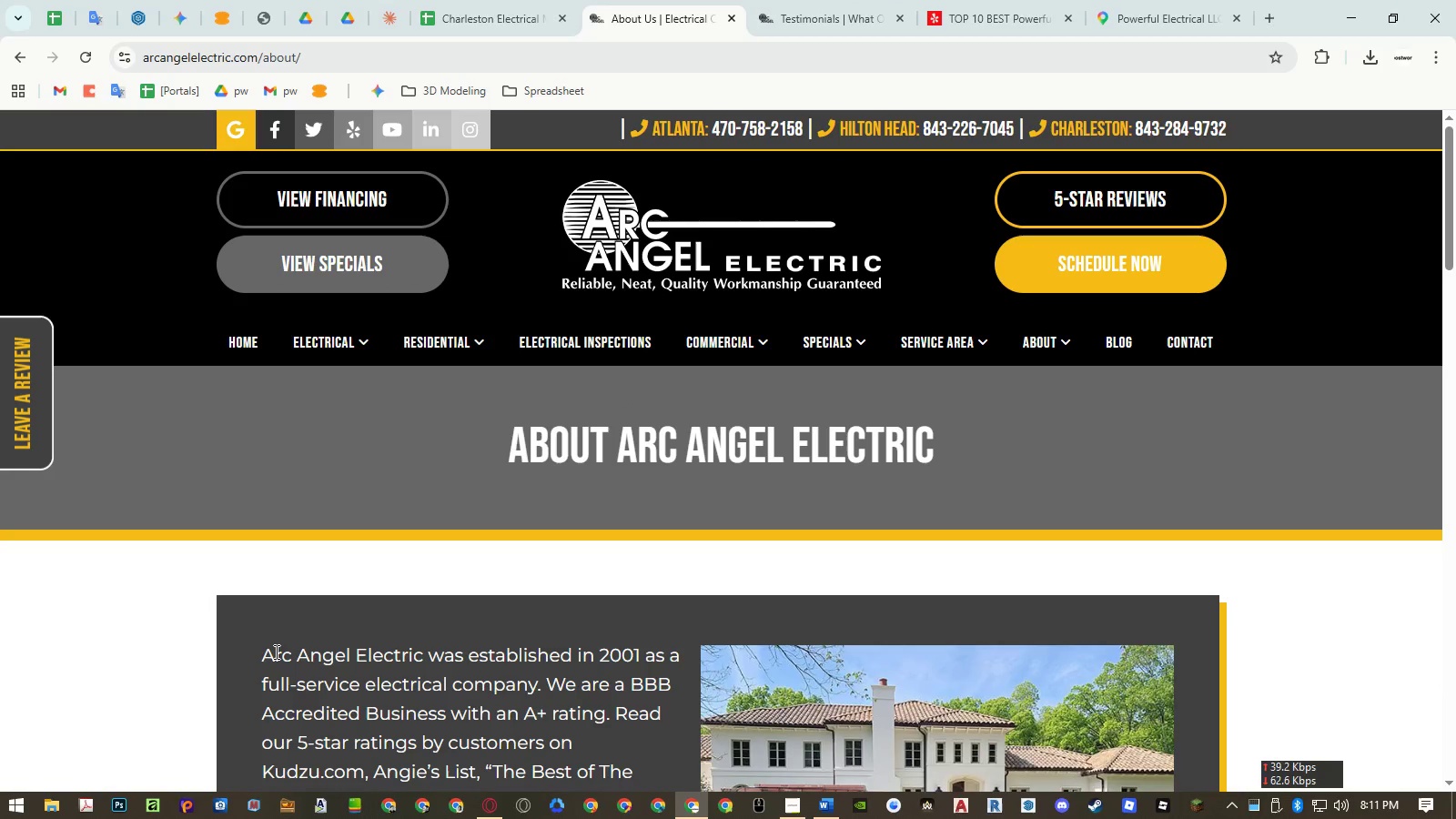 
left_click_drag(start_coordinate=[275, 652], to_coordinate=[378, 651])
 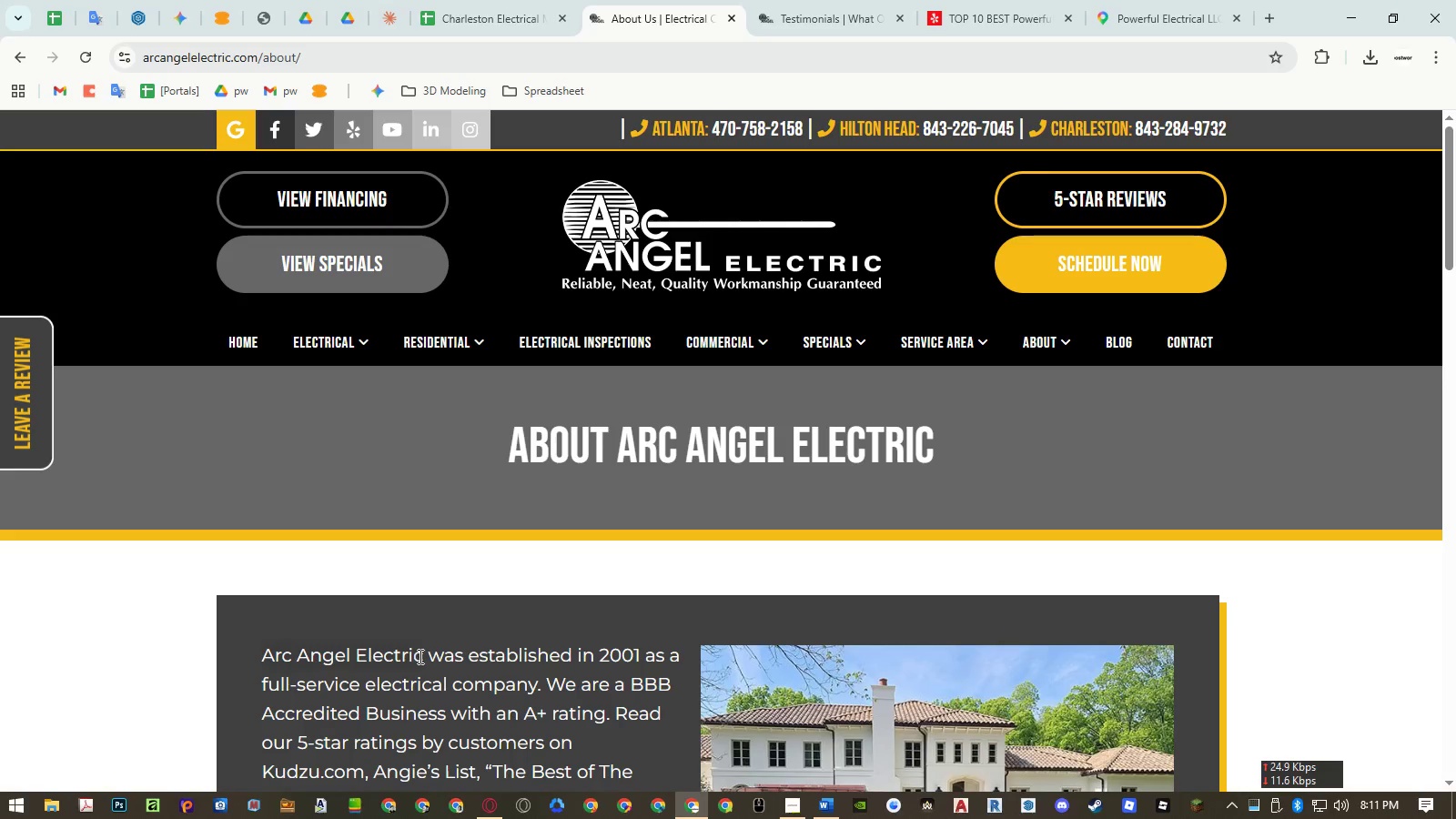 
left_click([421, 656])
 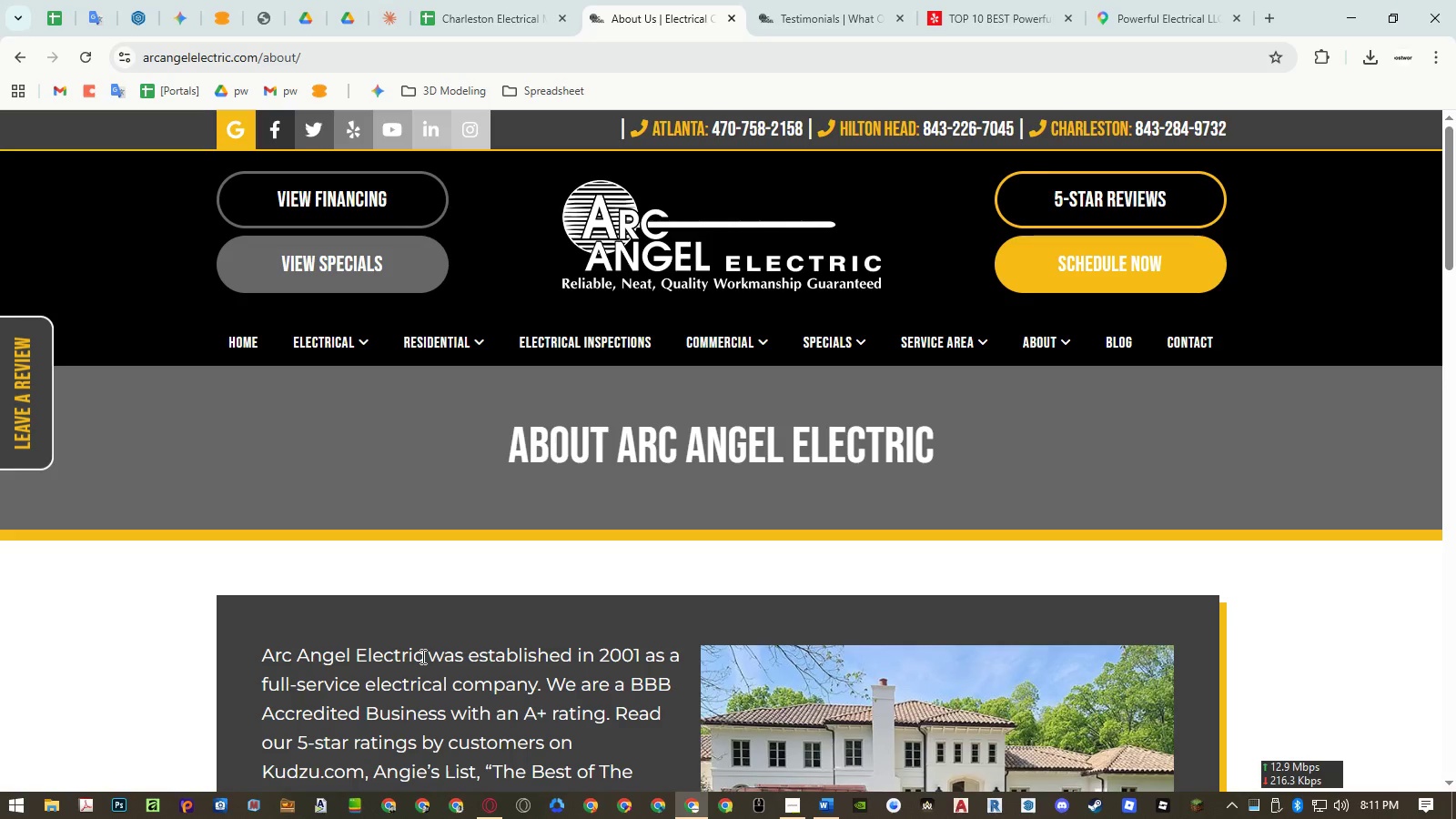 
left_click_drag(start_coordinate=[421, 656], to_coordinate=[470, 11])
 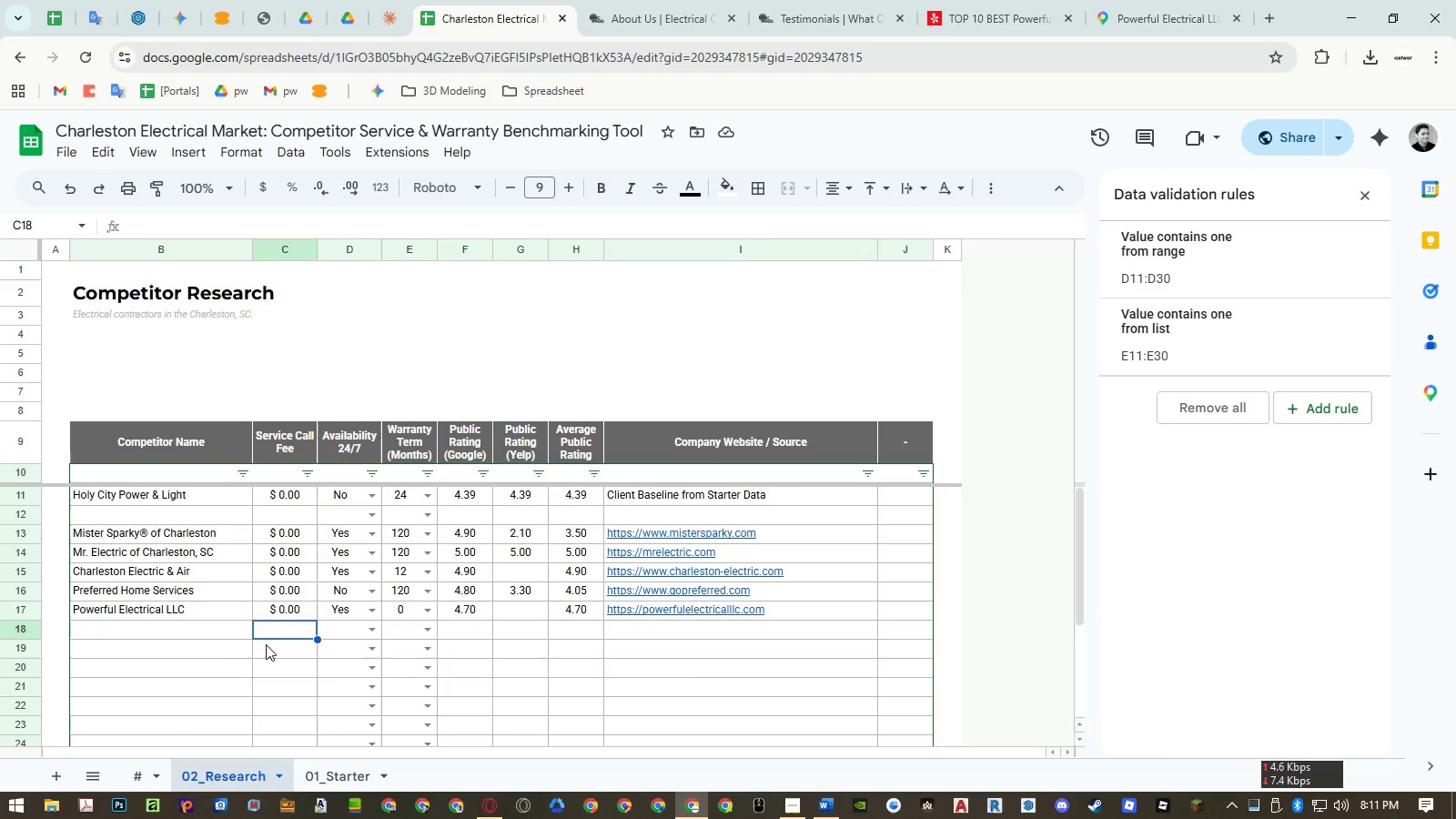 
key(Control+ControlLeft)
 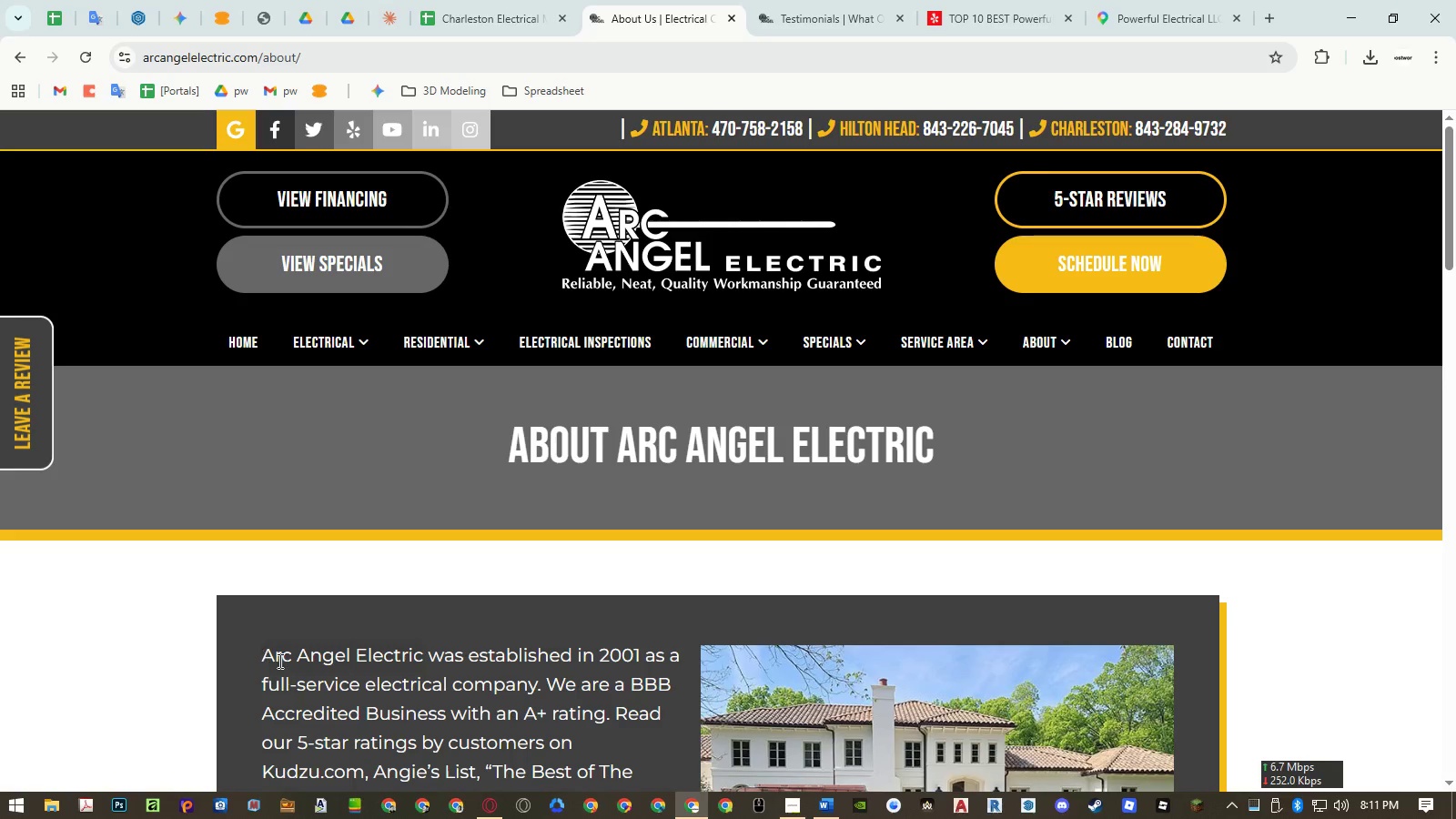 
key(Control+C)
 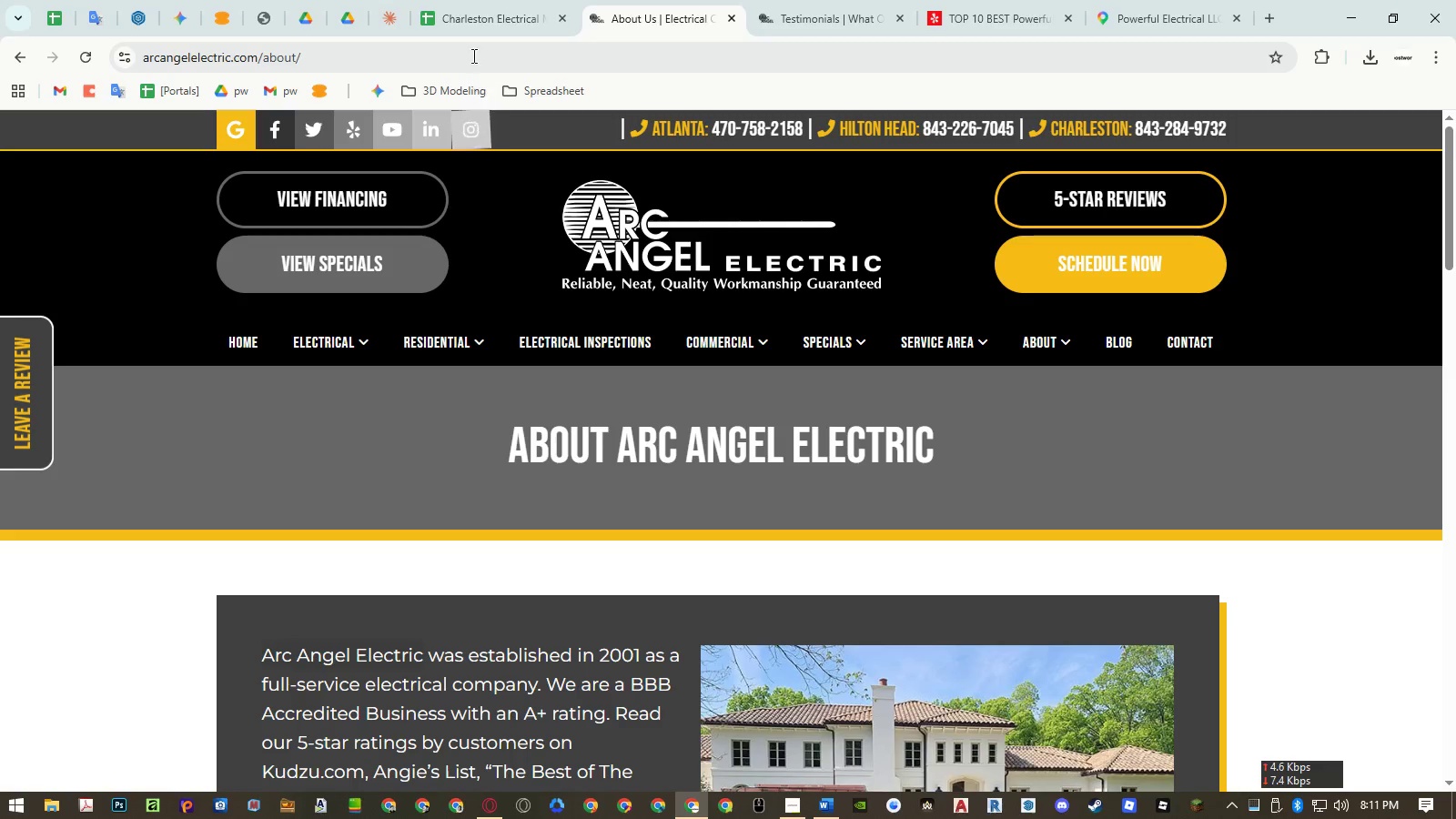 
left_click([470, 11])
 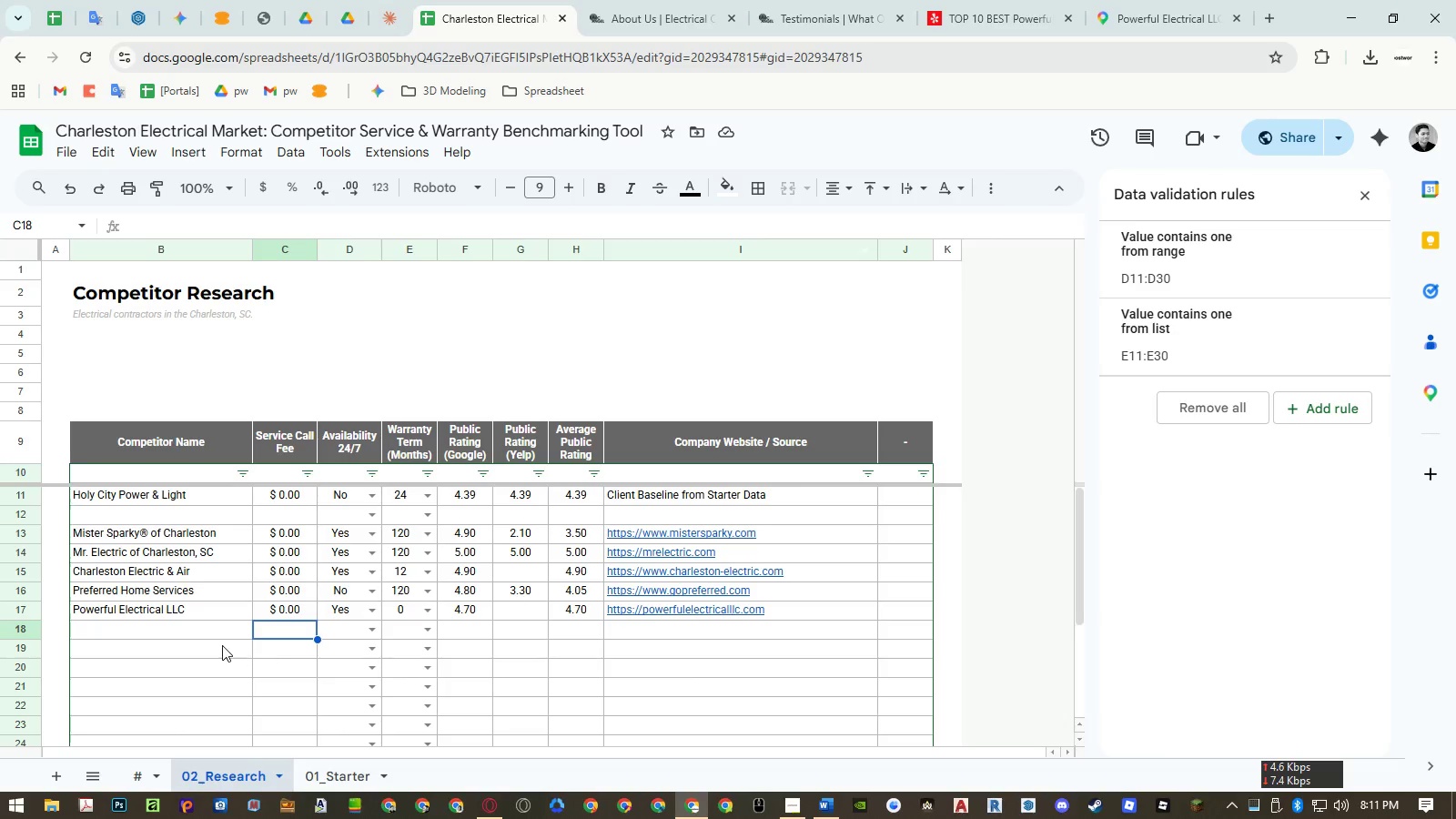 
left_click([219, 638])
 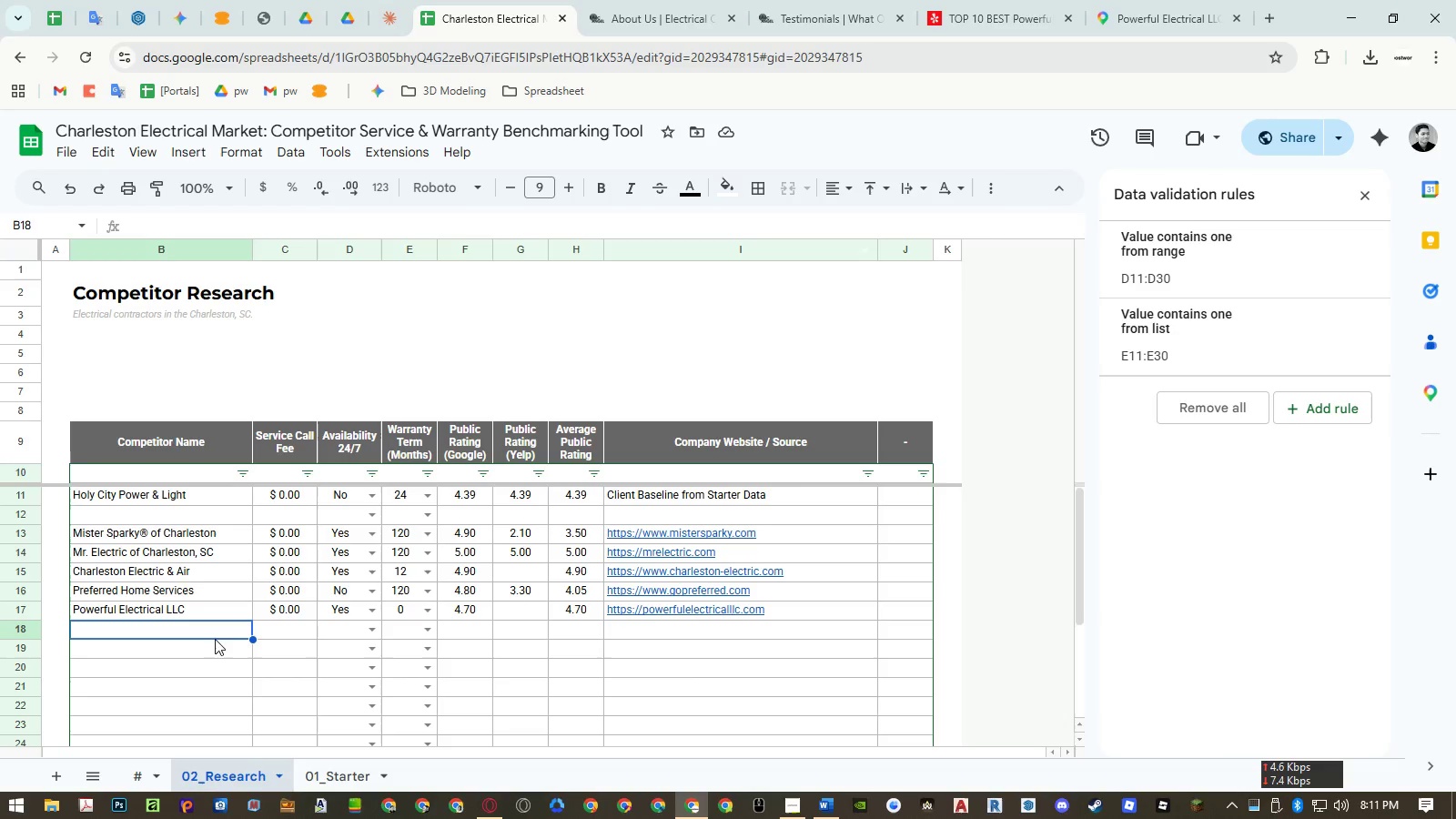 
key(Control+ControlLeft)
 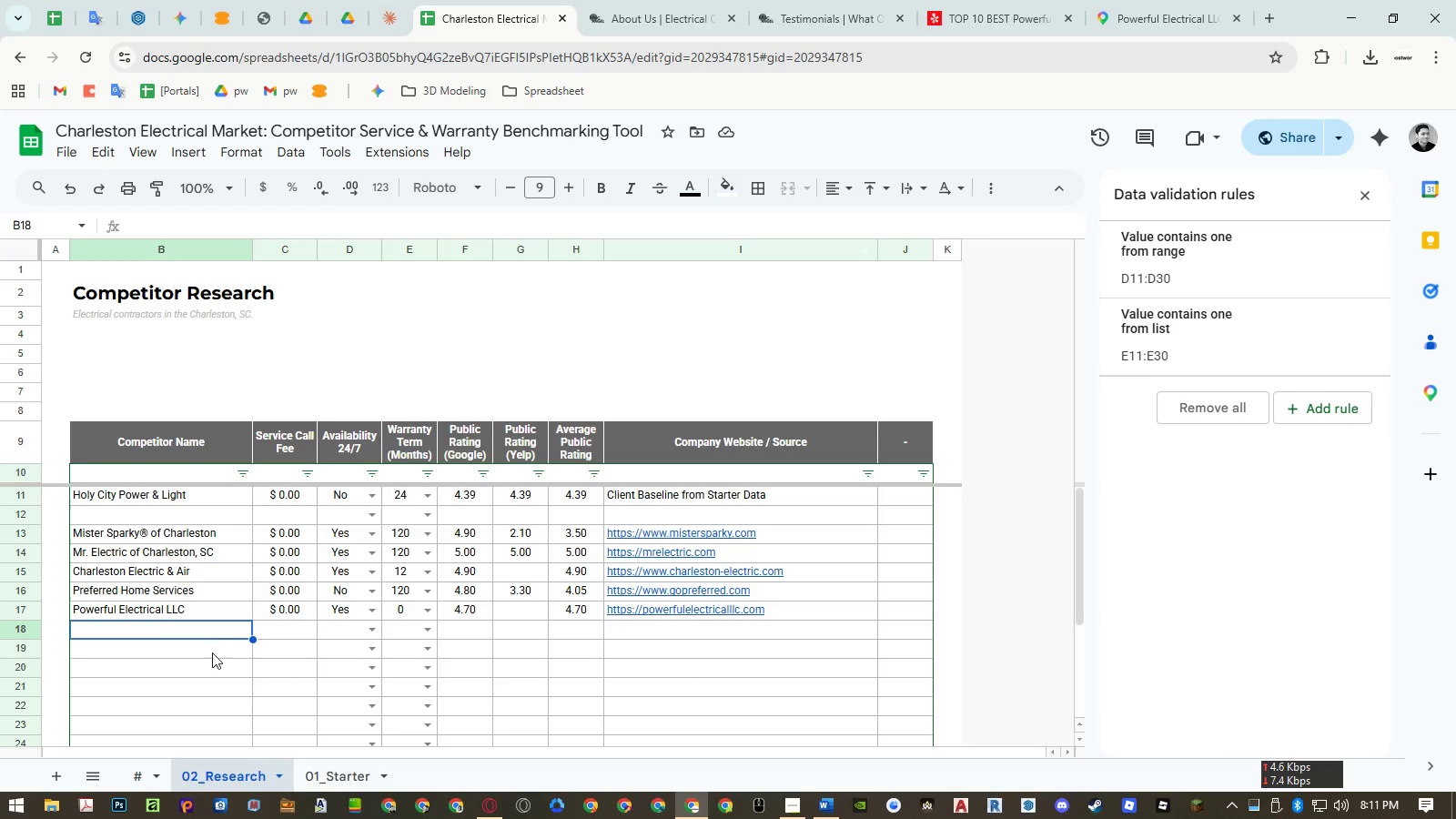 
key(Control+Shift+ShiftLeft)
 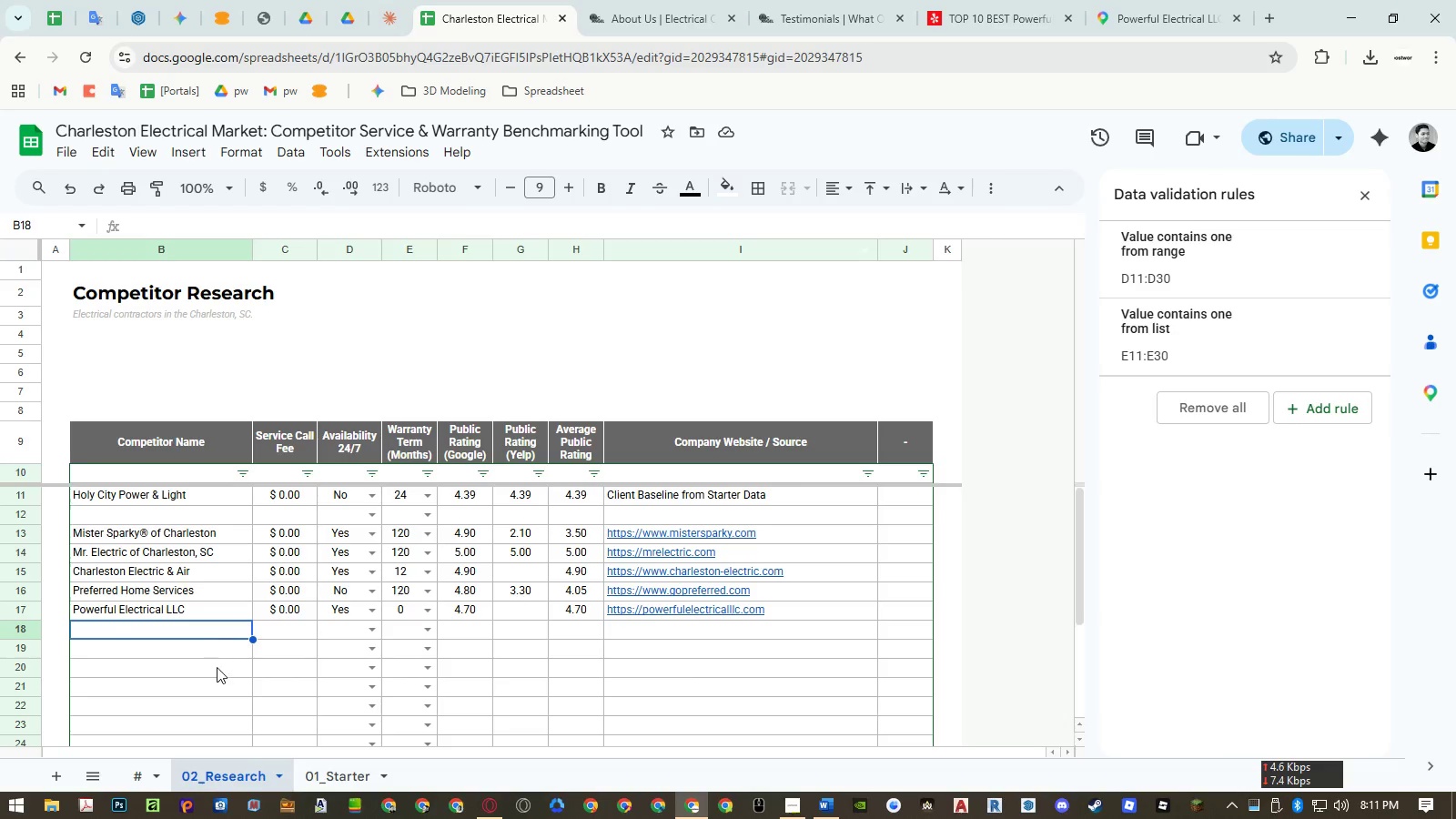 
key(Control+Shift+V)
 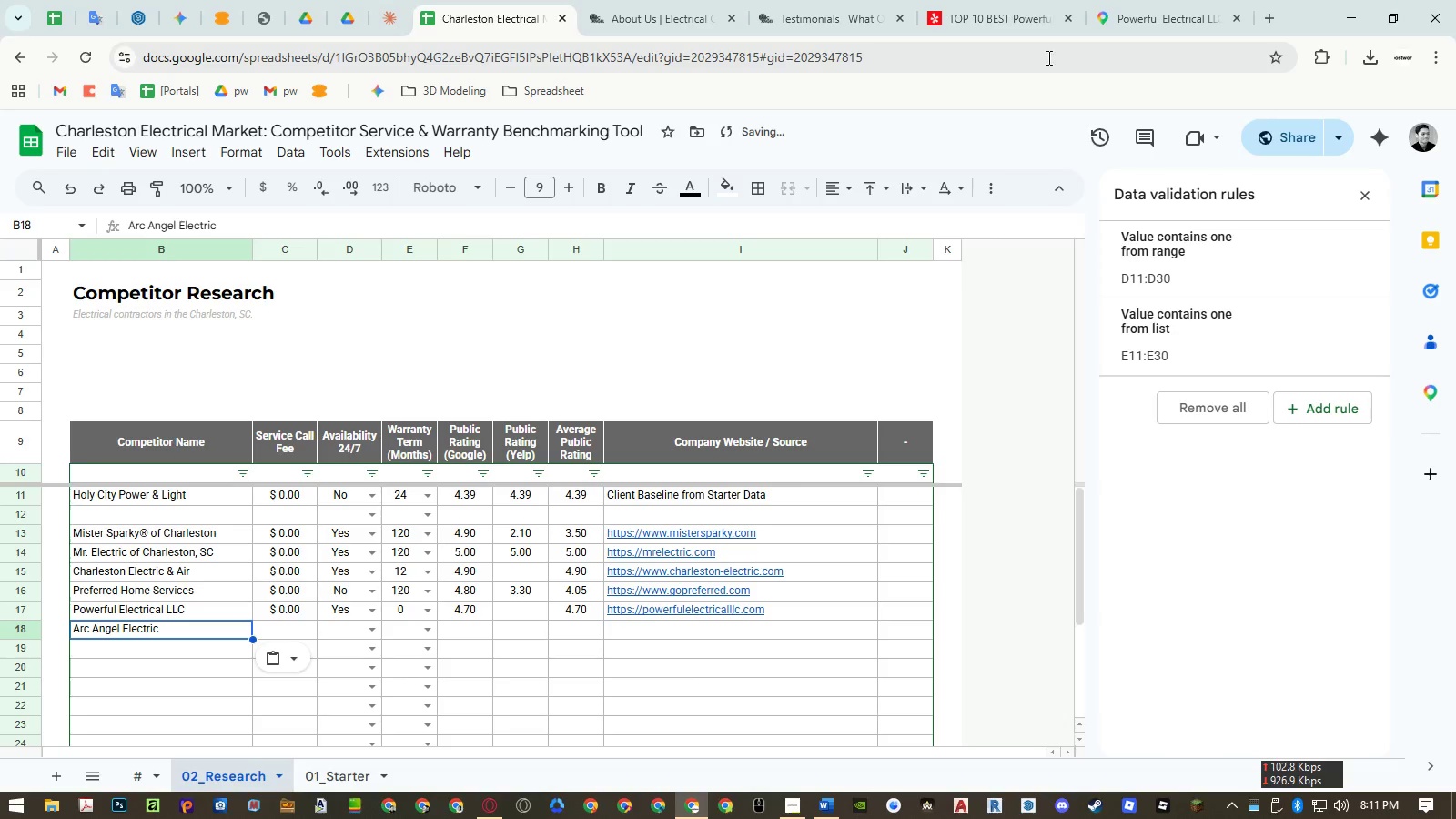 
left_click([1124, 12])
 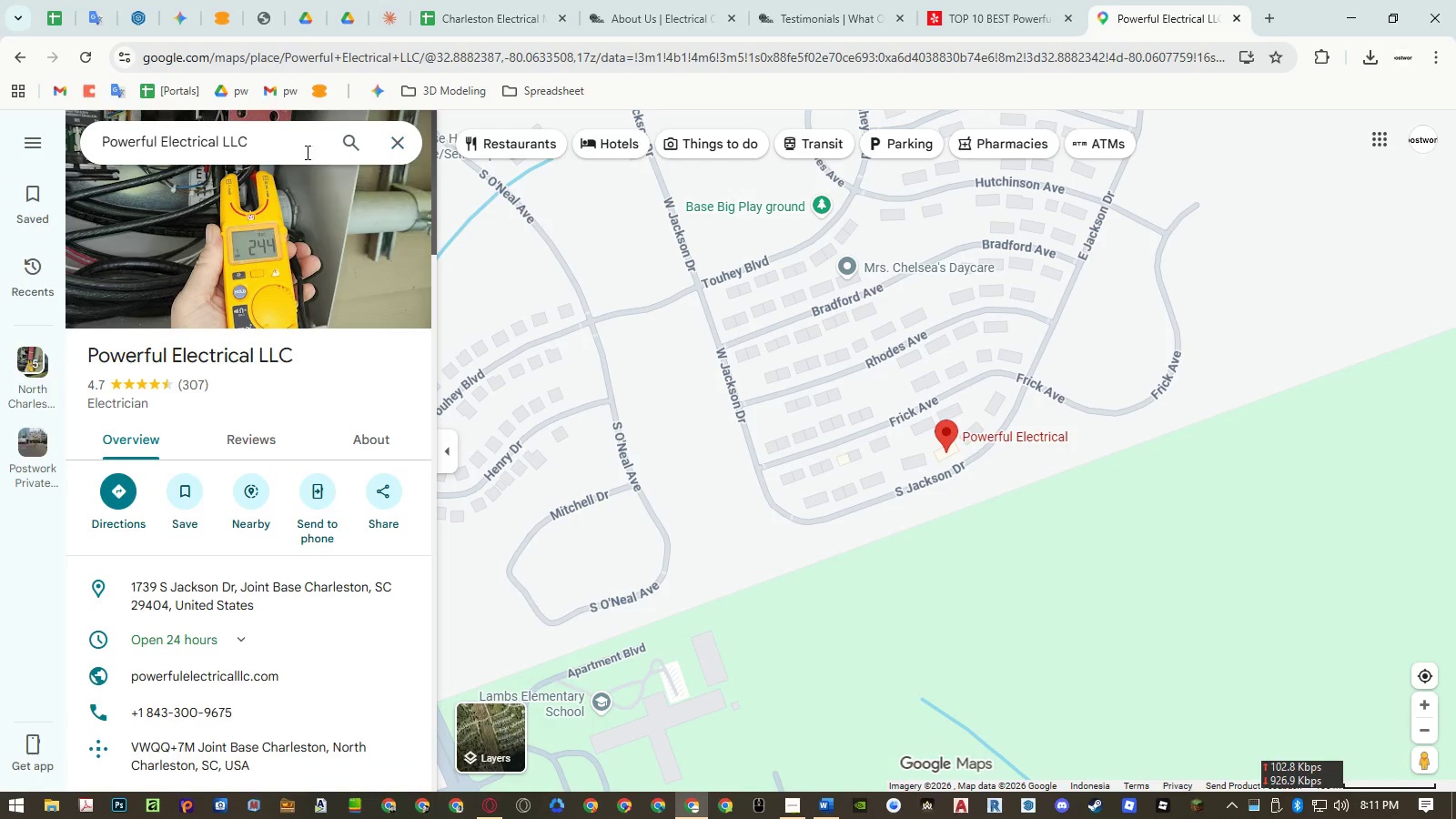 
double_click([295, 148])
 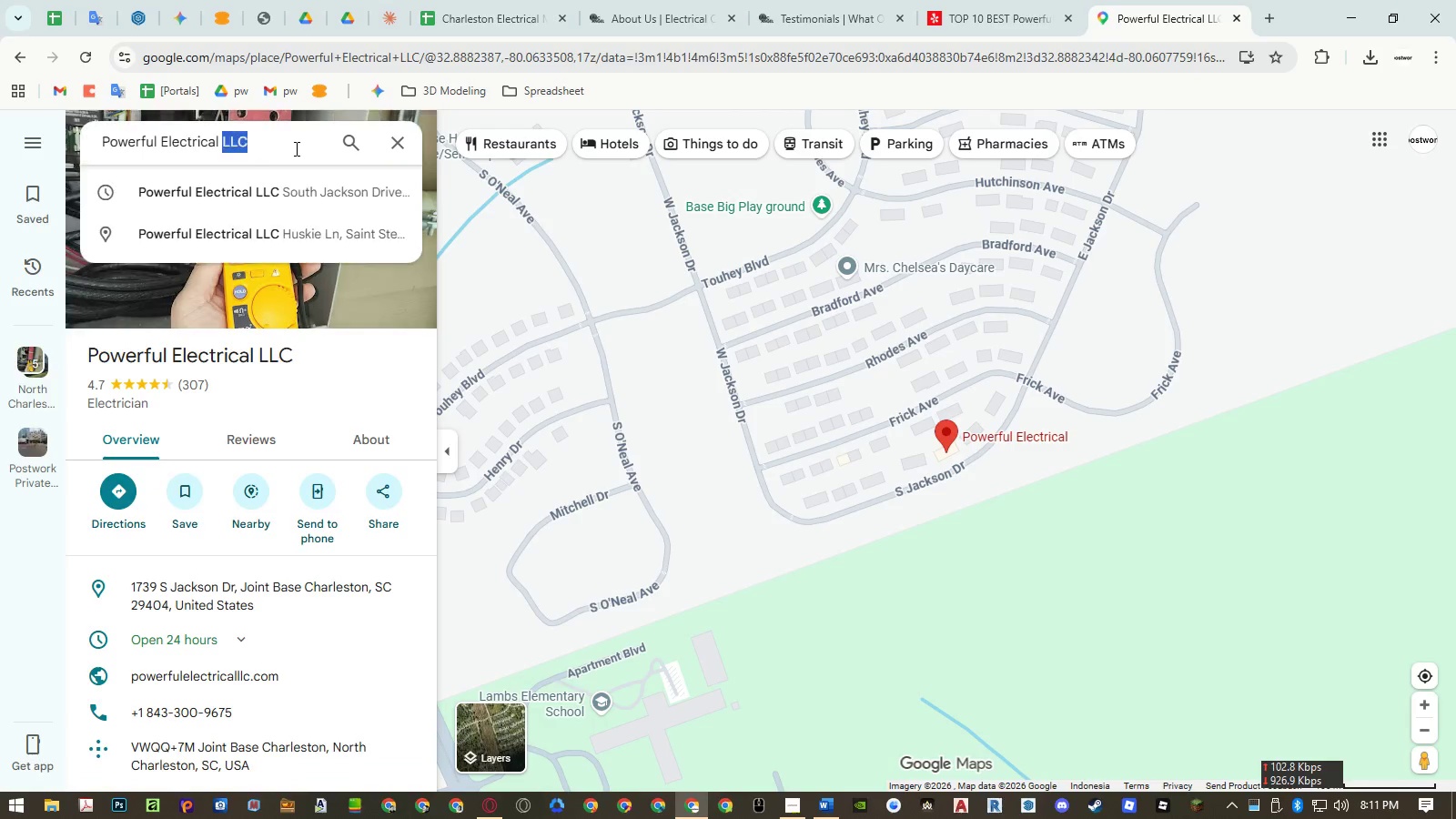 
triple_click([295, 148])
 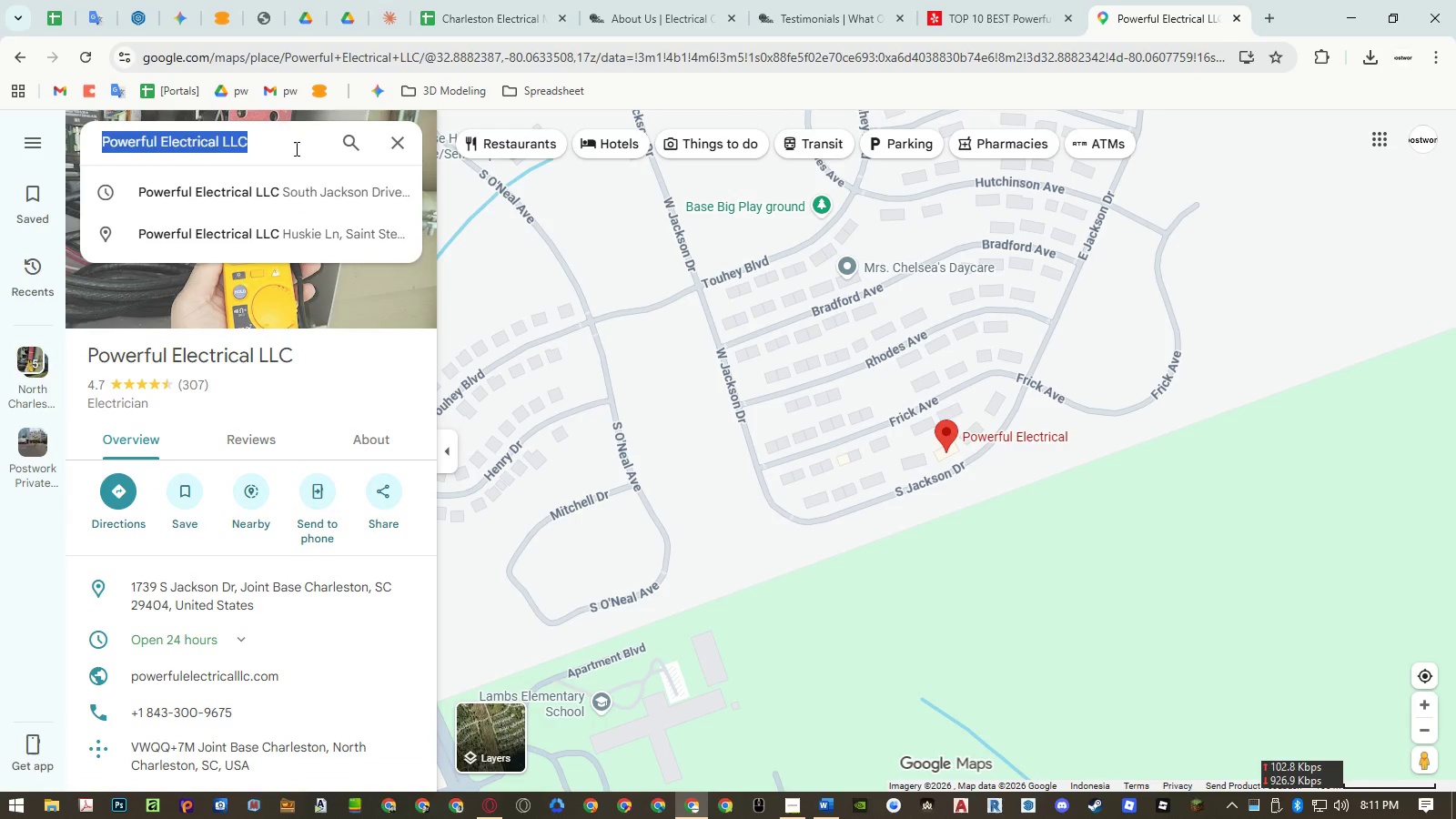 
key(Control+ControlLeft)
 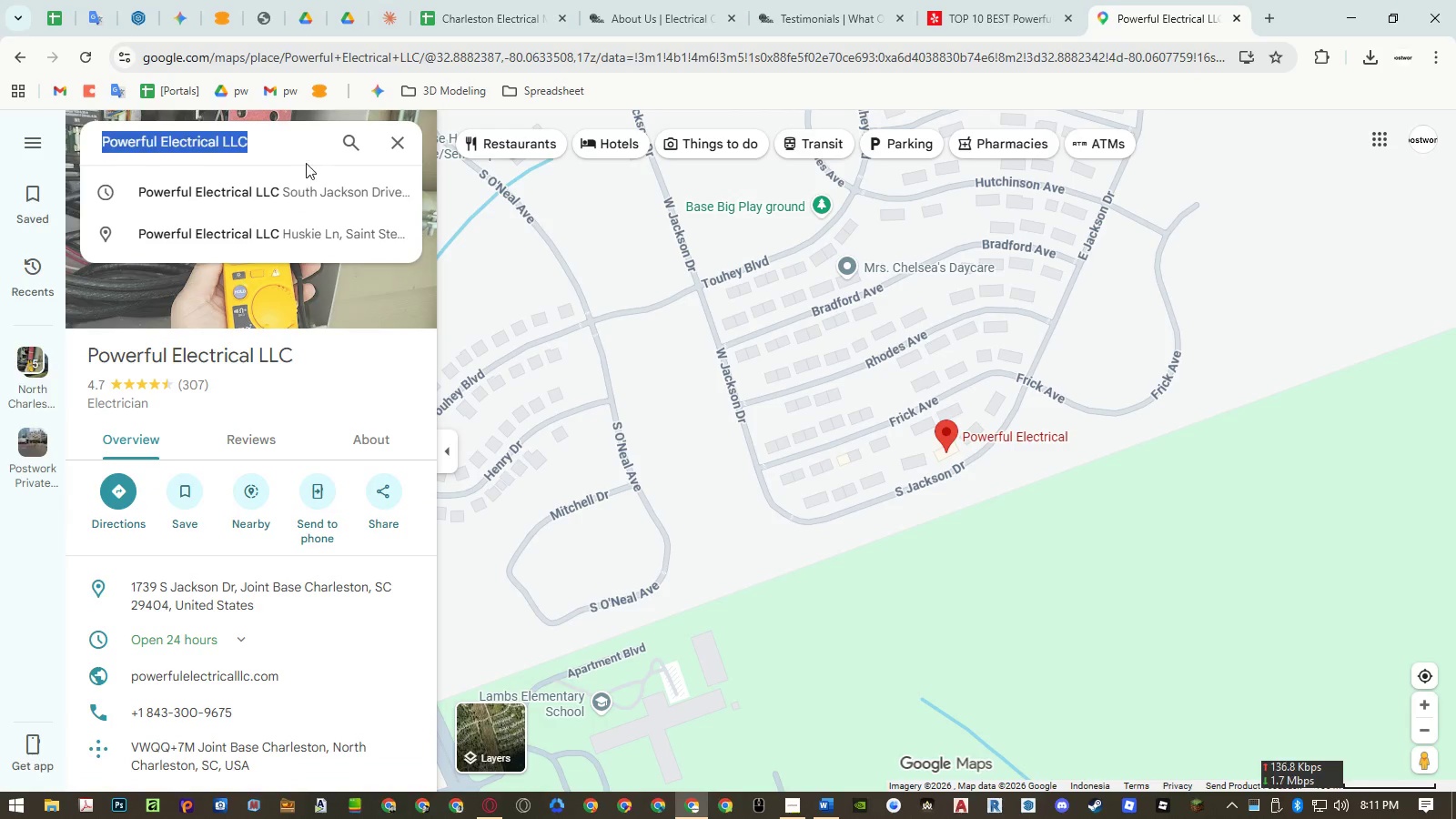 
key(Control+Shift+ShiftLeft)
 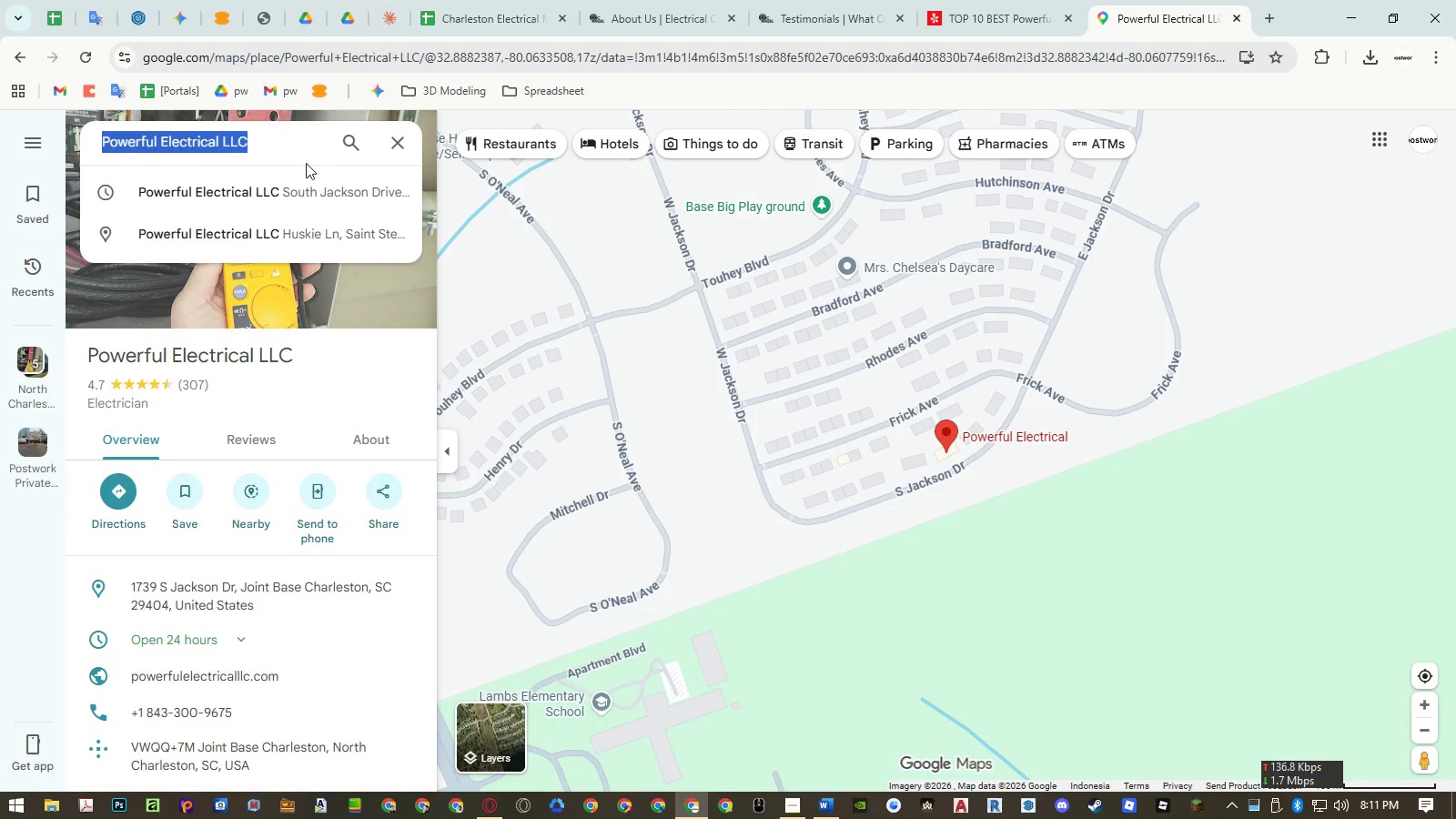 
key(Control+Shift+V)
 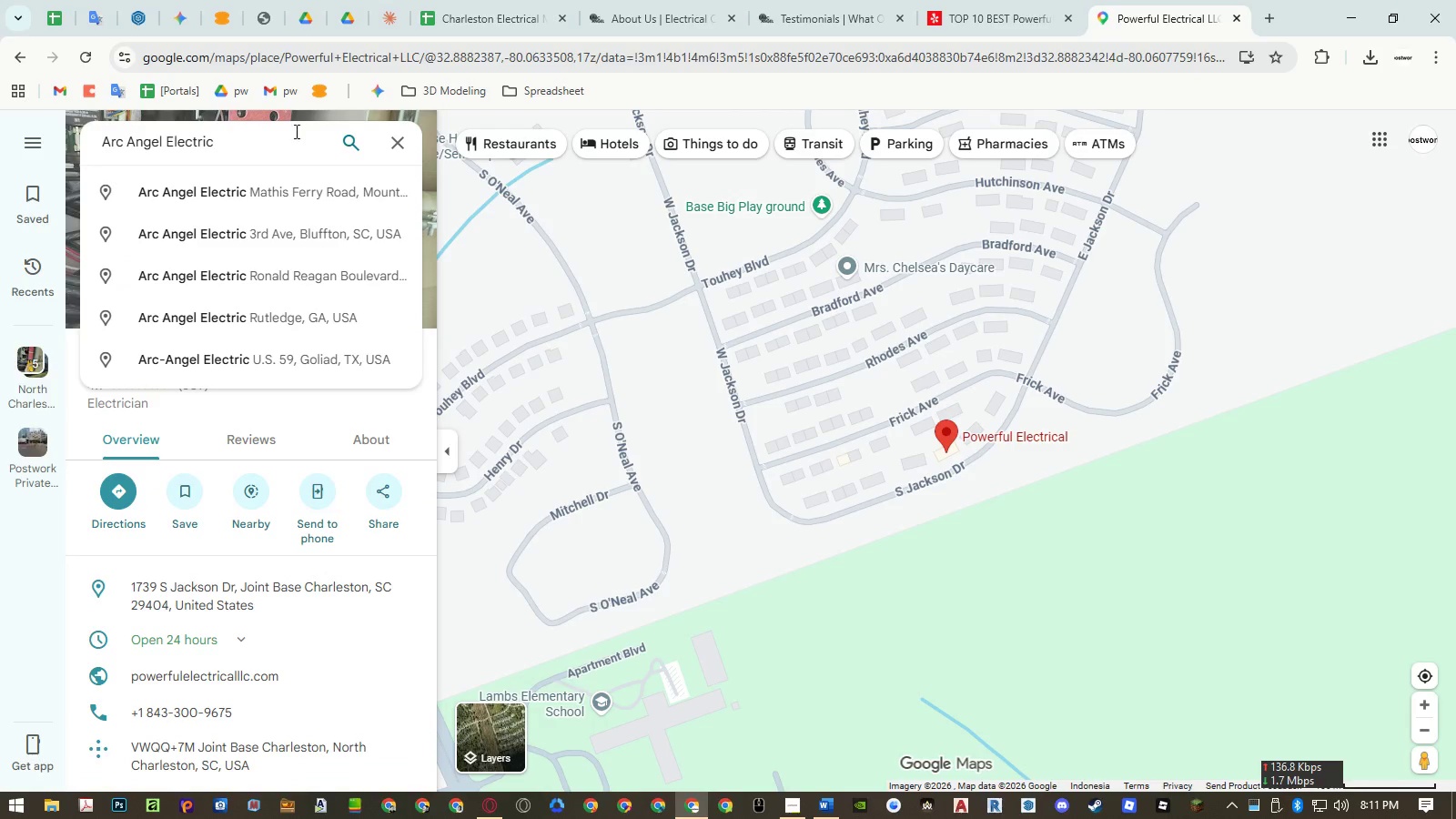 
key(Enter)
 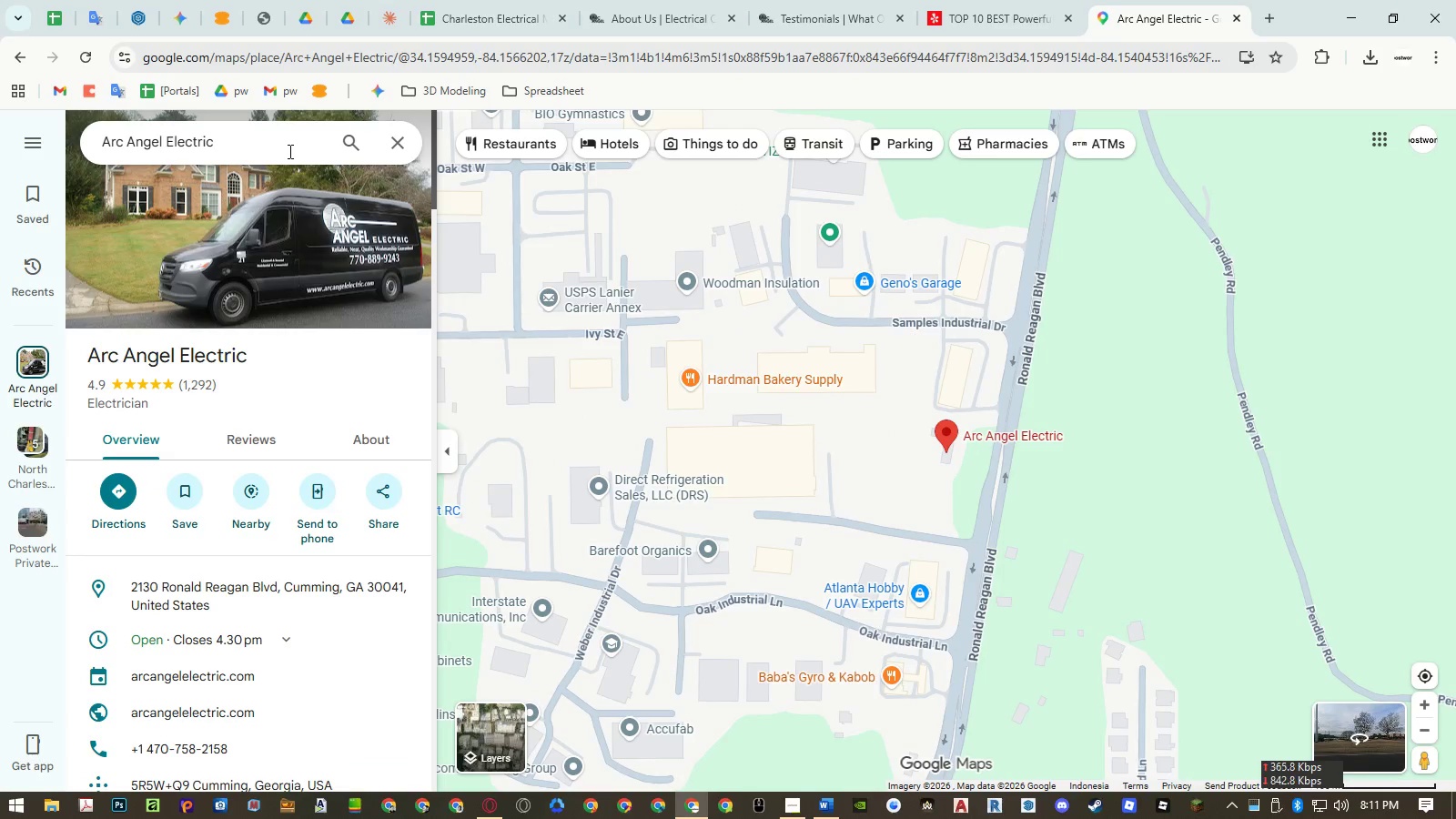 
left_click([649, 24])
 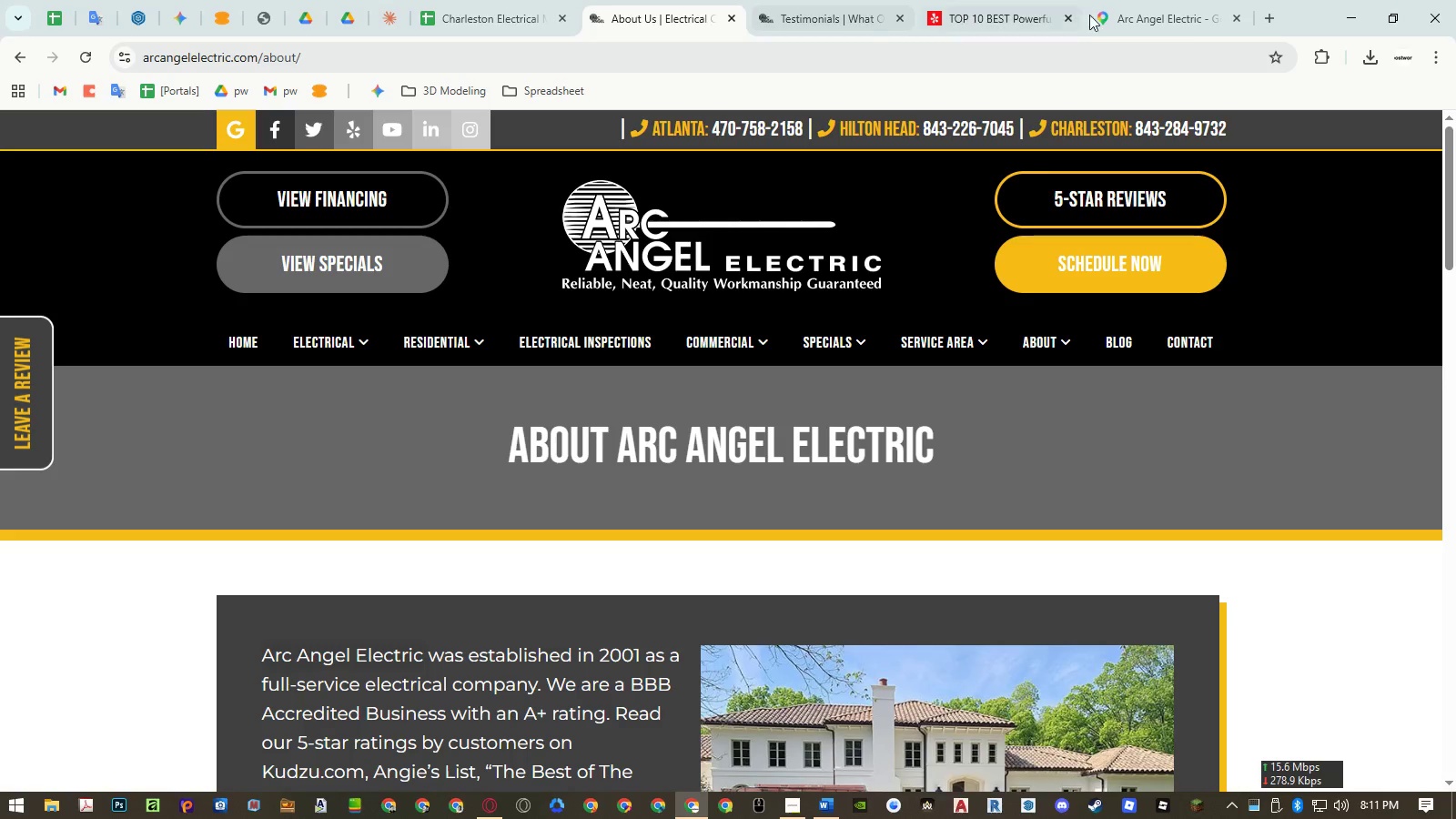 
left_click([1185, 18])
 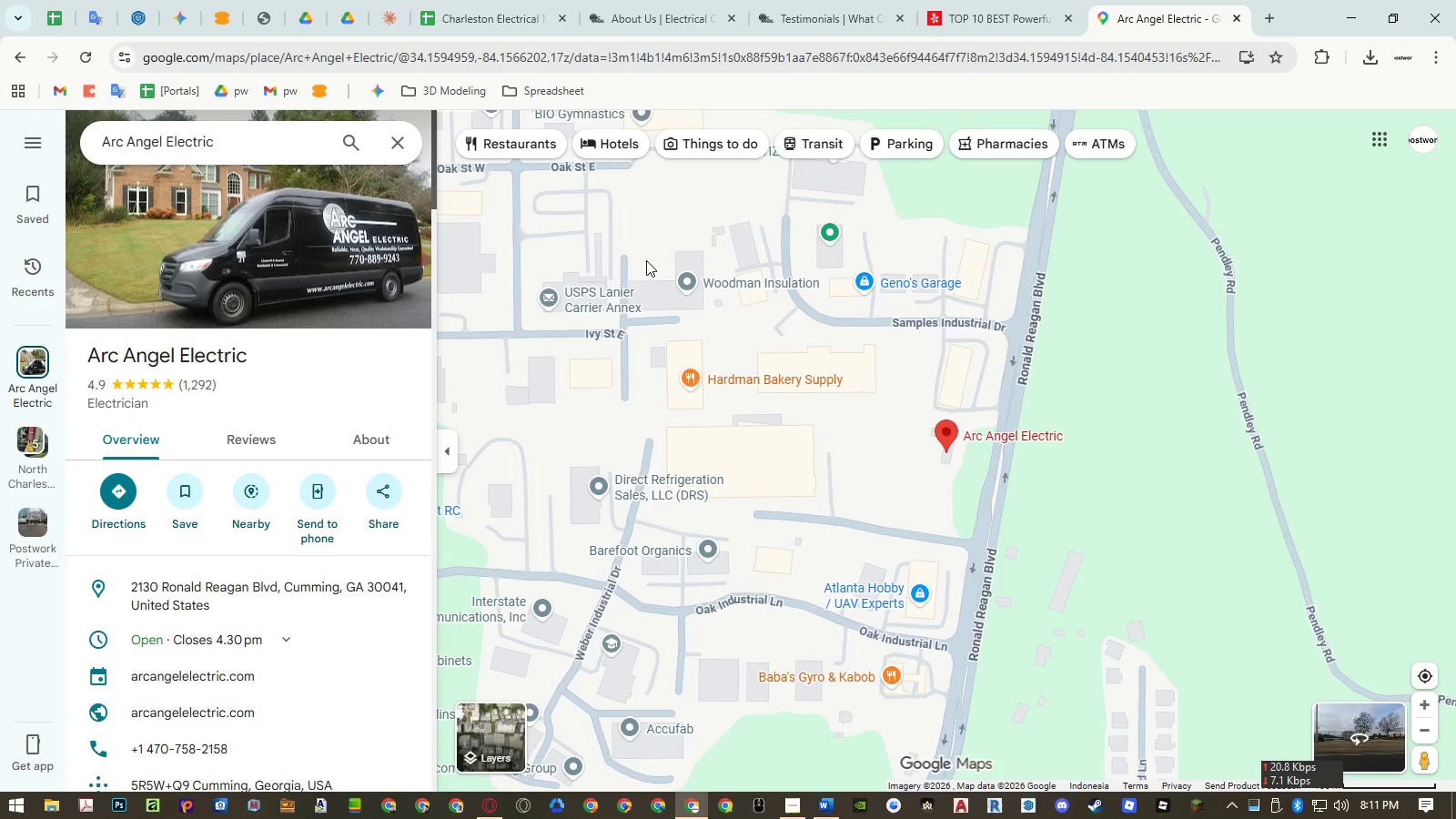 
left_click([260, 632])
 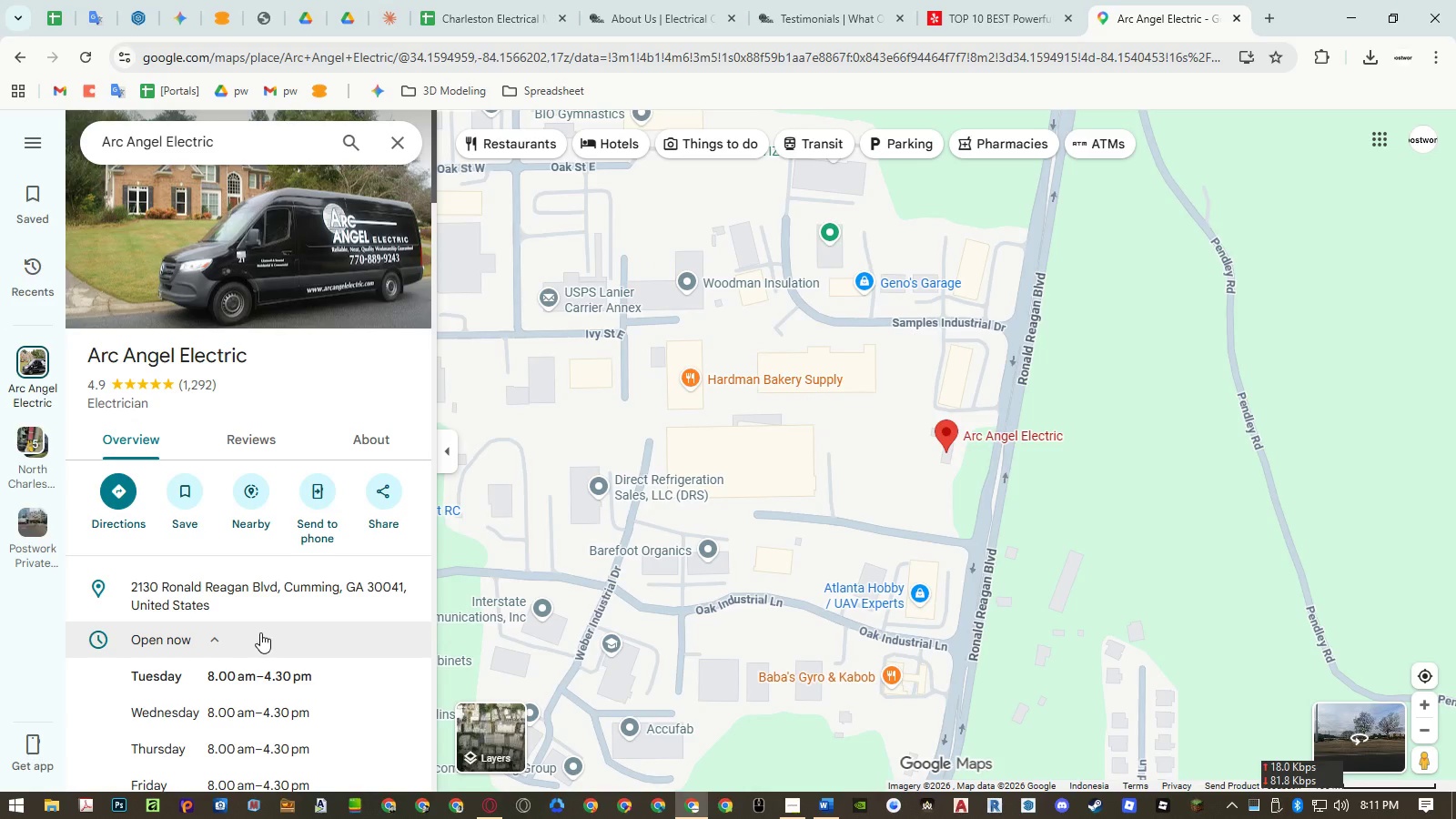 
left_click([260, 632])
 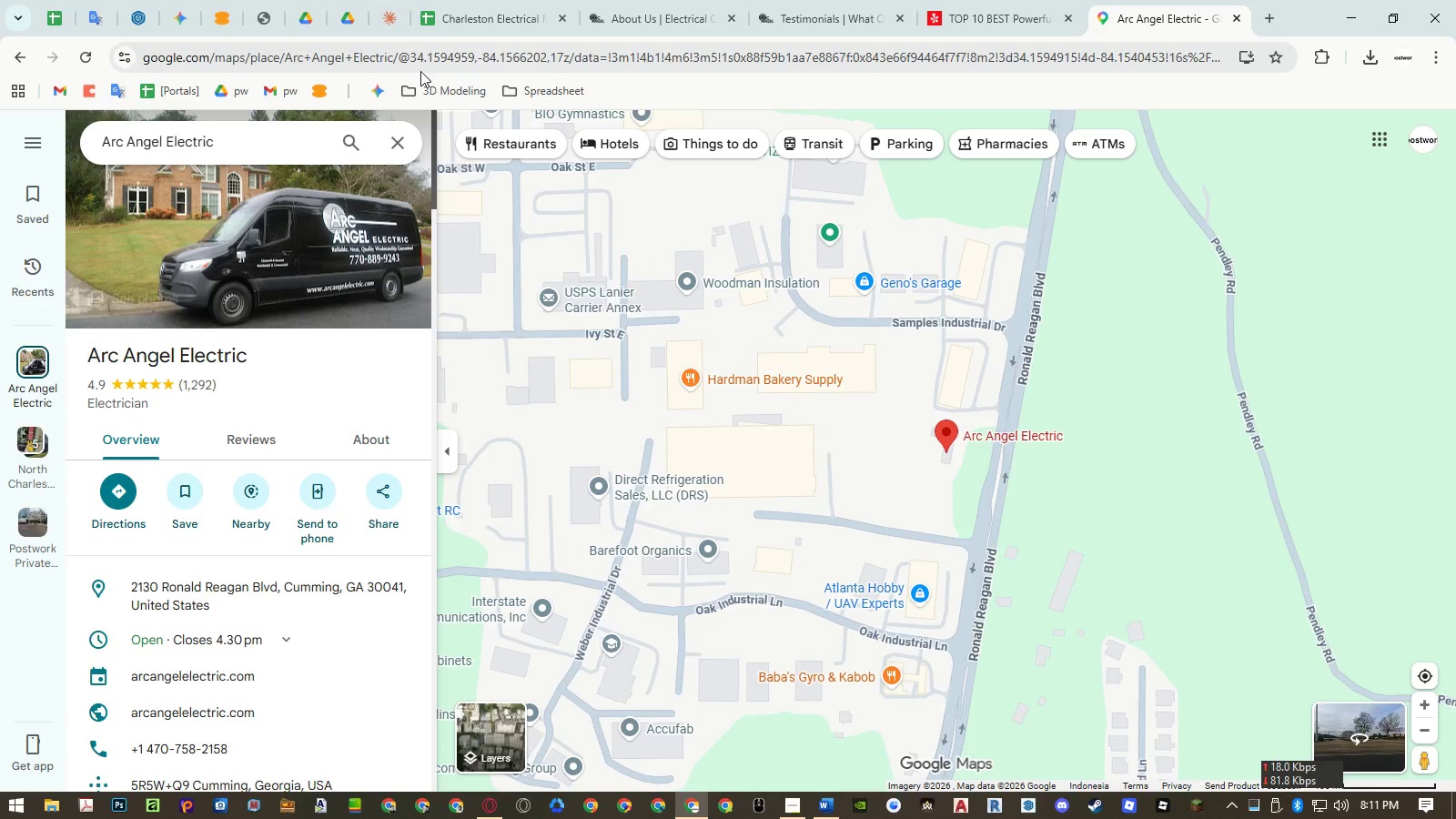 
left_click([465, 8])
 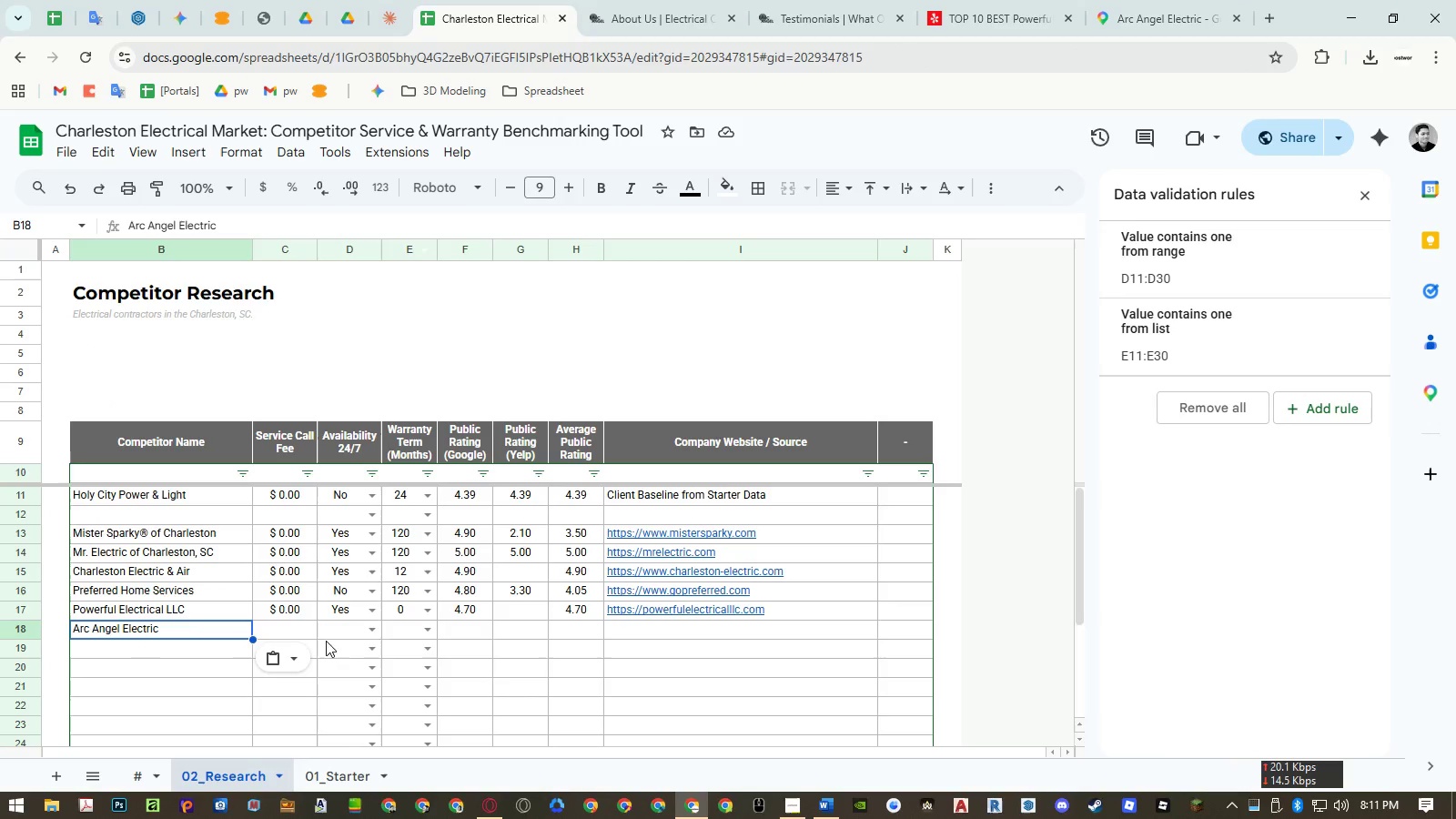 
left_click([369, 635])
 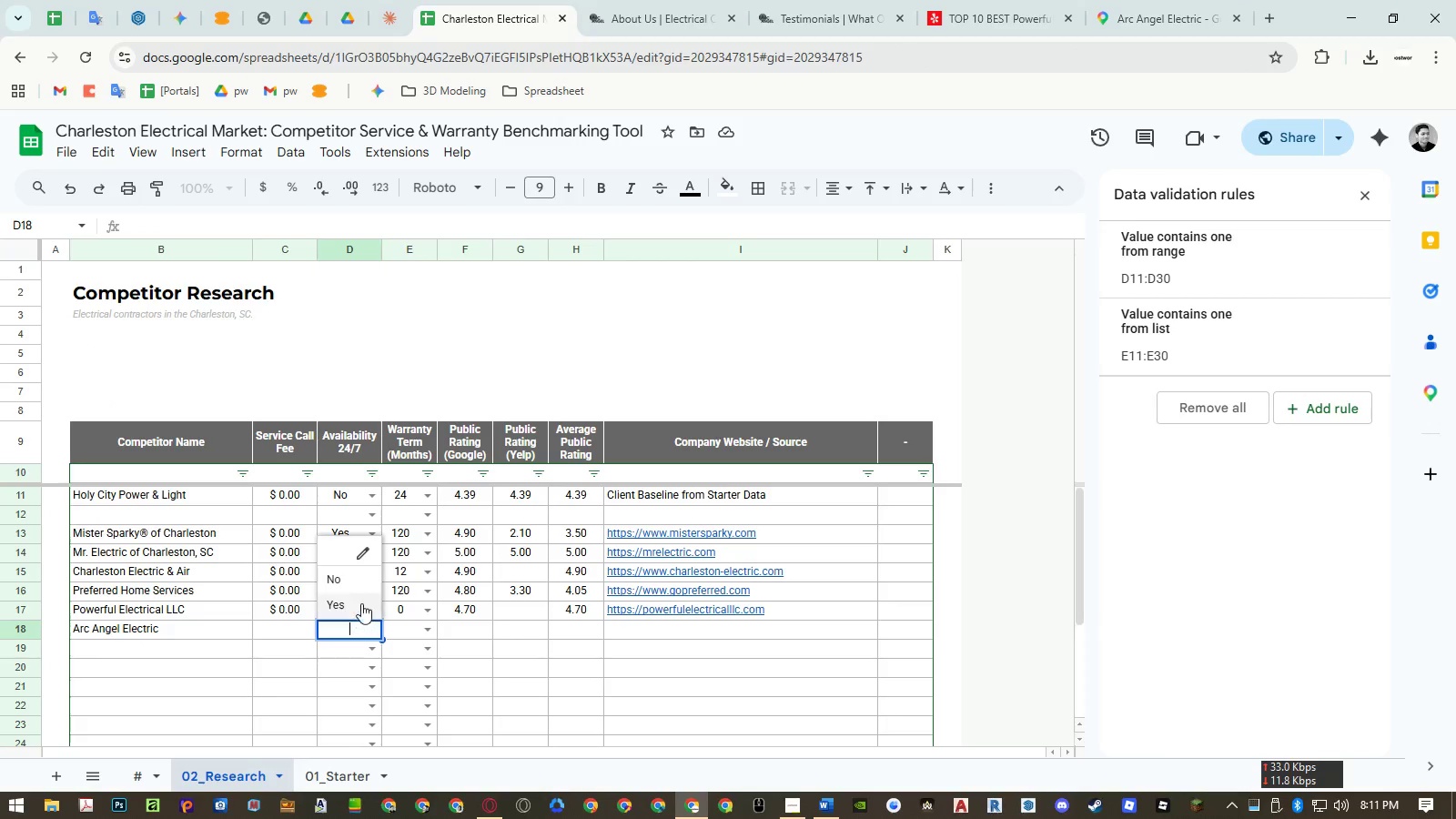 
left_click([359, 584])
 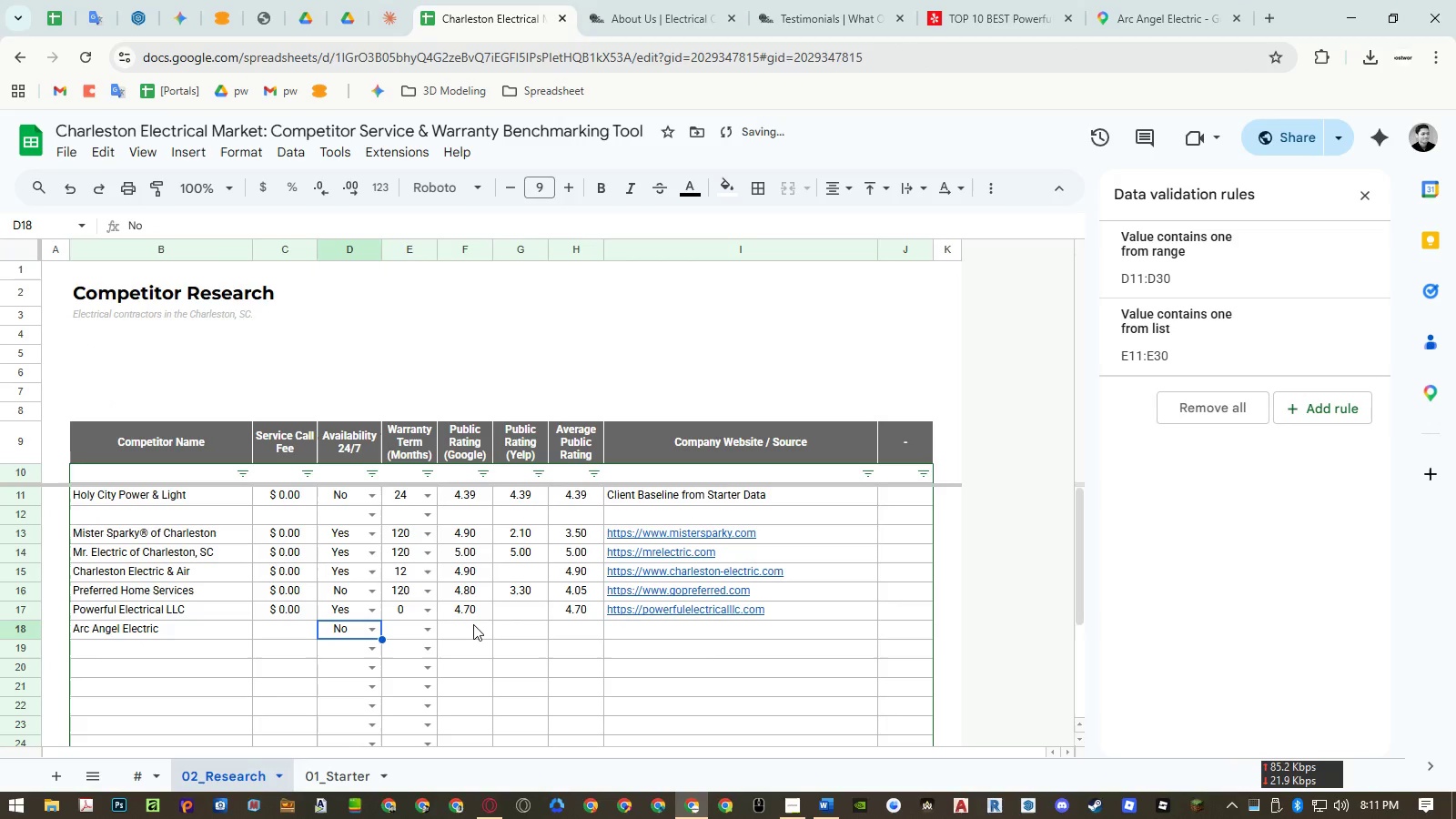 
left_click([468, 632])
 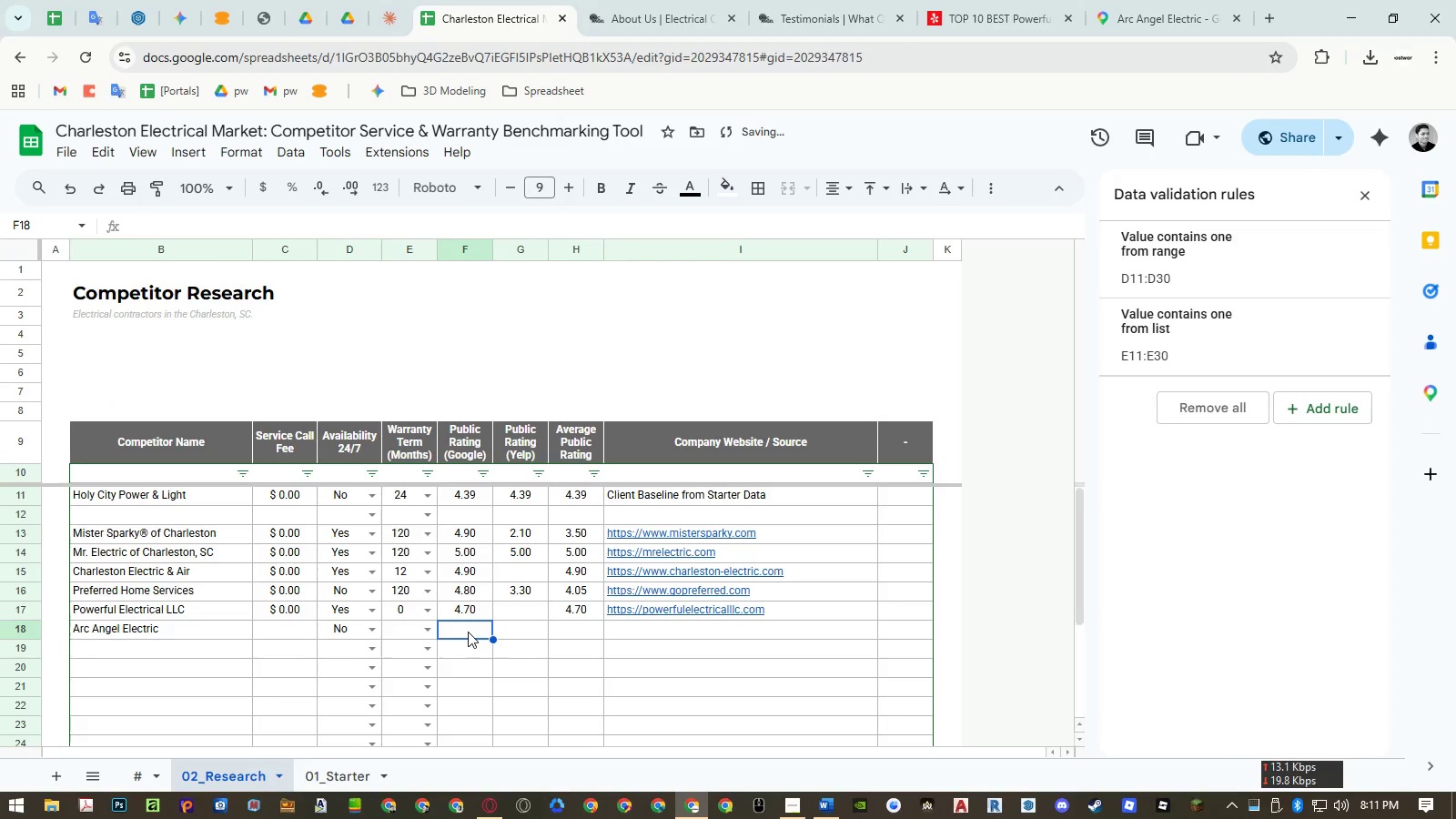 
key(Numpad4)
 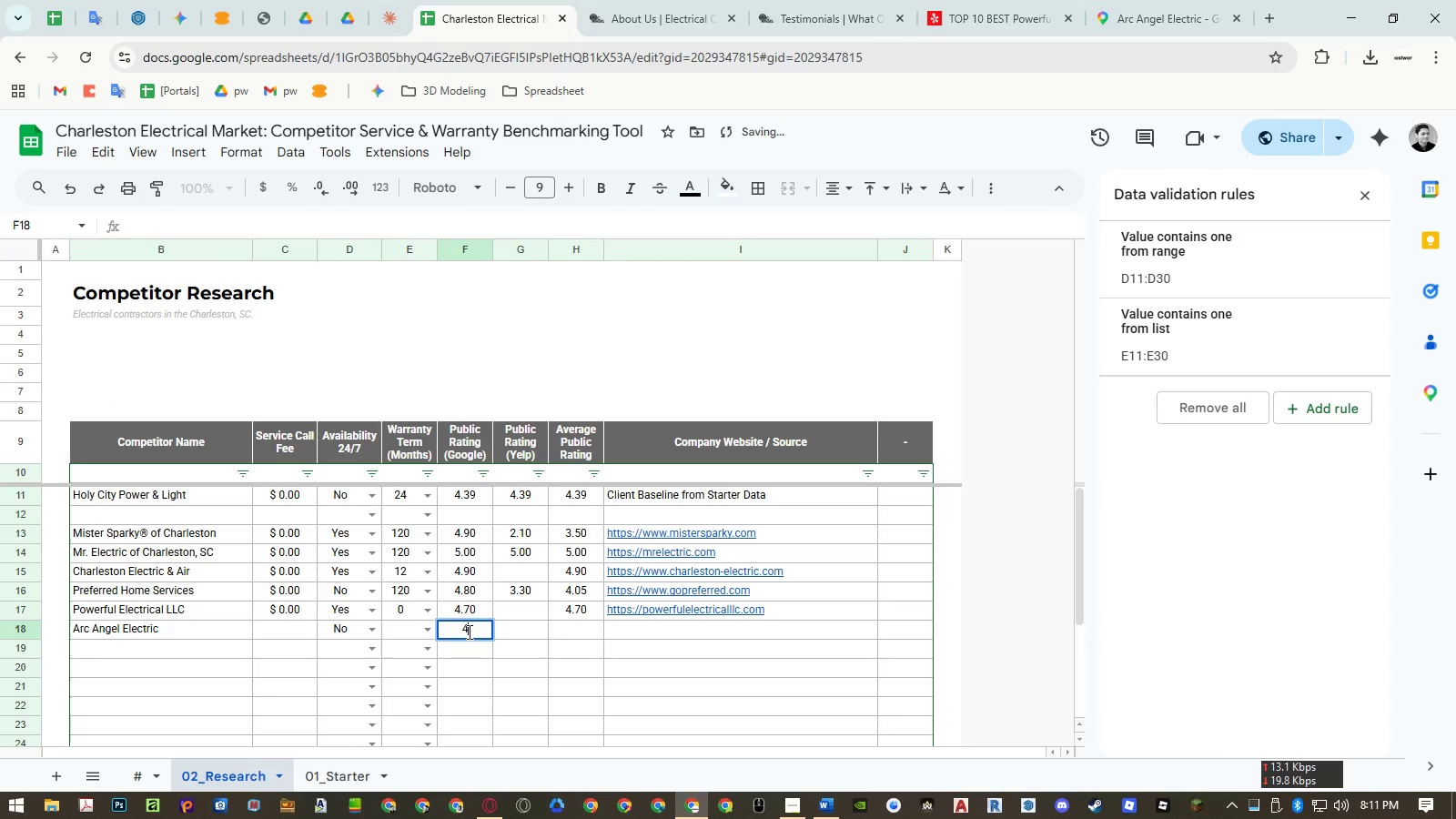 
key(NumpadDecimal)
 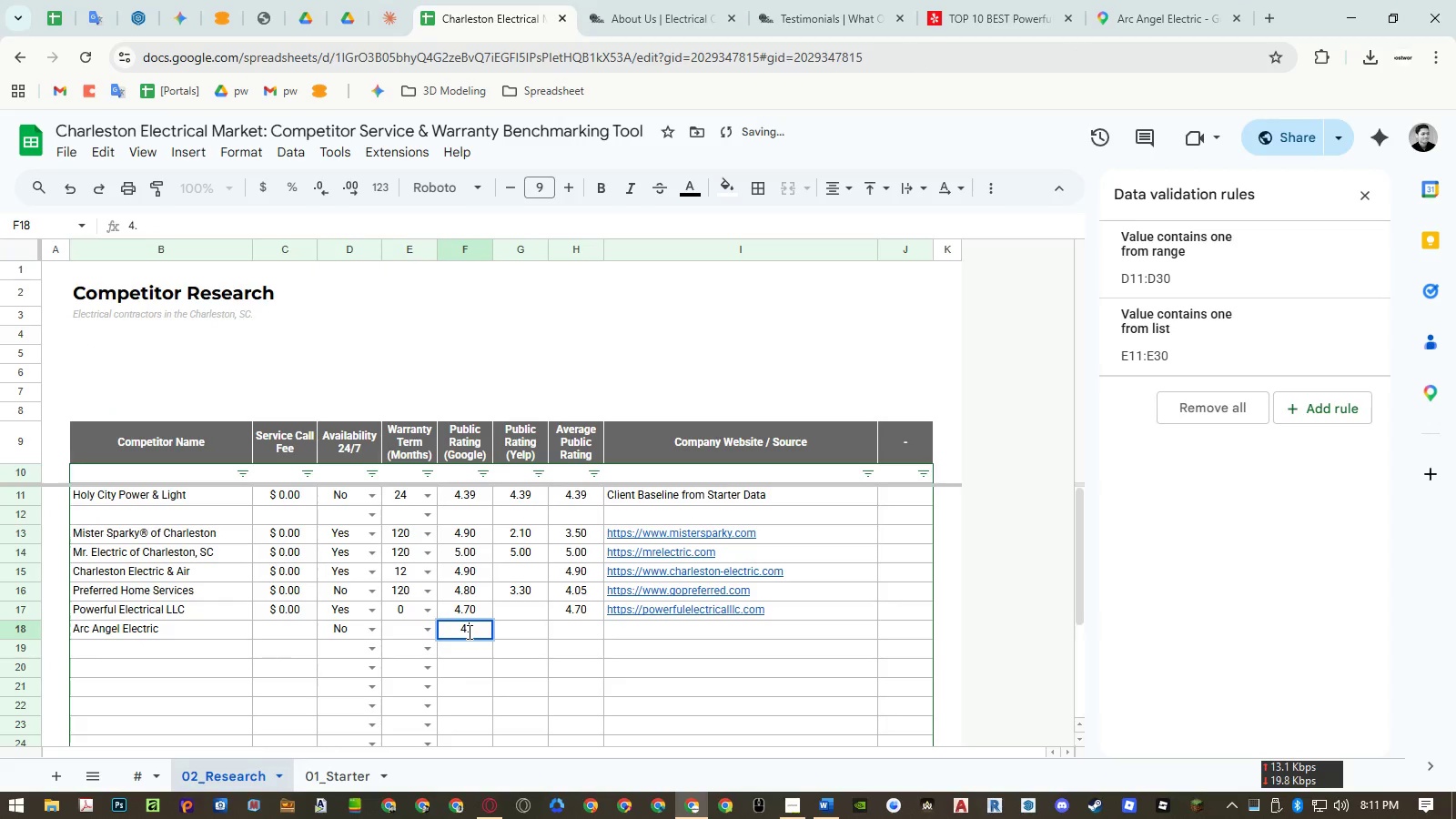 
key(Numpad9)
 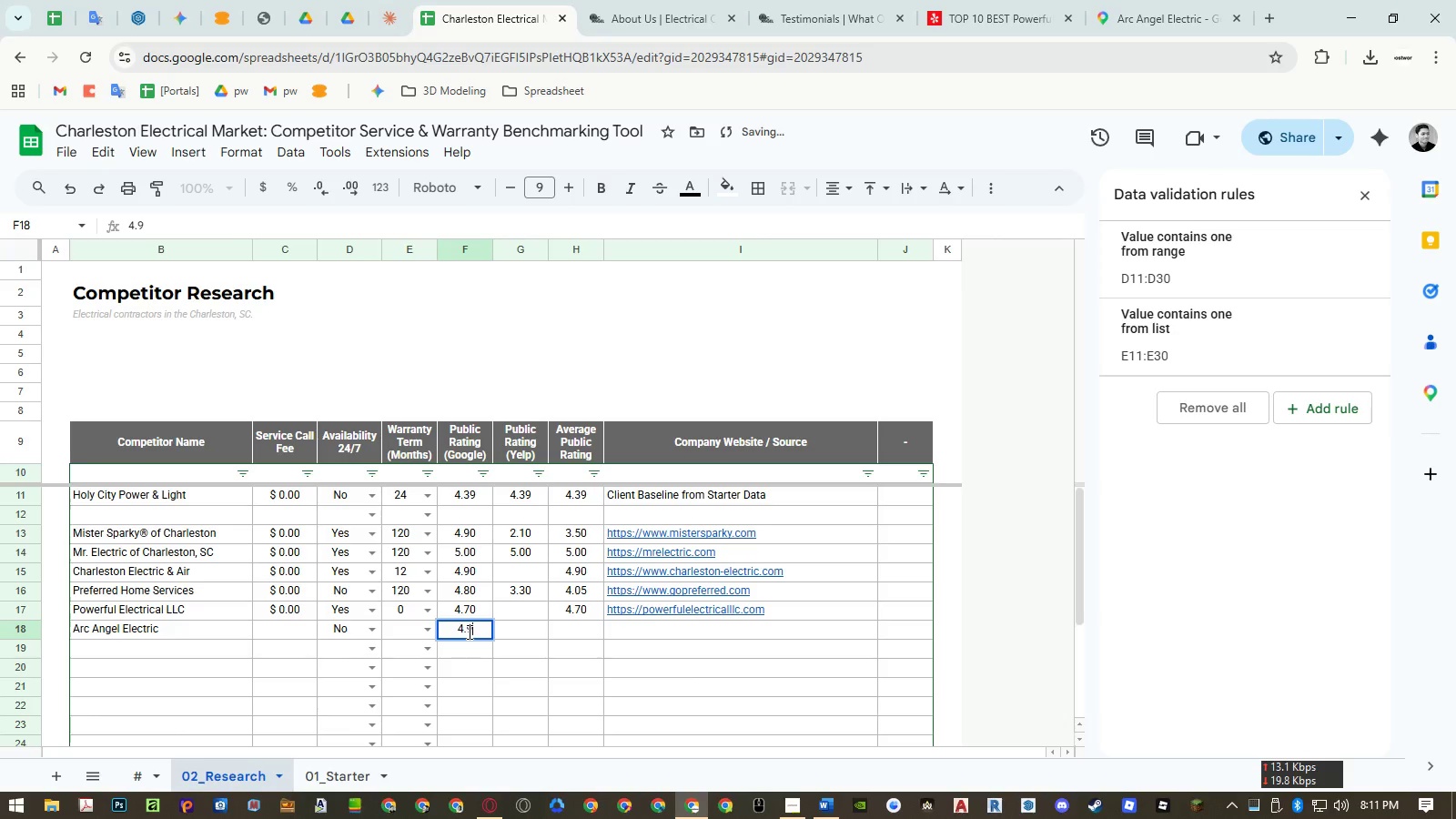 
key(NumpadEnter)
 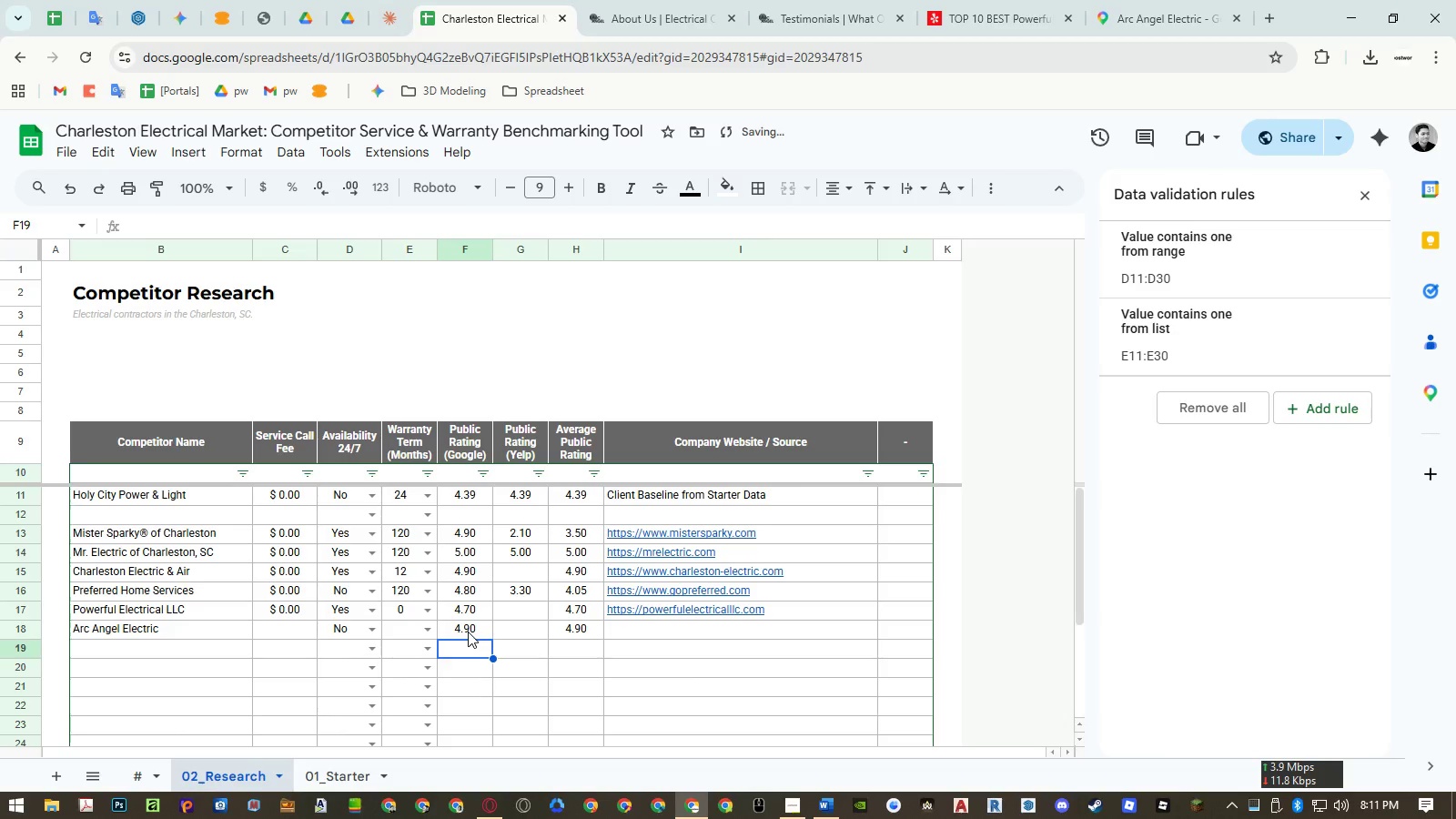 
left_click([468, 632])
 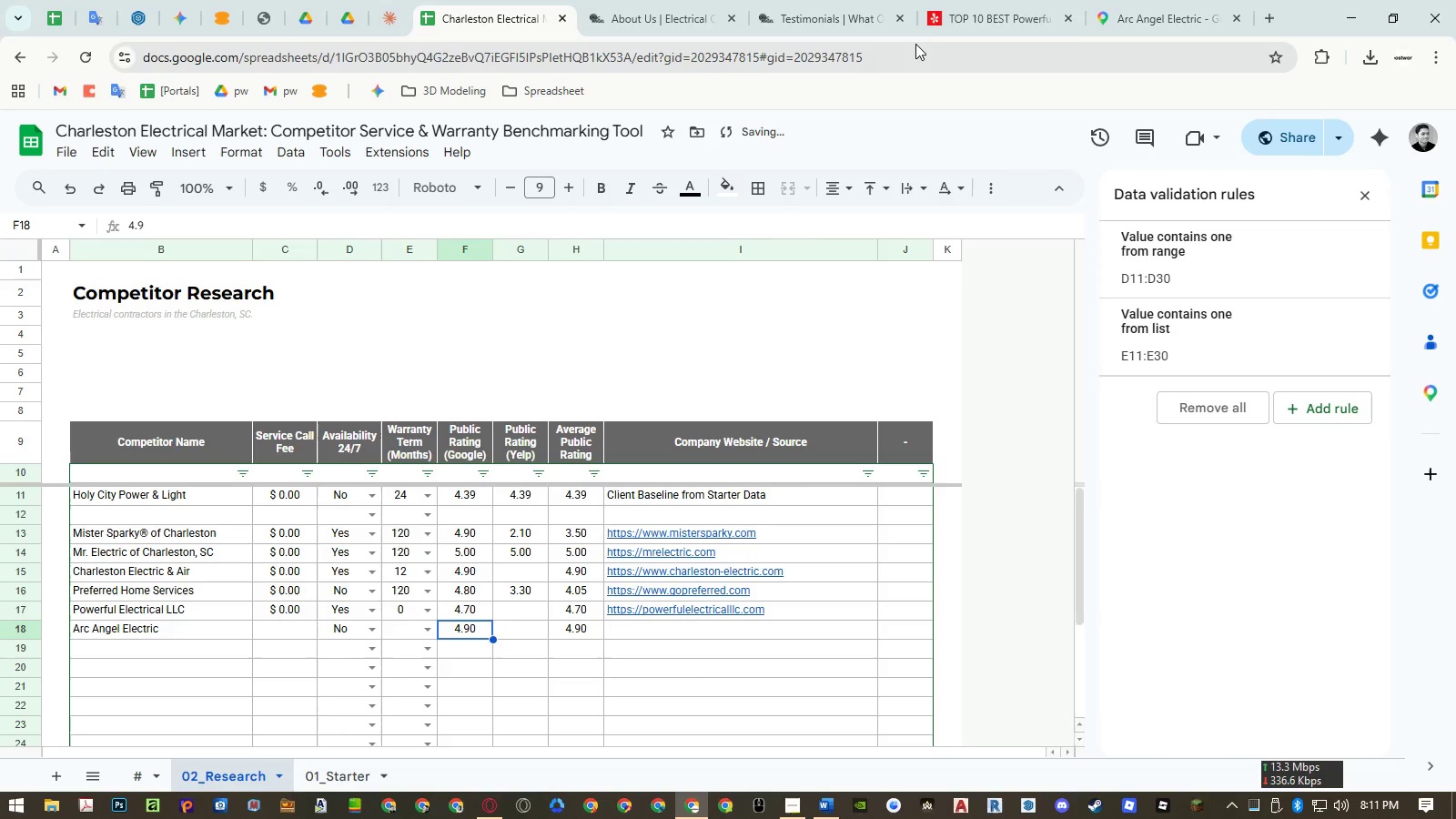 
left_click([956, 20])
 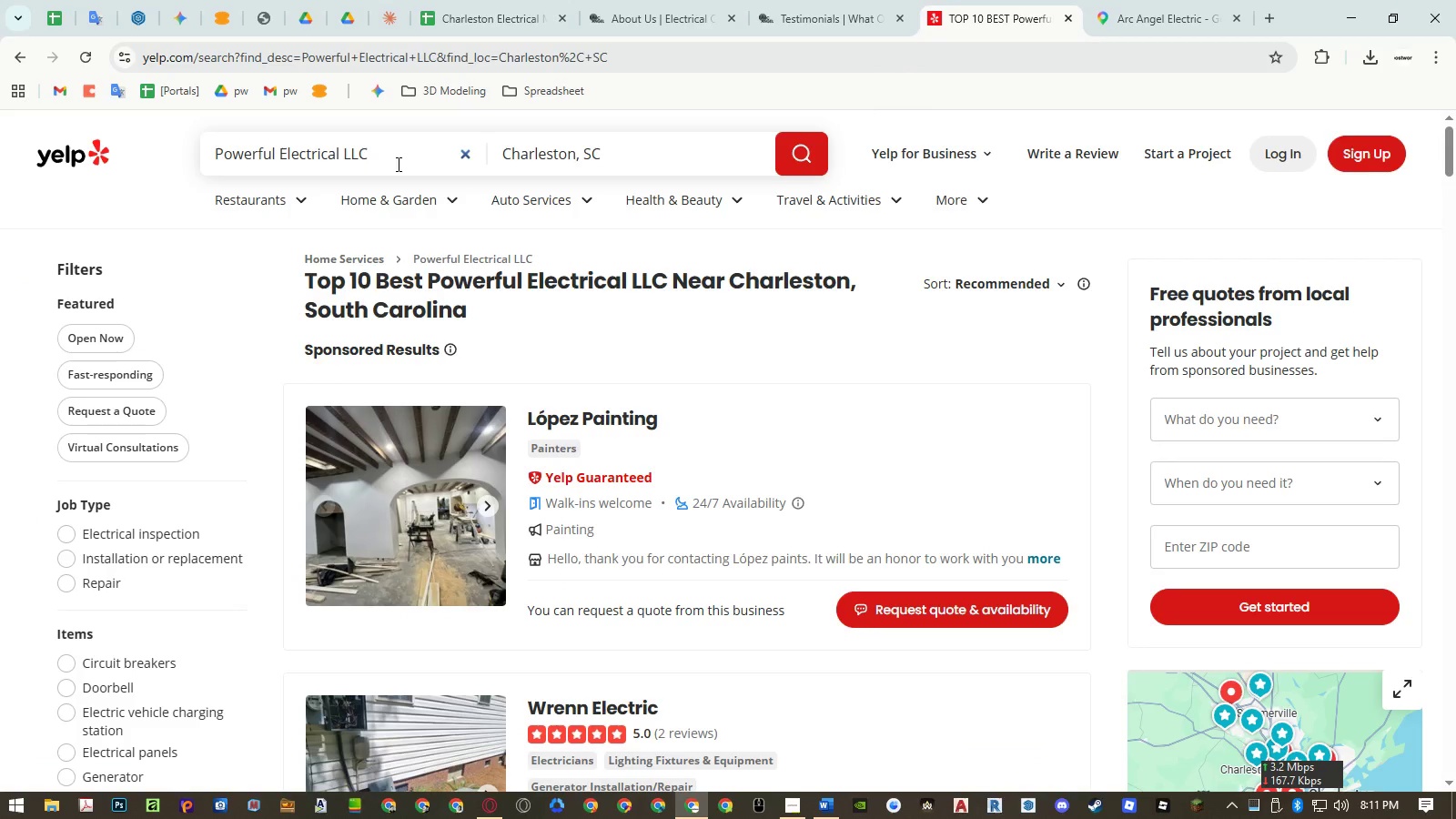 
double_click([397, 164])
 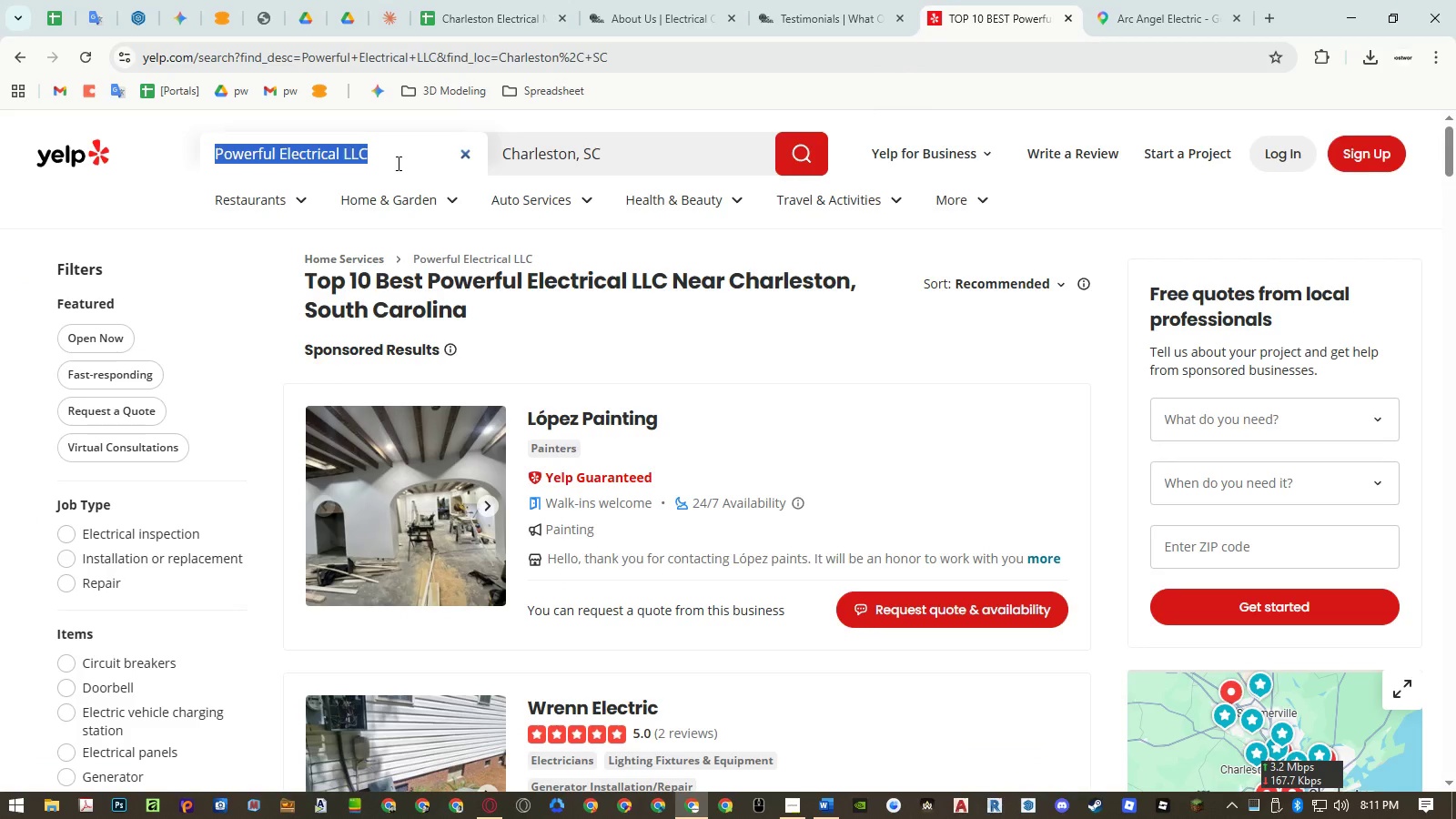 
triple_click([397, 164])
 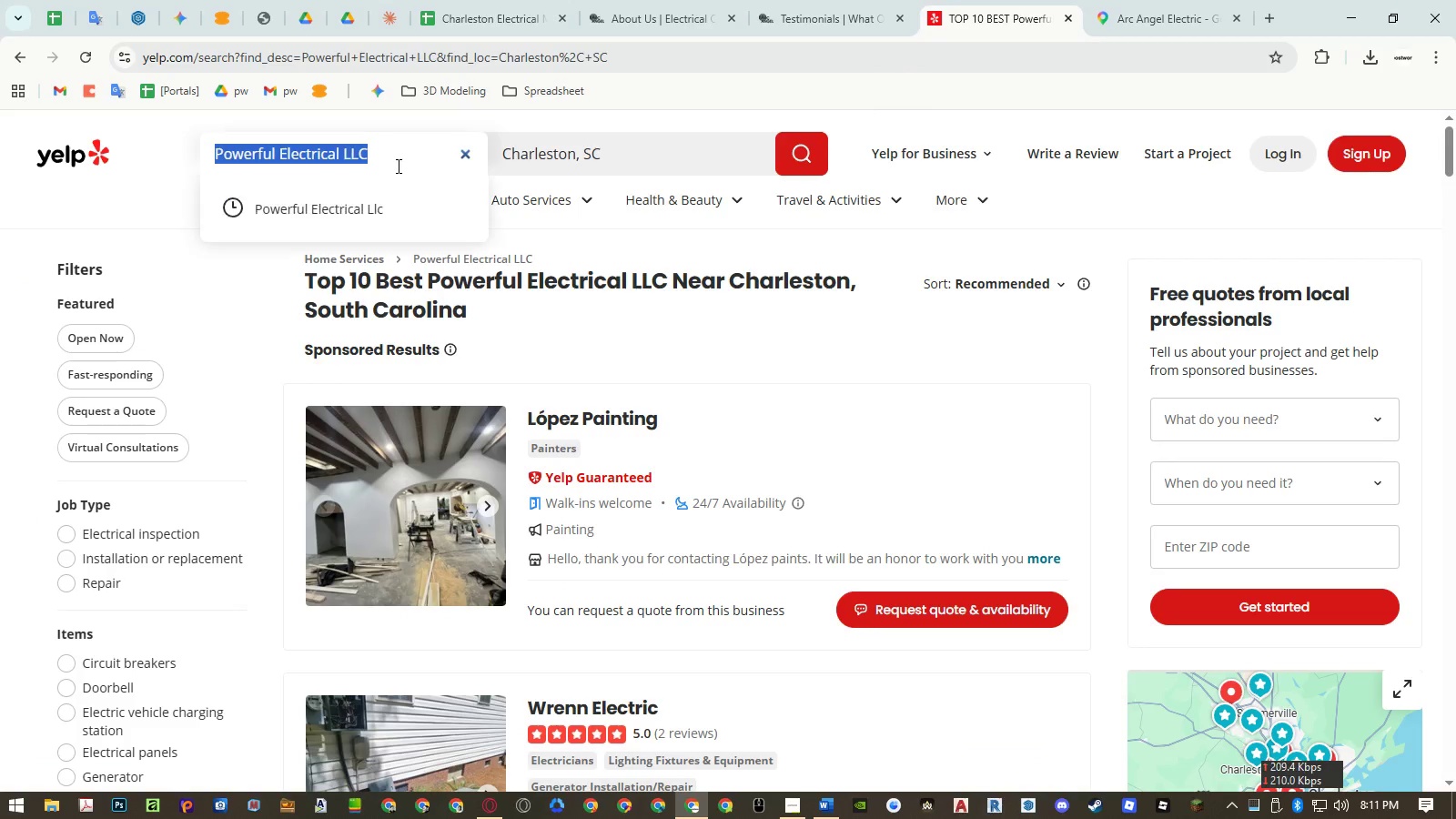 
key(Control+ControlLeft)
 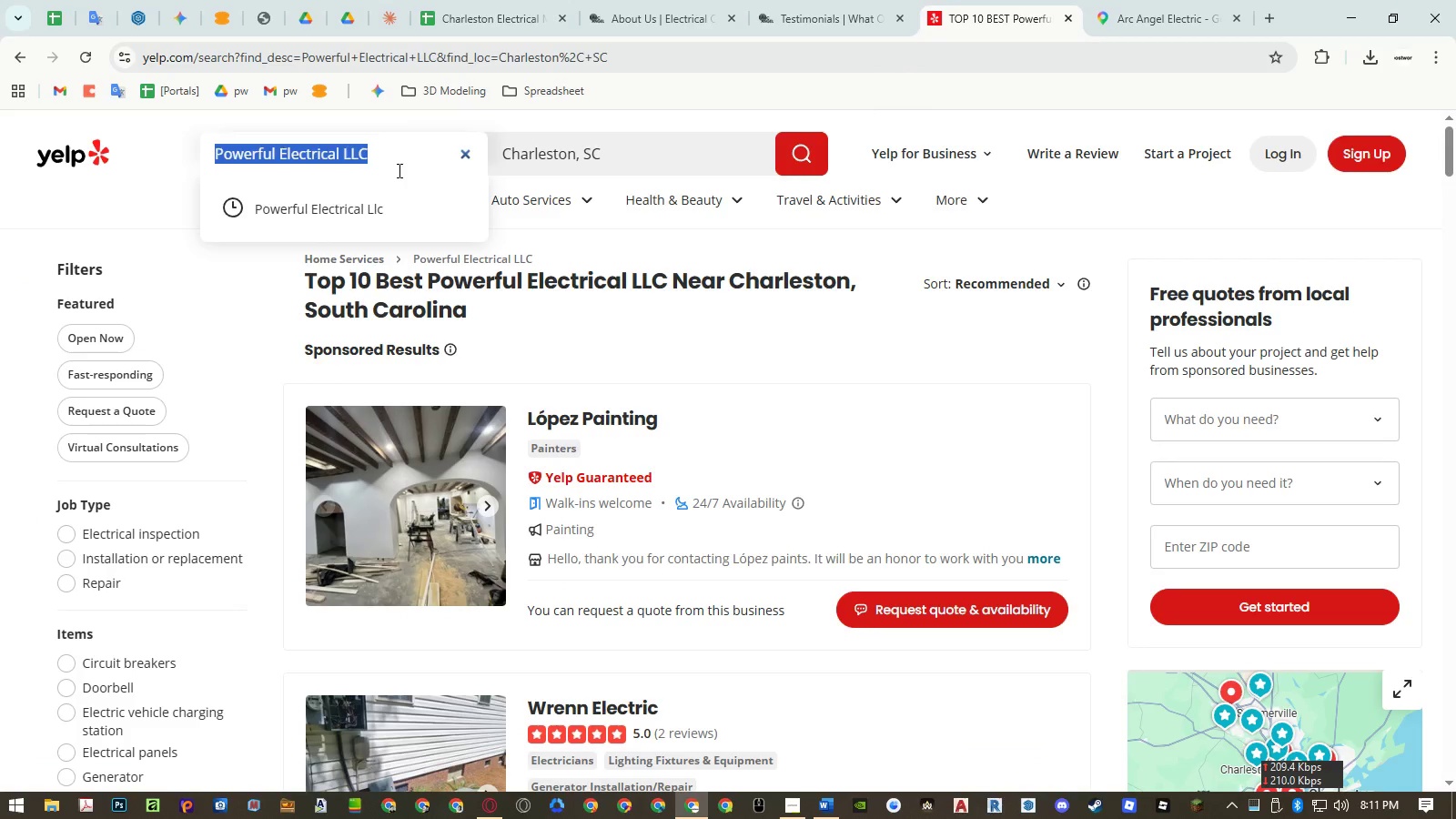 
key(Control+V)
 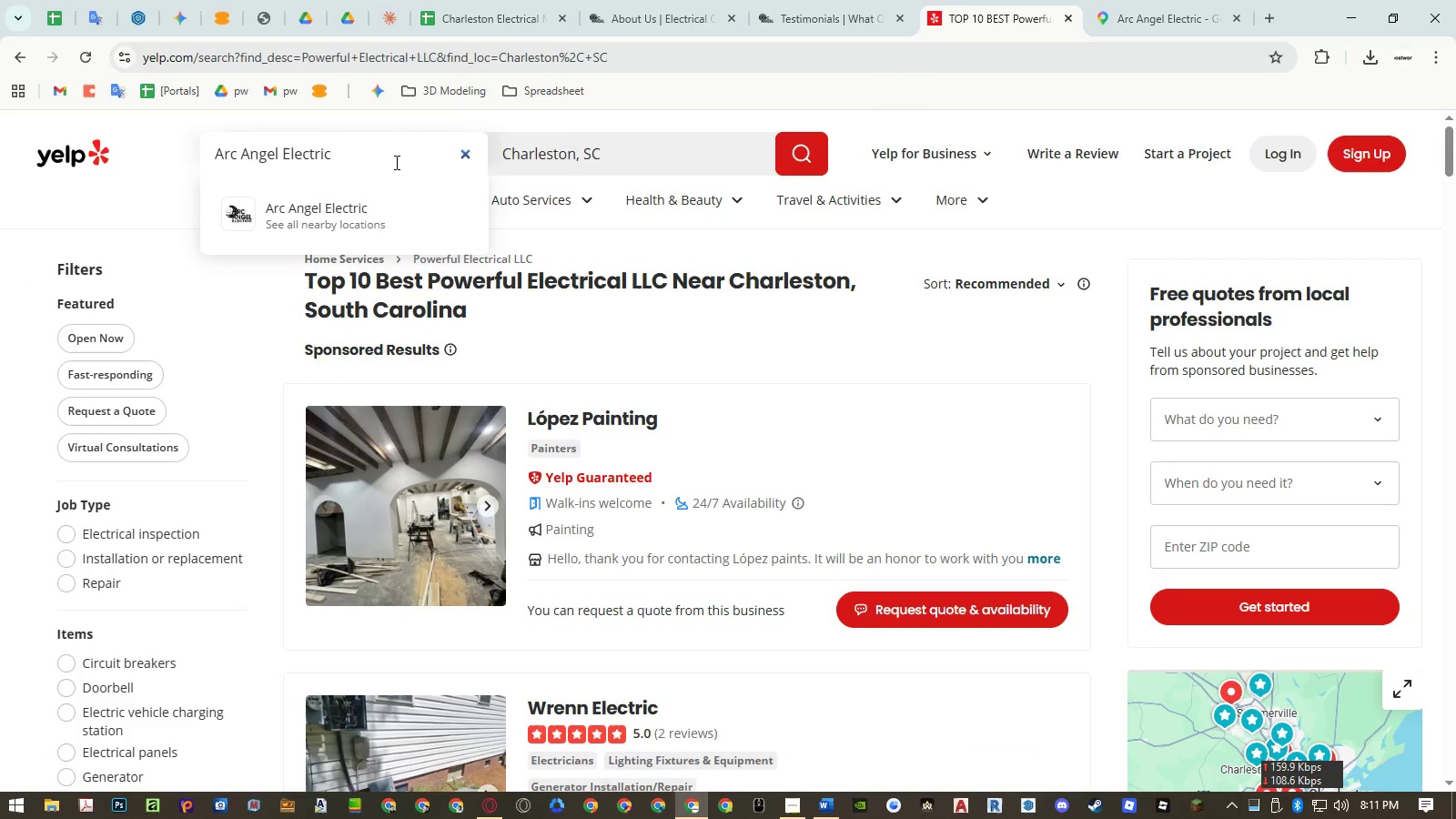 
left_click([379, 195])
 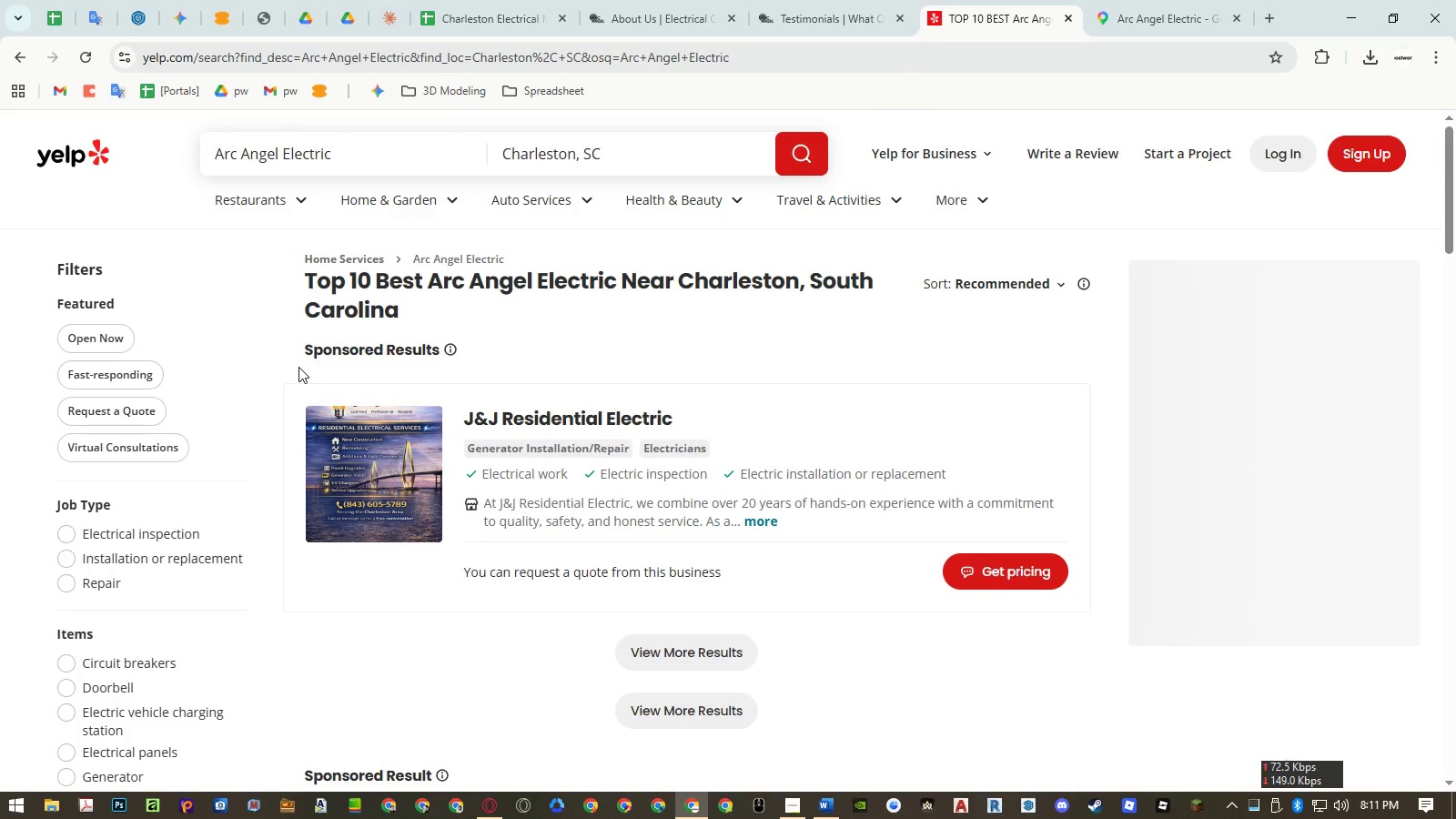 
scroll: coordinate [323, 371], scroll_direction: down, amount: 5.0
 